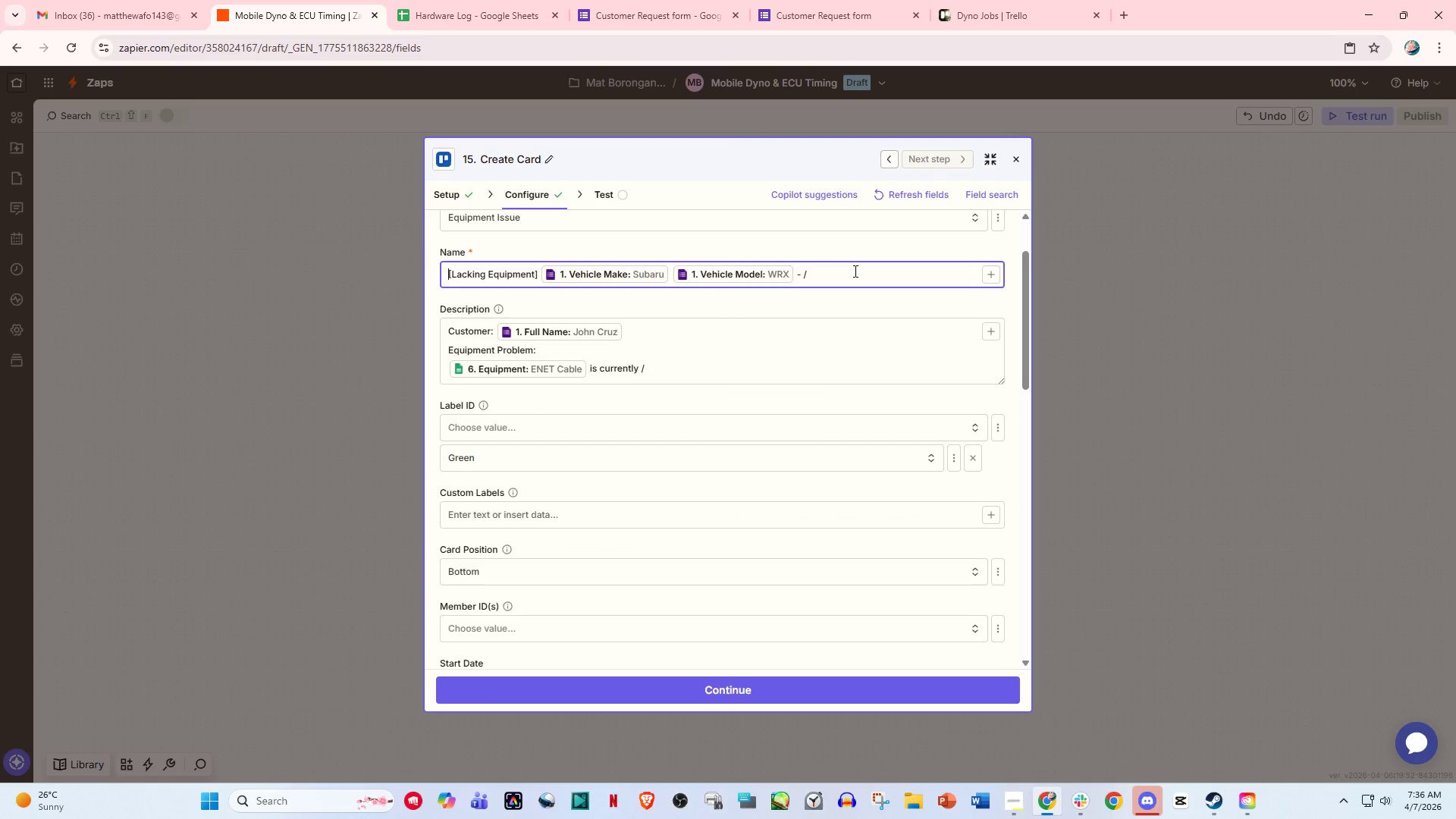 
double_click([851, 276])
 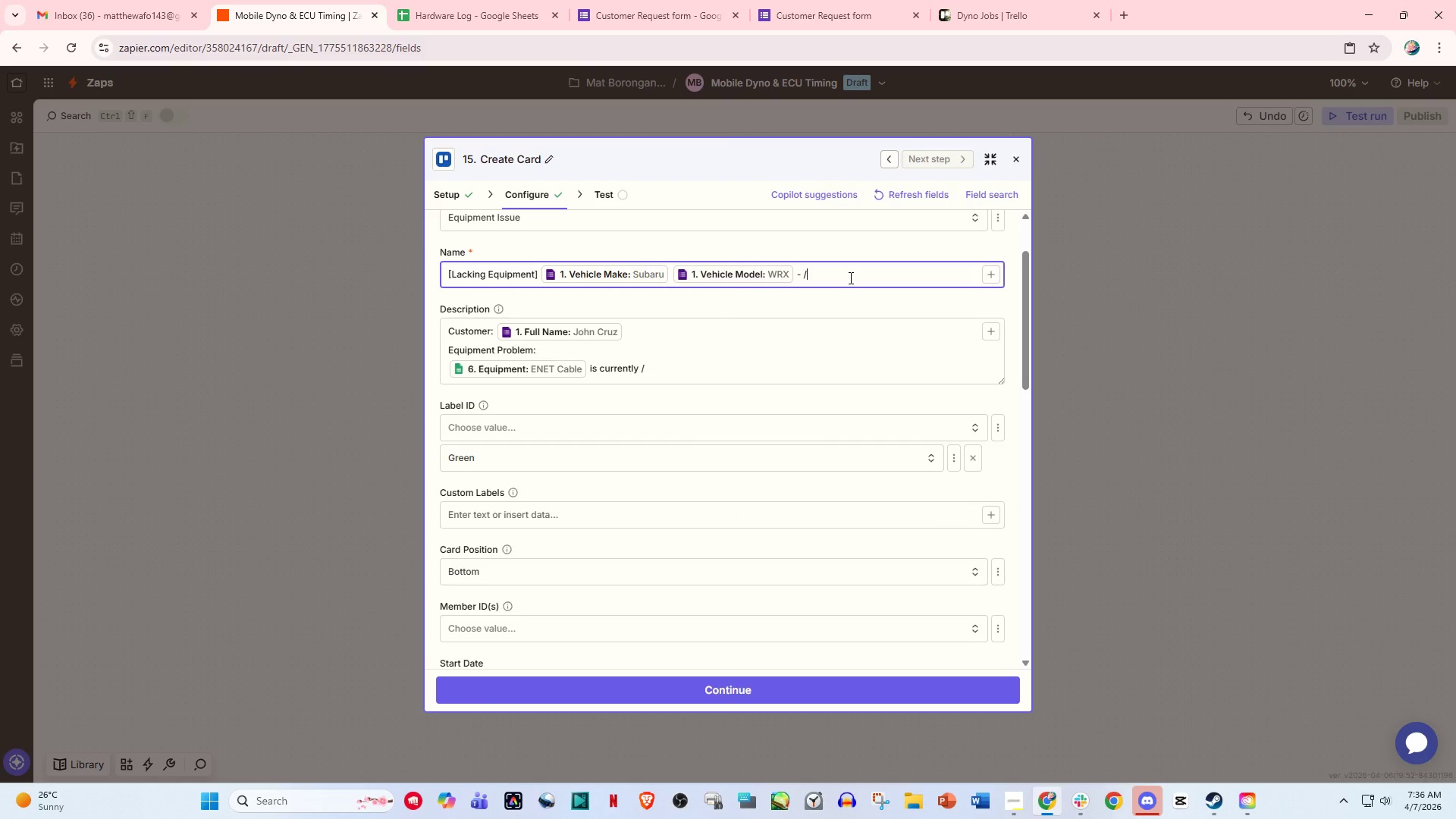 
key(Backspace)
 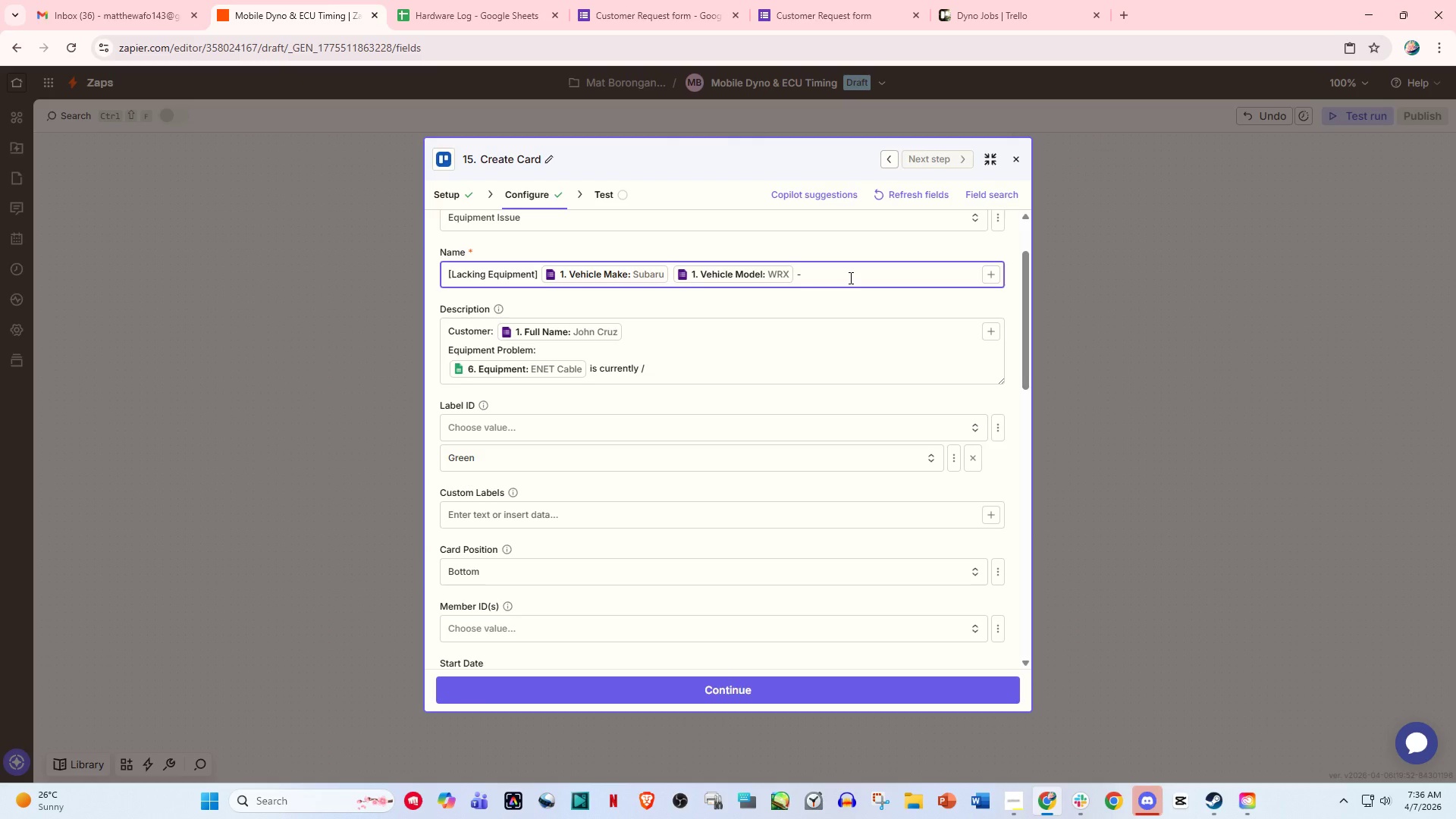 
key(Slash)
 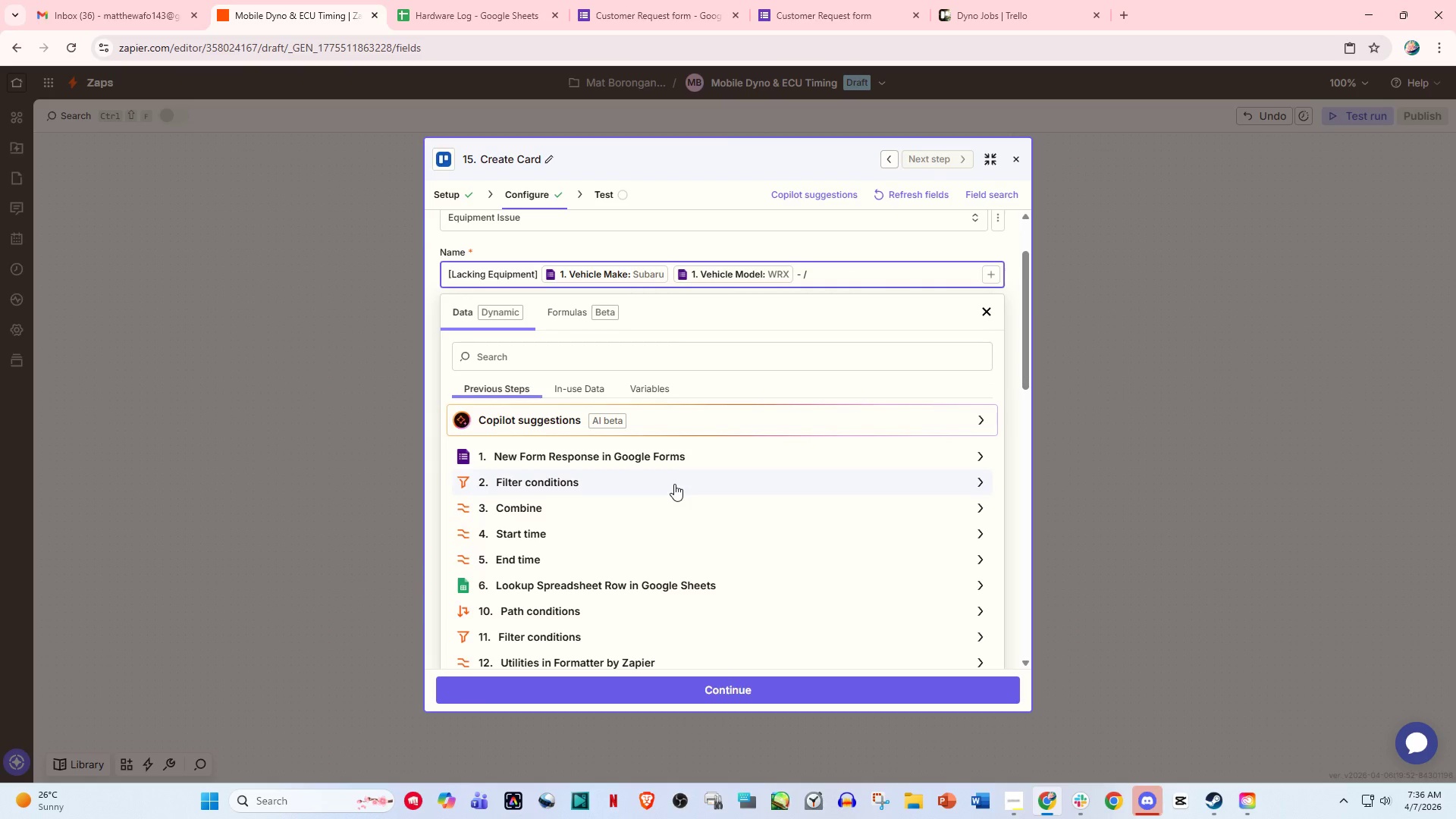 
wait(5.31)
 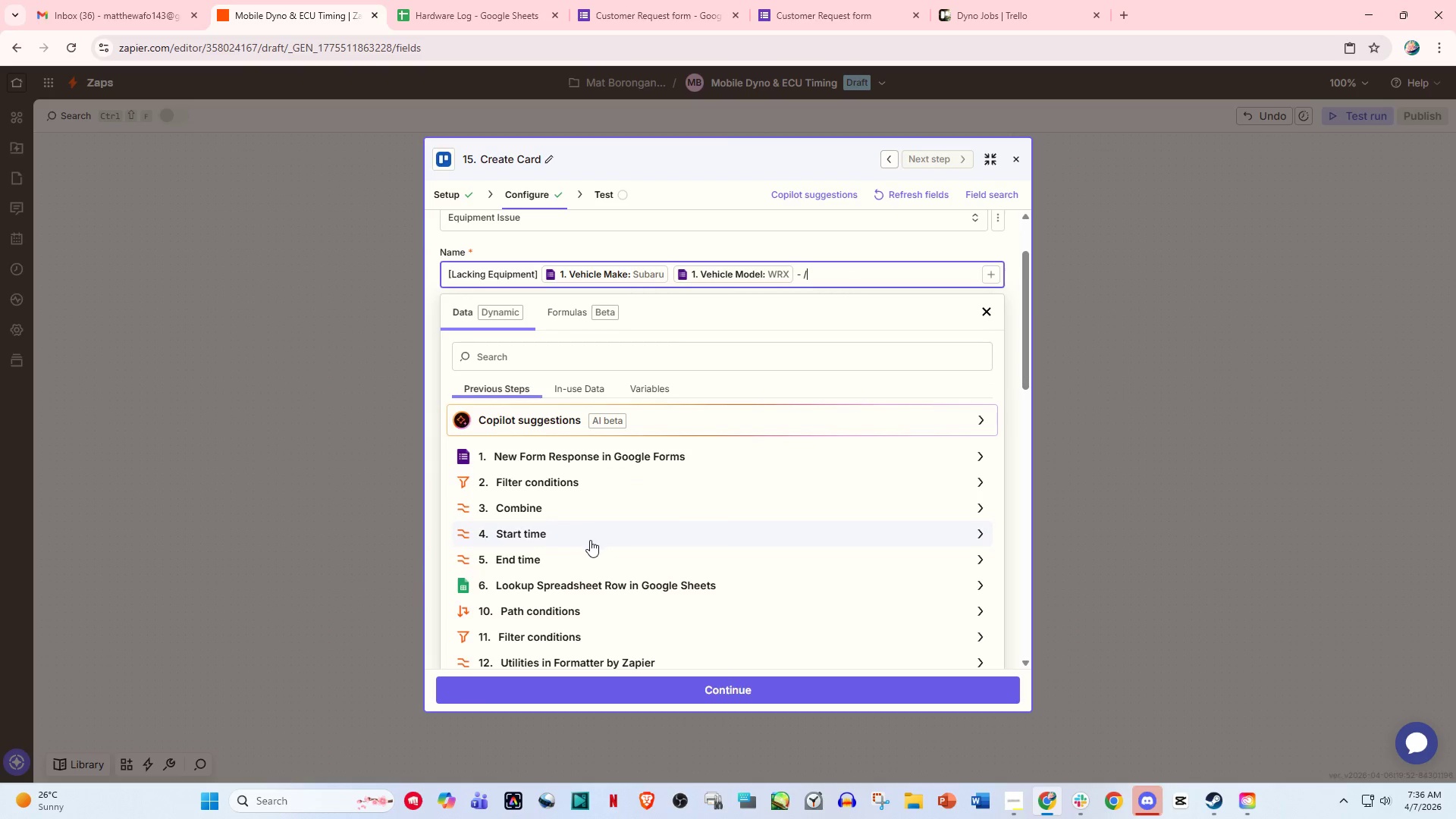 
left_click([604, 457])
 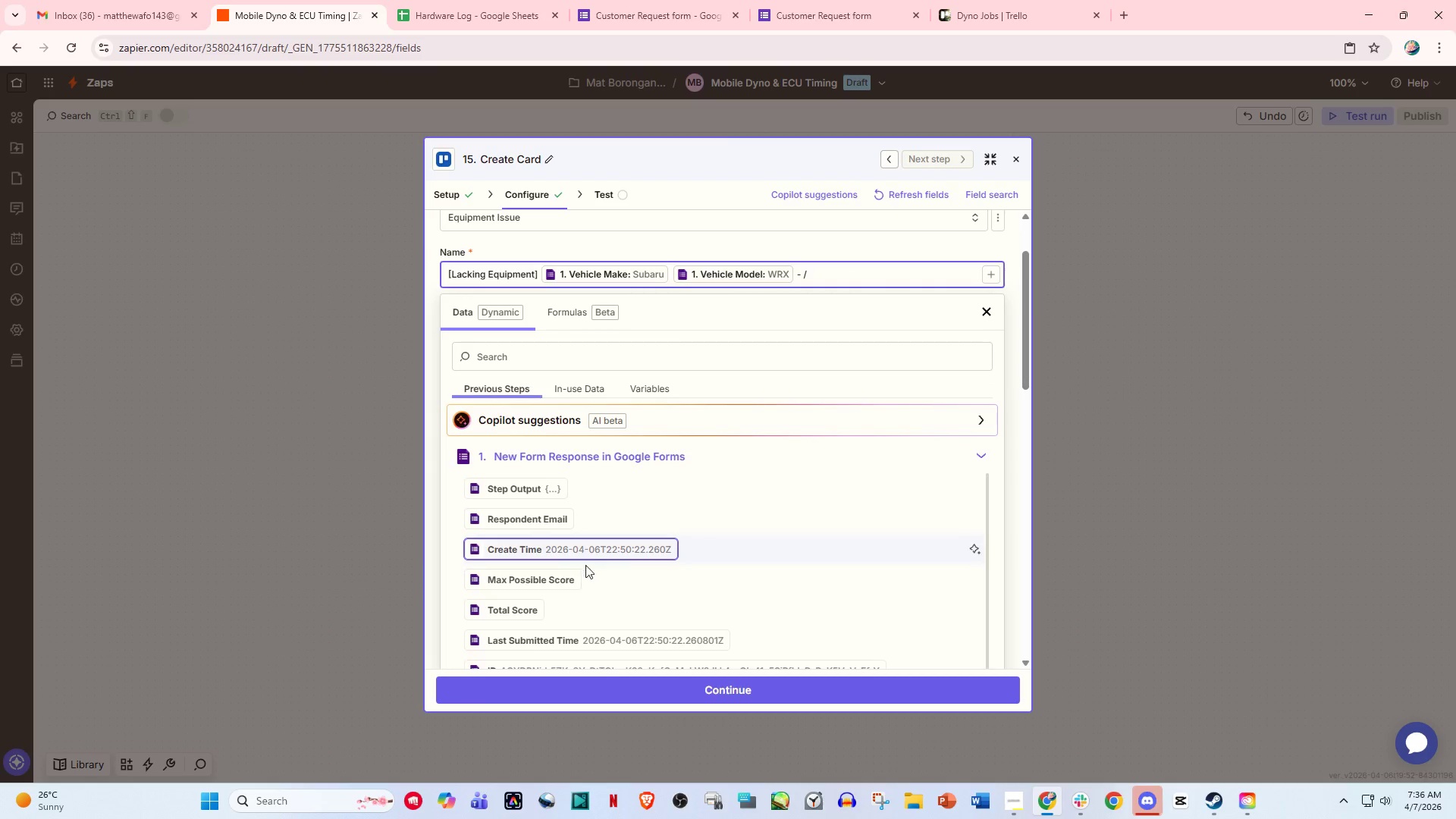 
scroll: coordinate [583, 574], scroll_direction: down, amount: 5.0
 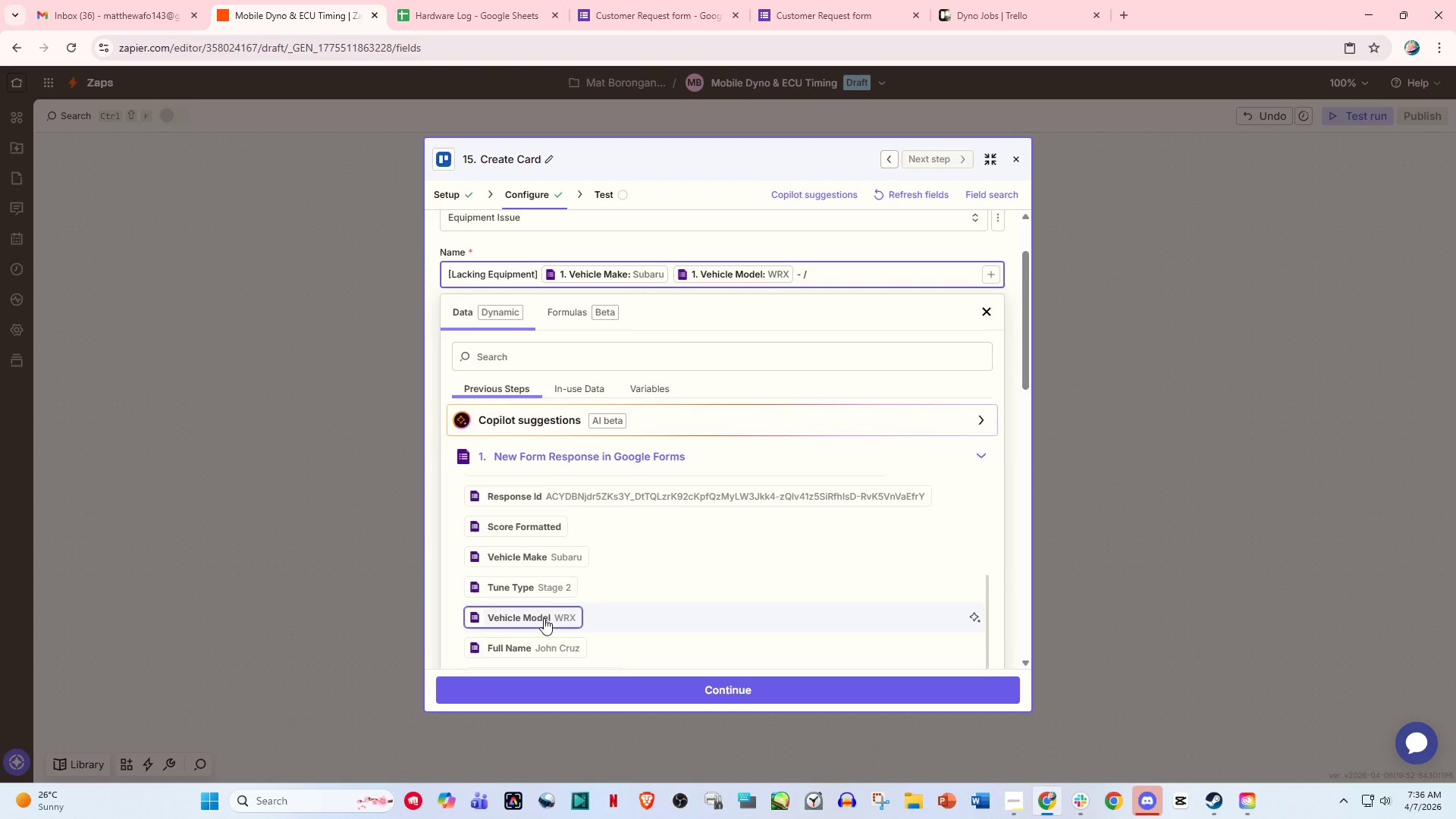 
left_click([548, 591])
 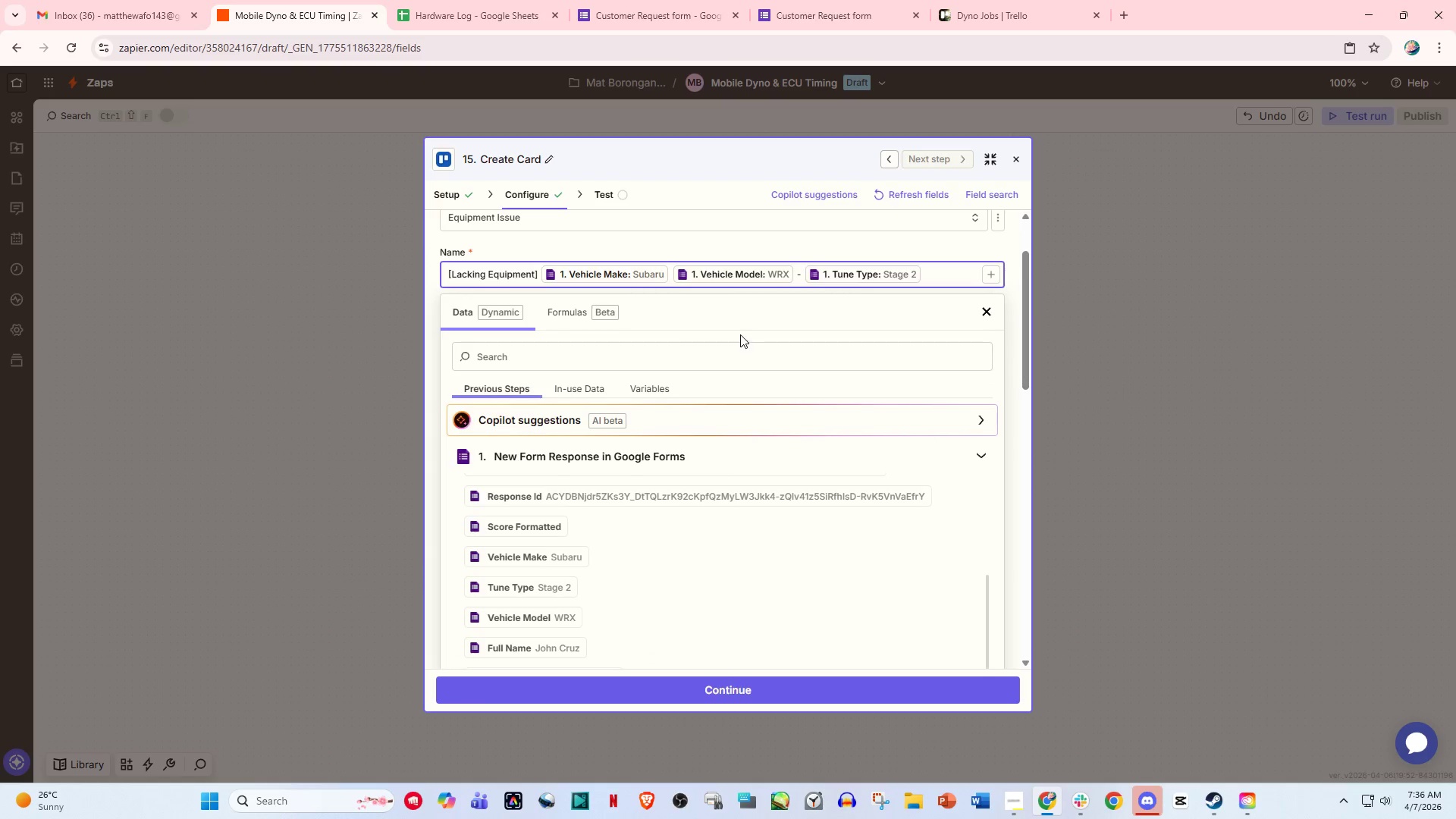 
left_click([730, 316])
 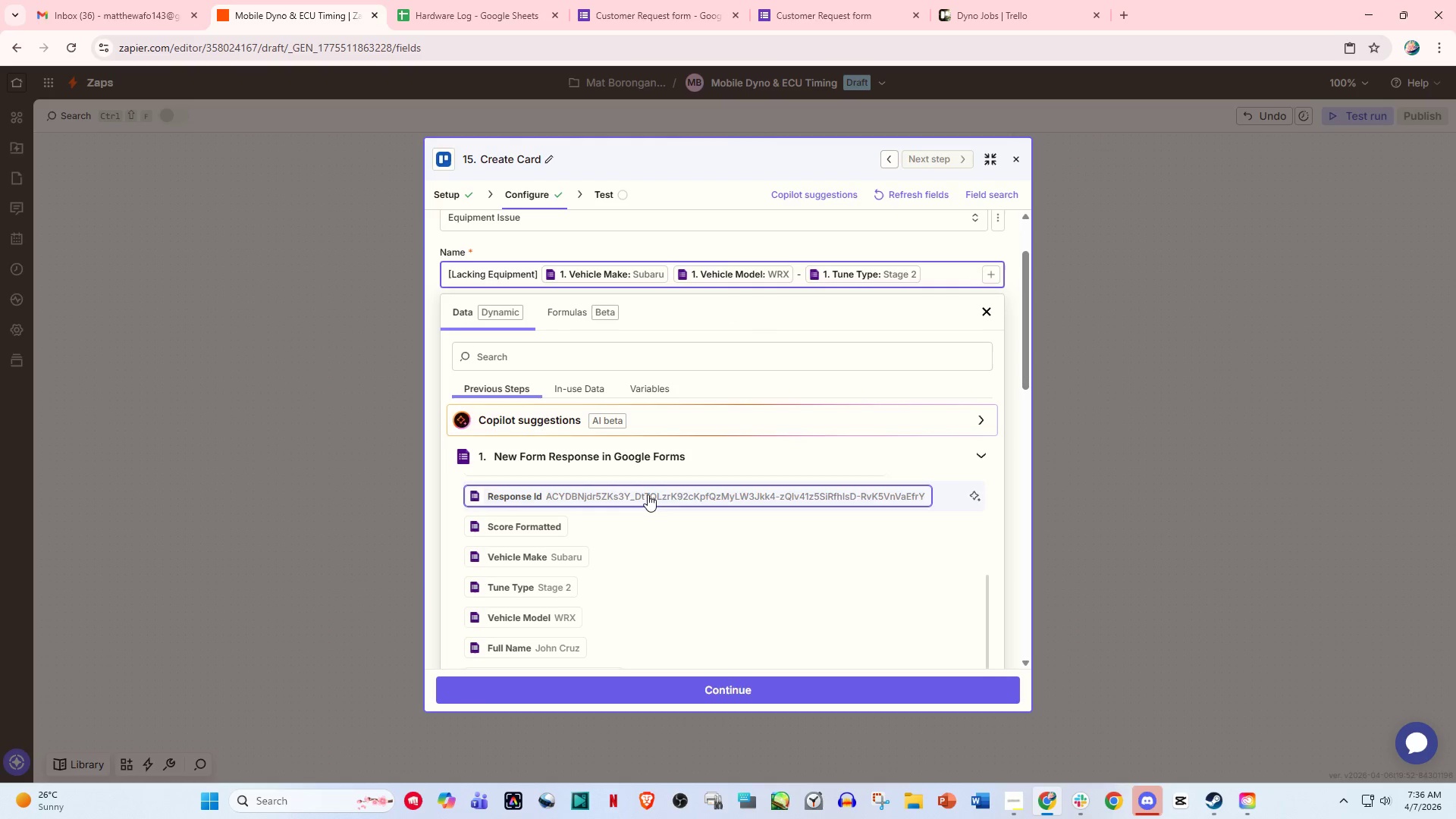 
scroll: coordinate [623, 413], scroll_direction: up, amount: 2.0
 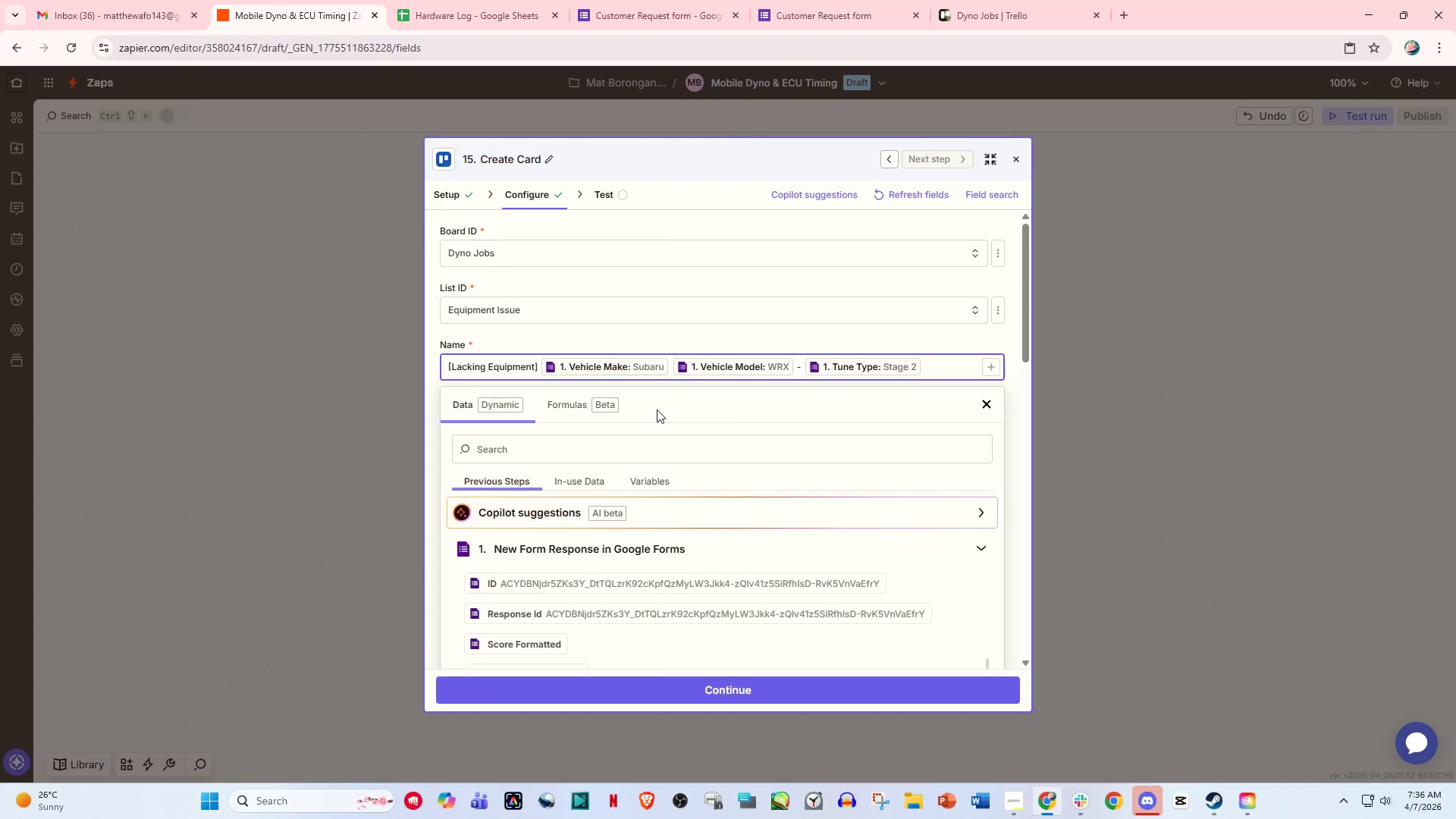 
left_click([665, 410])
 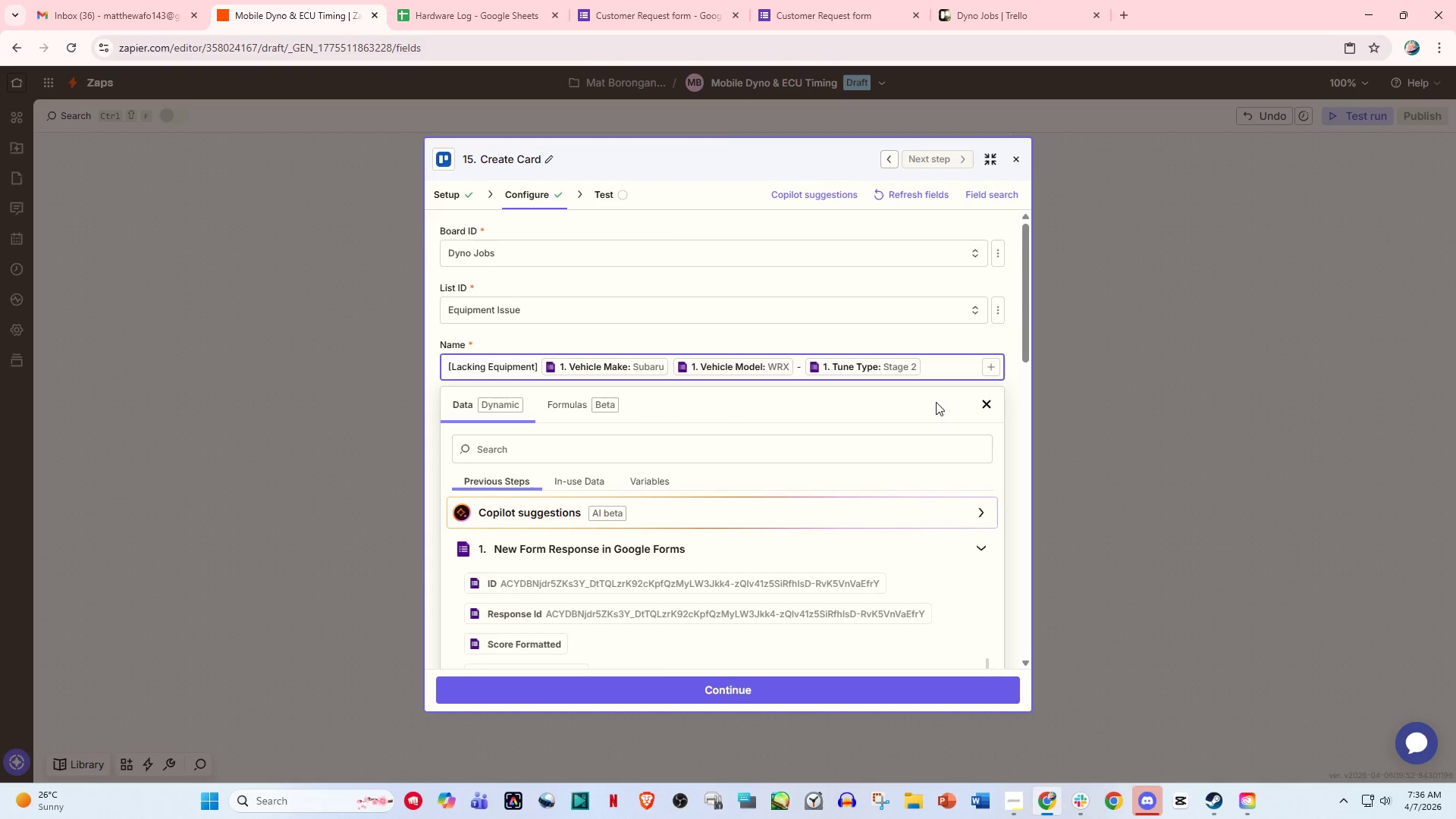 
left_click([989, 403])
 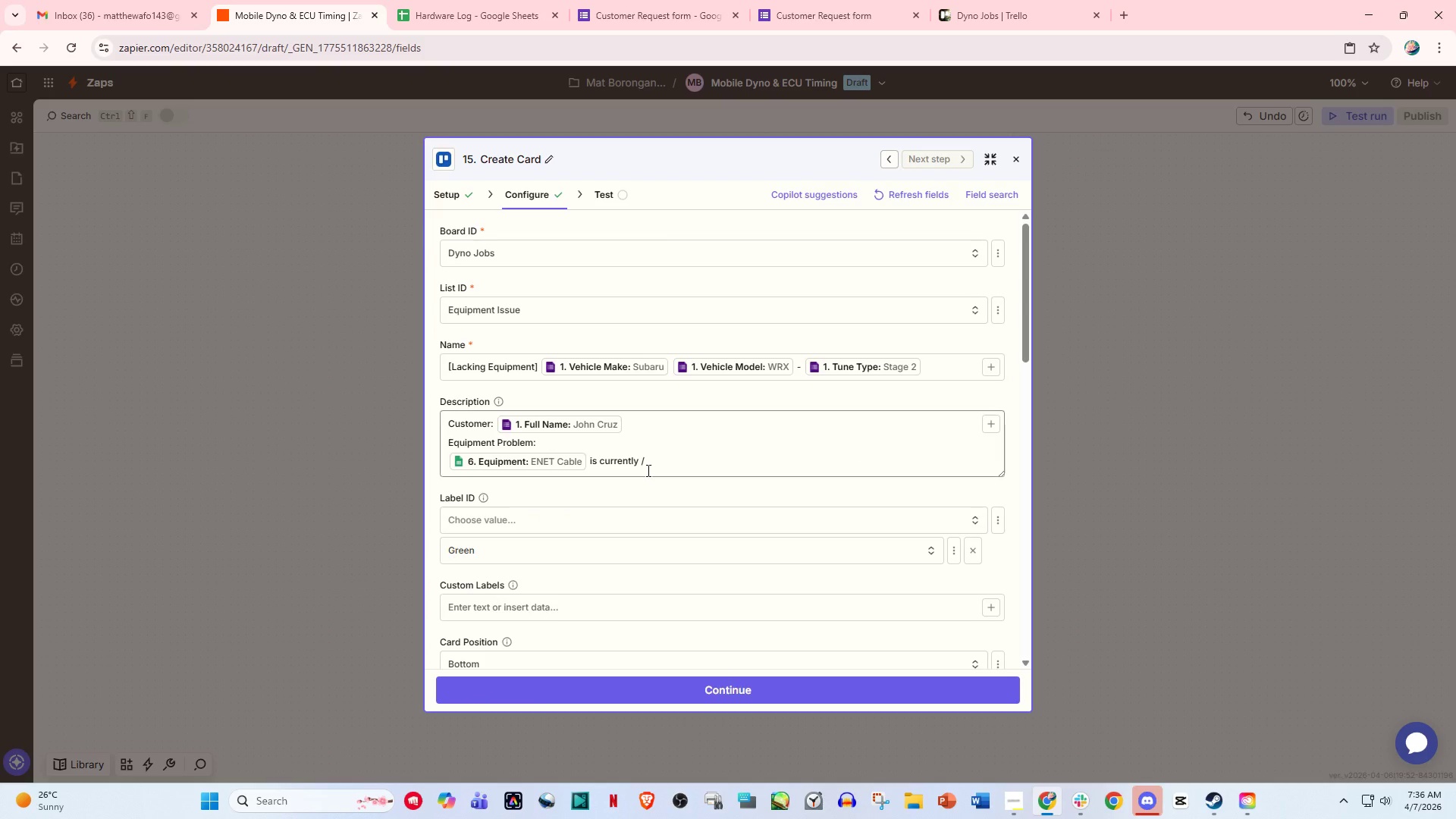 
left_click([652, 463])
 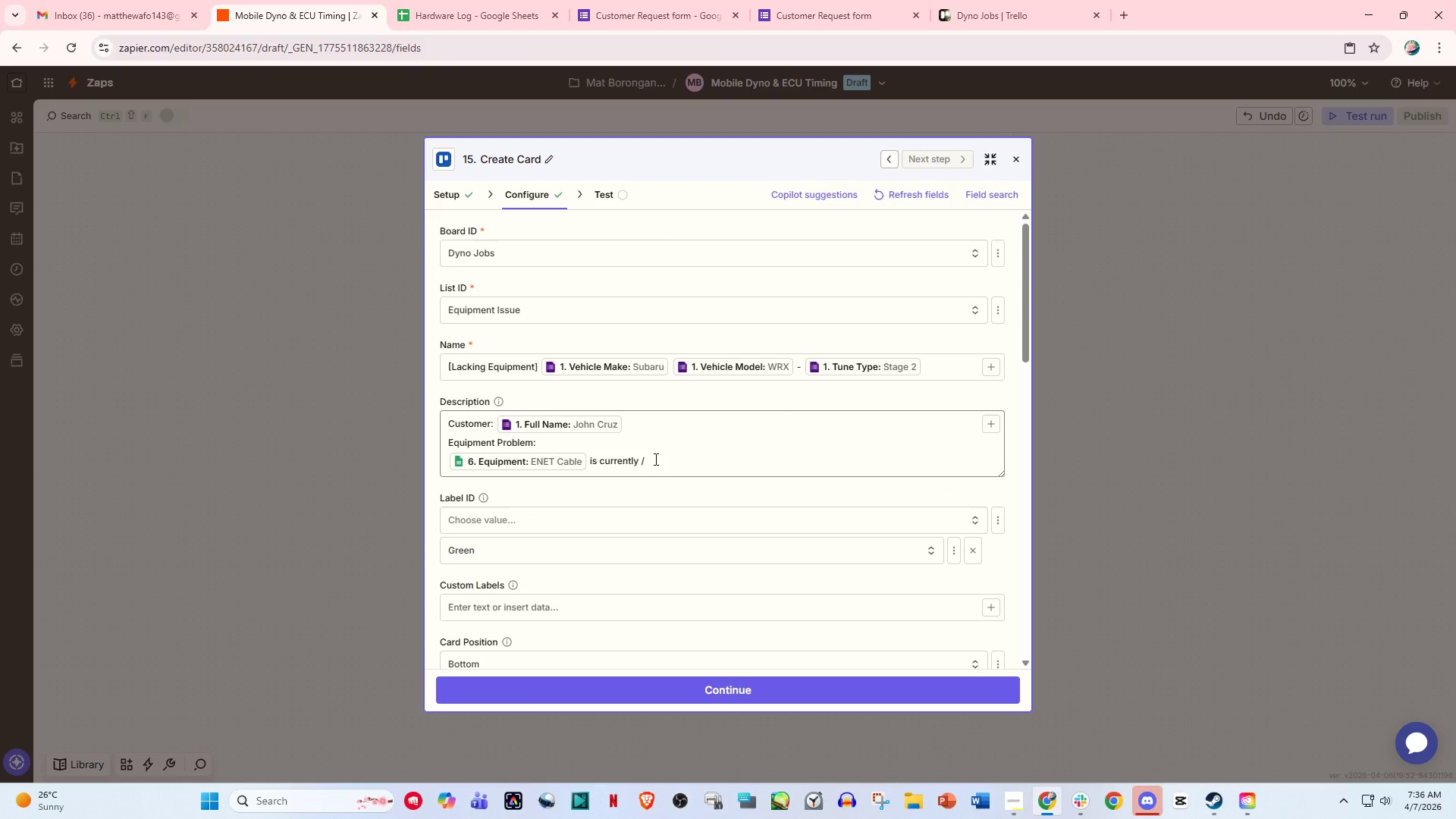 
left_click([654, 459])
 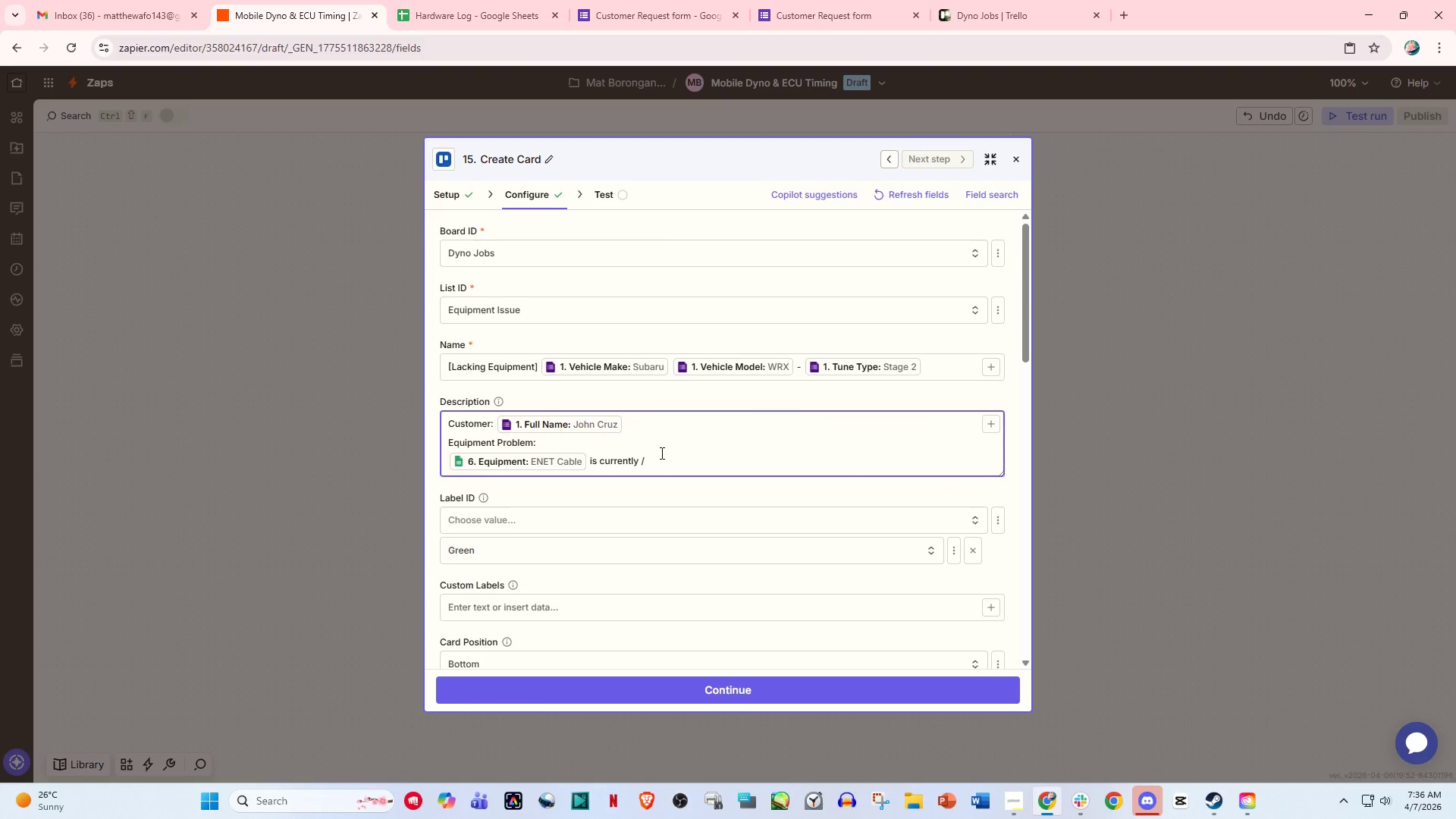 
key(Backspace)
 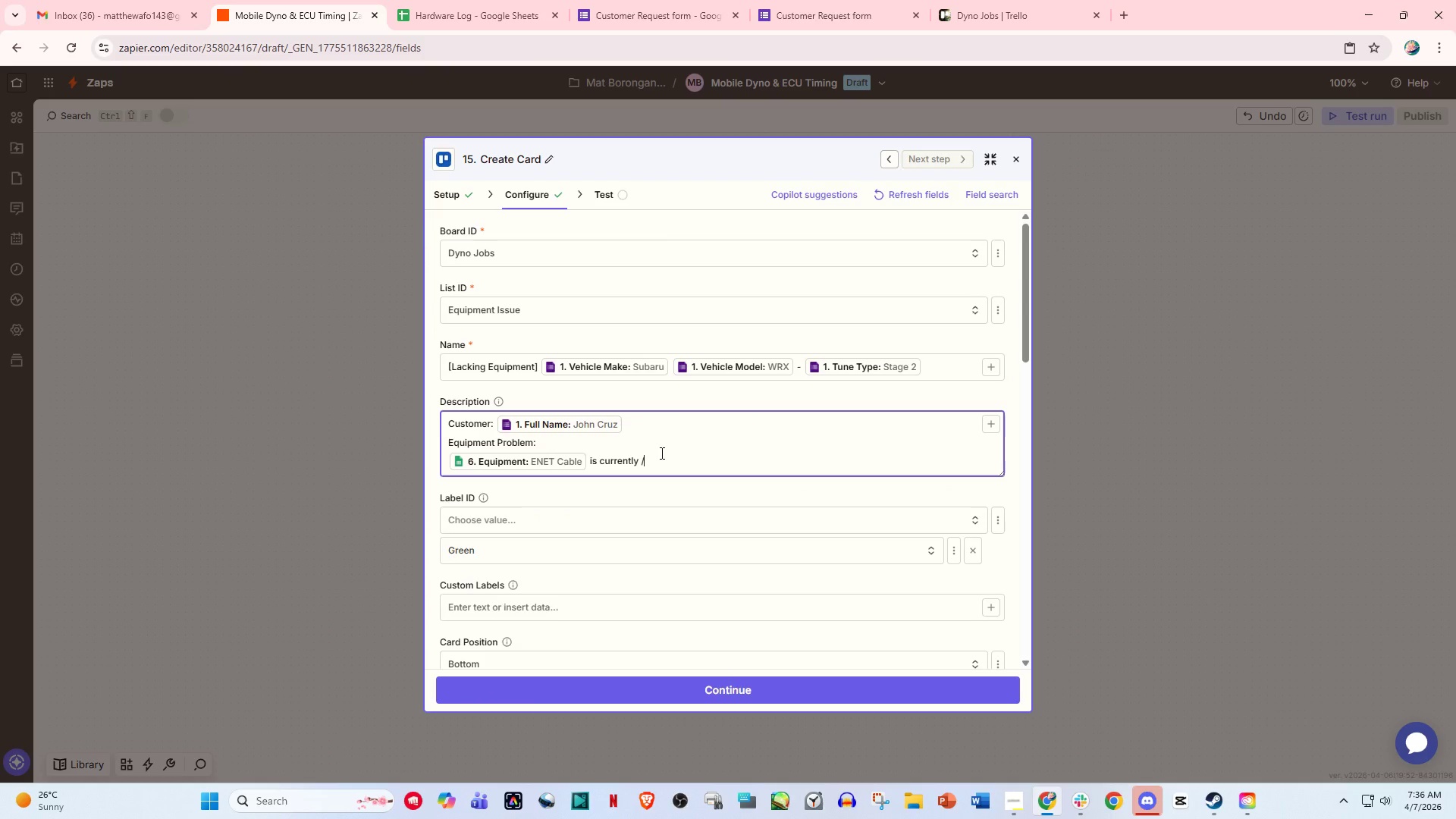 
key(Slash)
 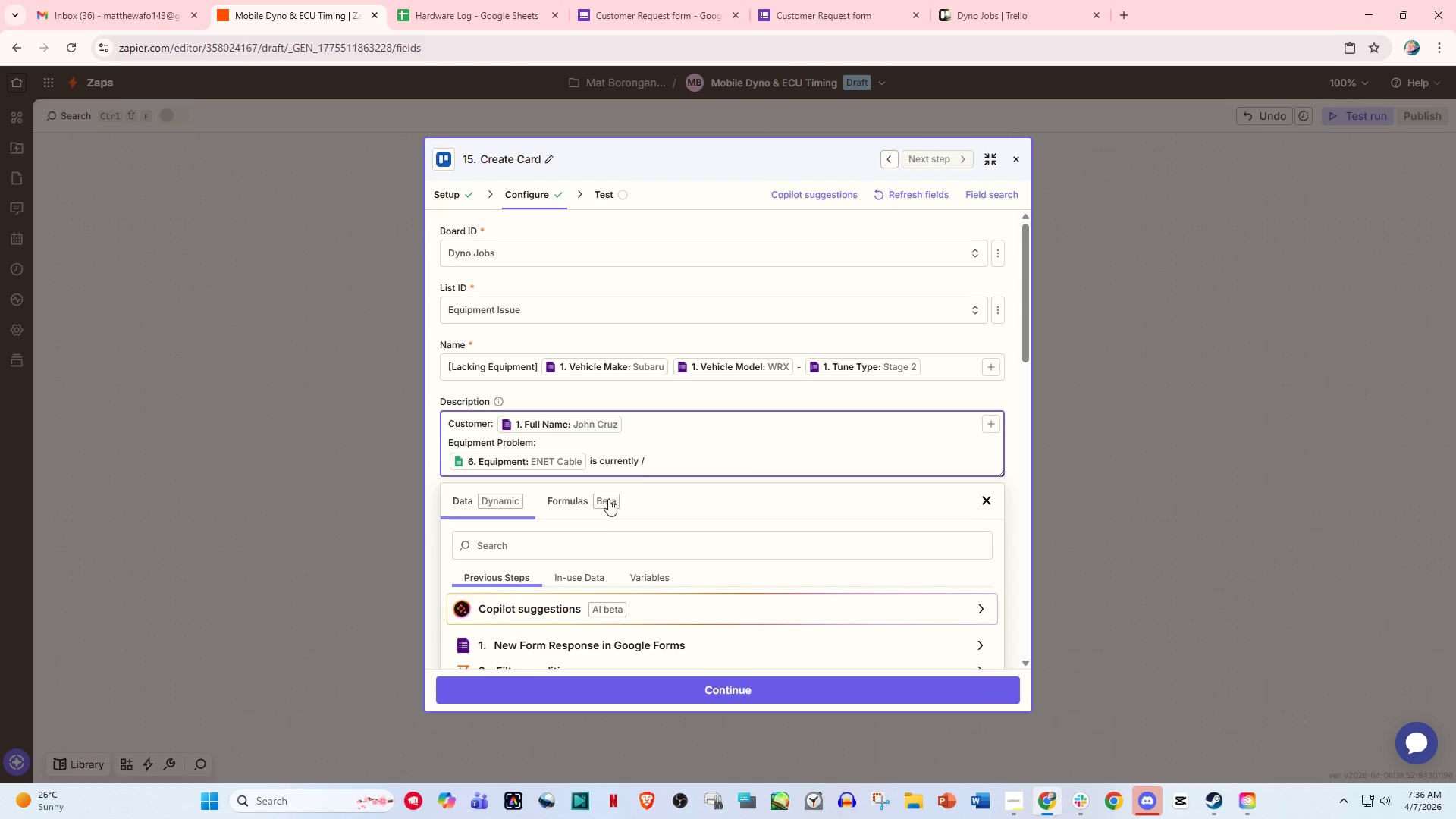 
scroll: coordinate [592, 533], scroll_direction: down, amount: 2.0
 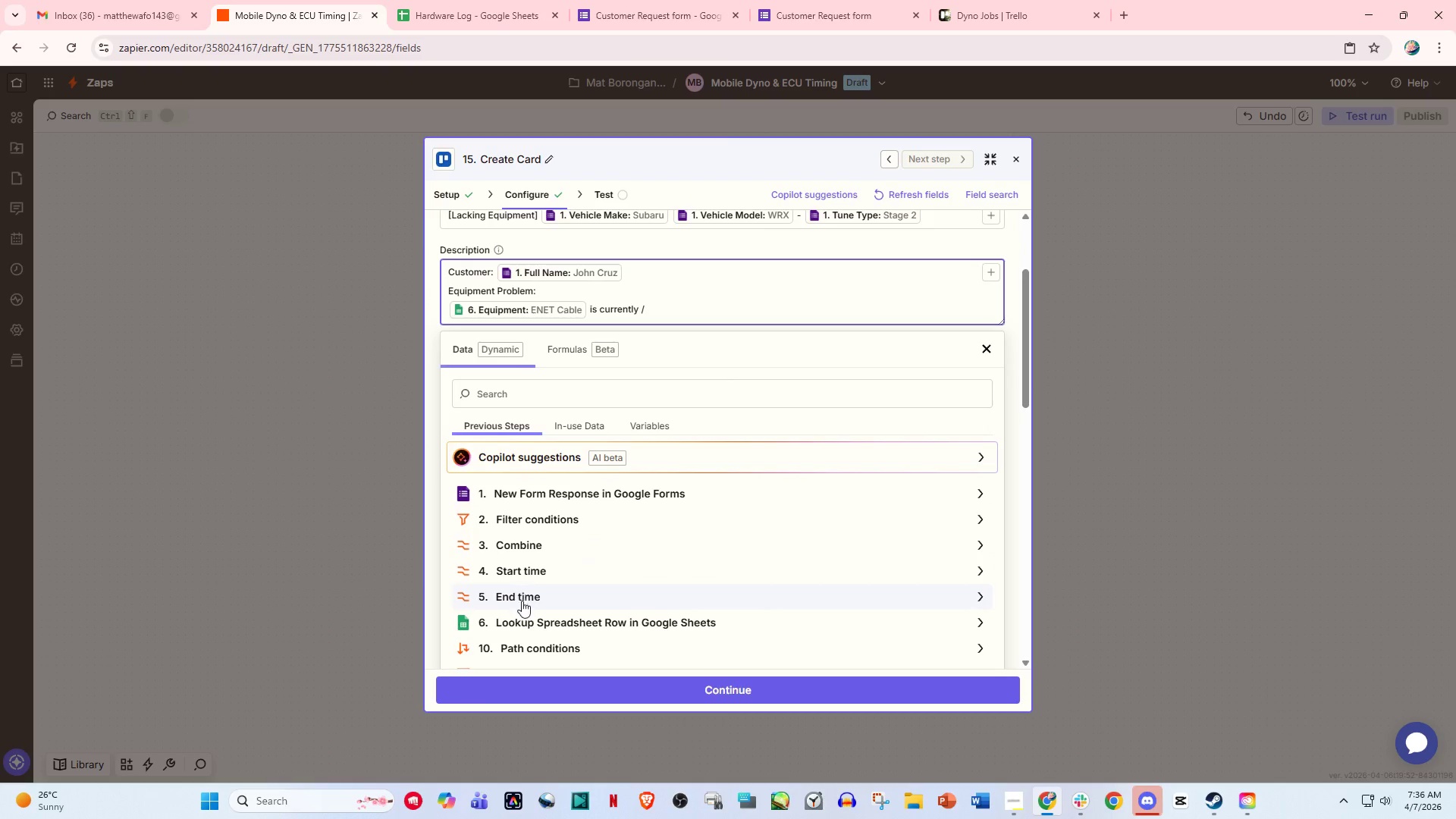 
left_click([531, 623])
 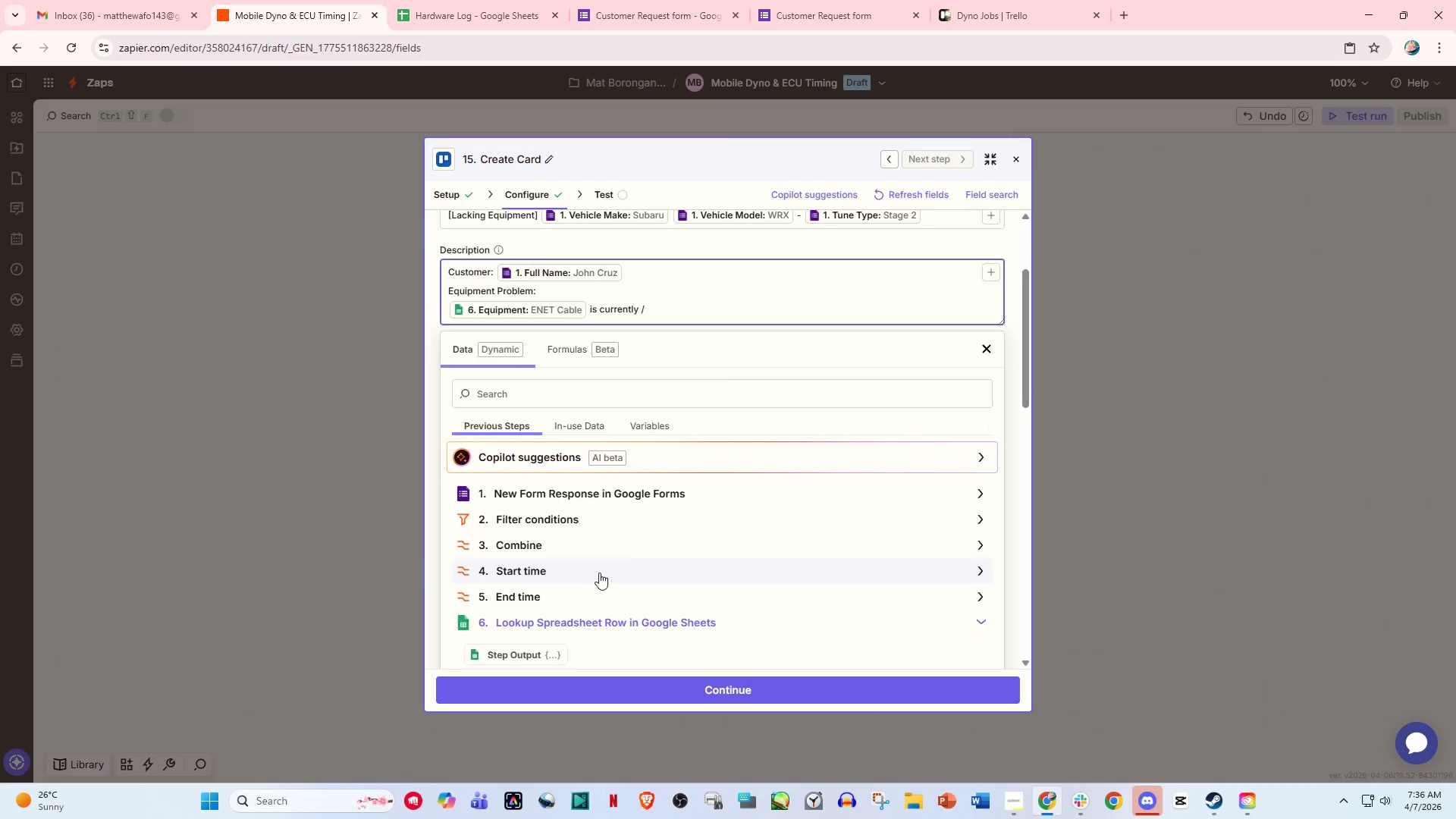 
scroll: coordinate [592, 581], scroll_direction: down, amount: 5.0
 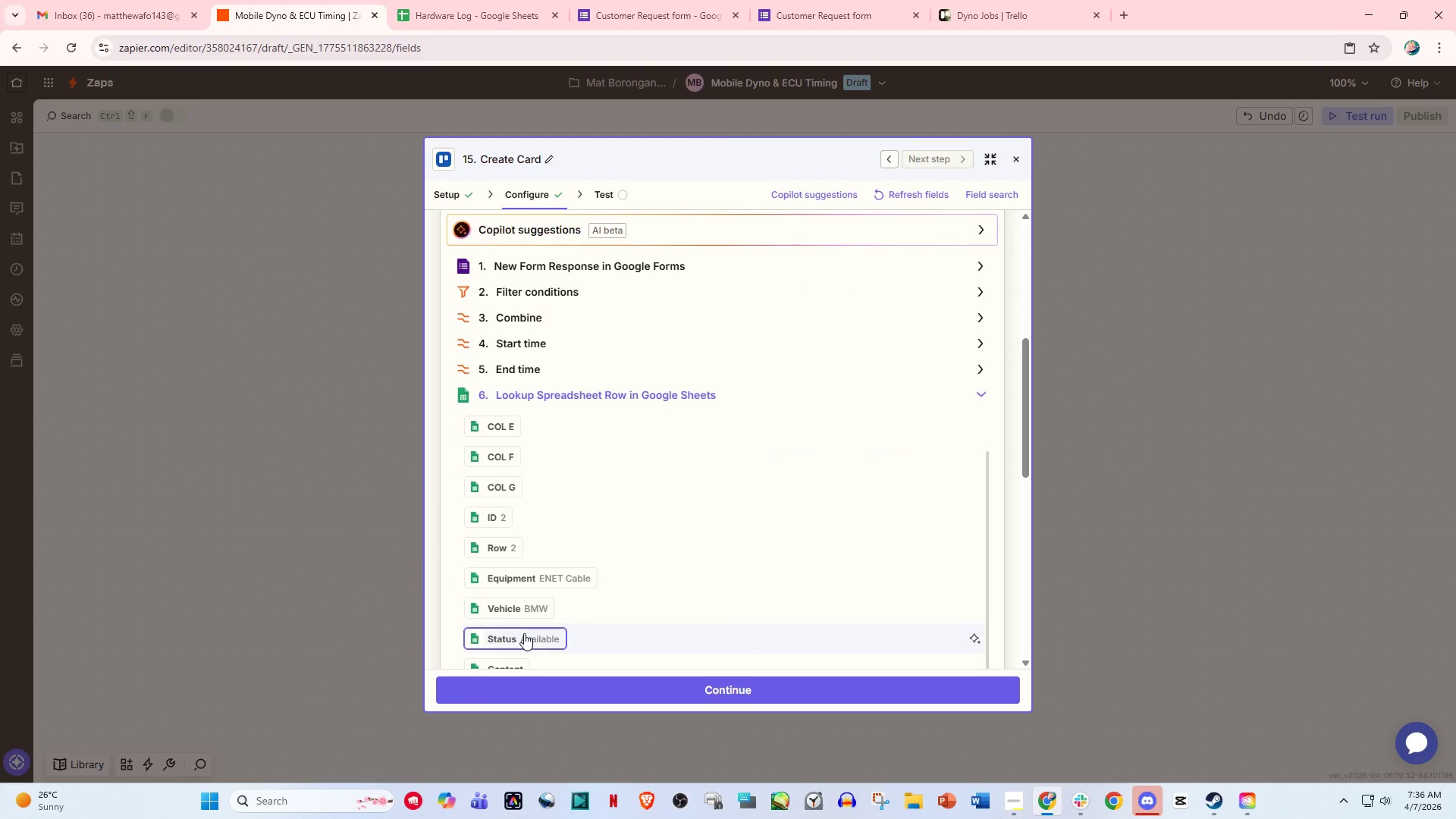 
left_click([522, 642])
 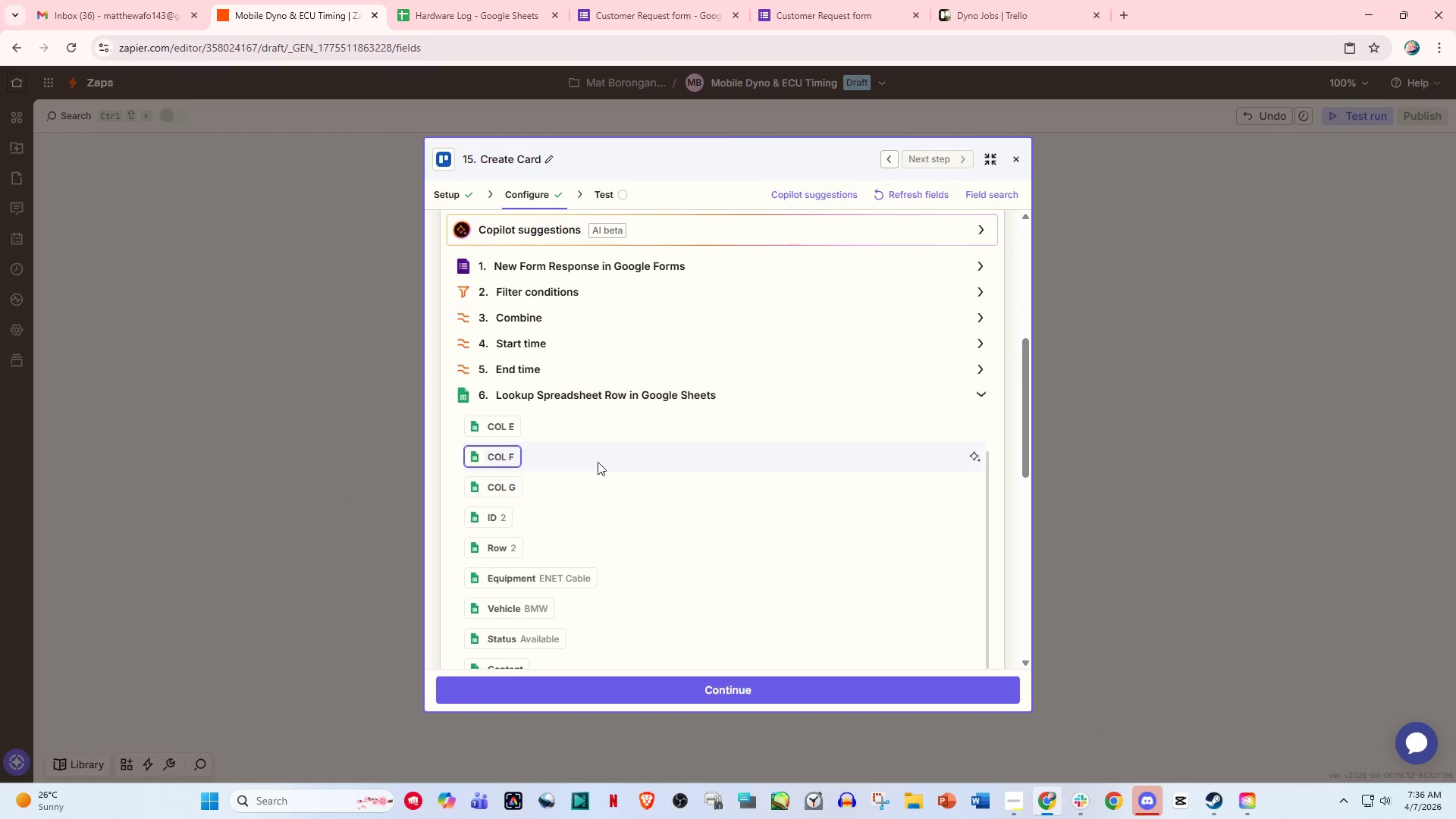 
scroll: coordinate [598, 452], scroll_direction: up, amount: 2.0
 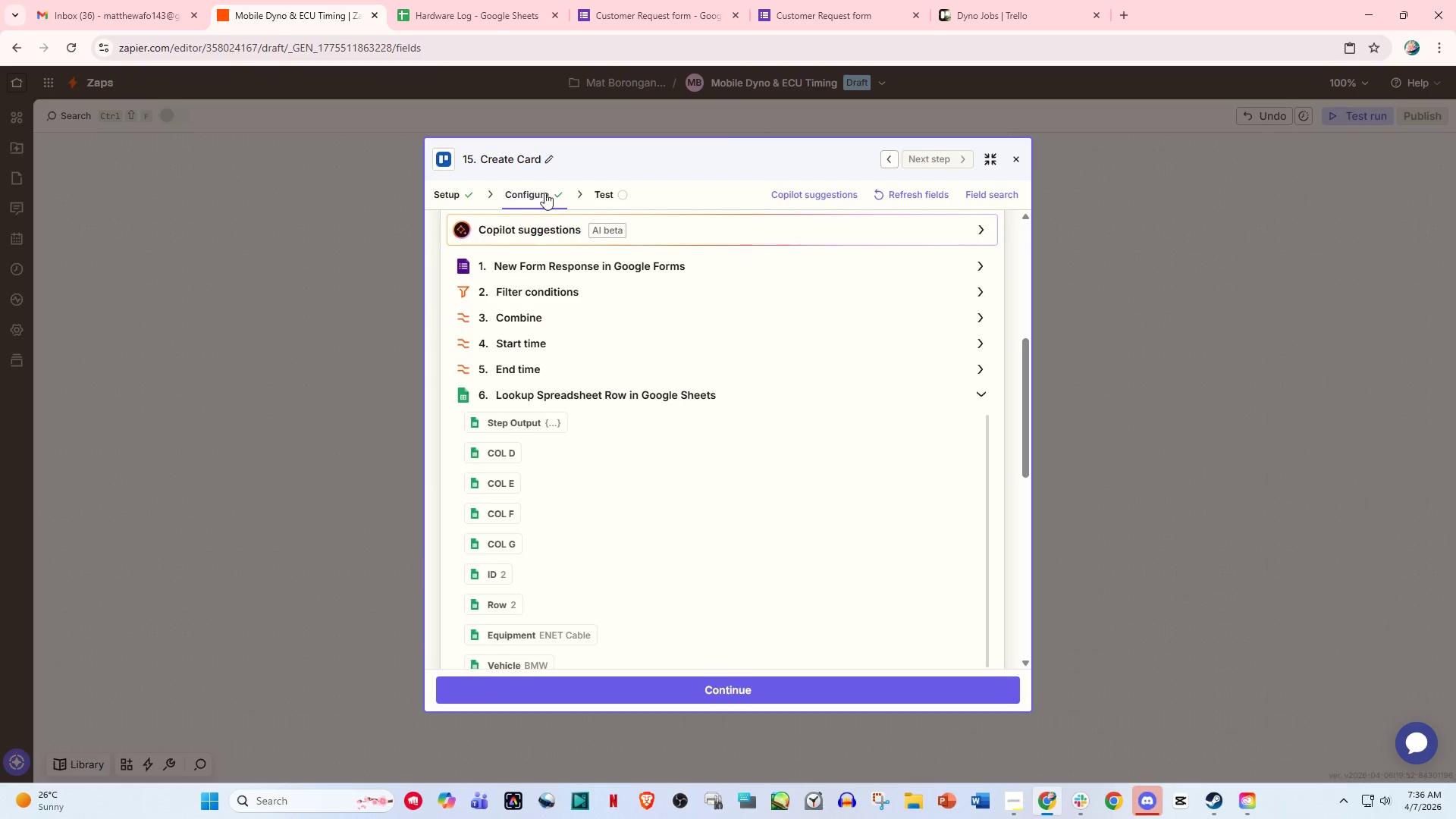 
left_click([544, 191])
 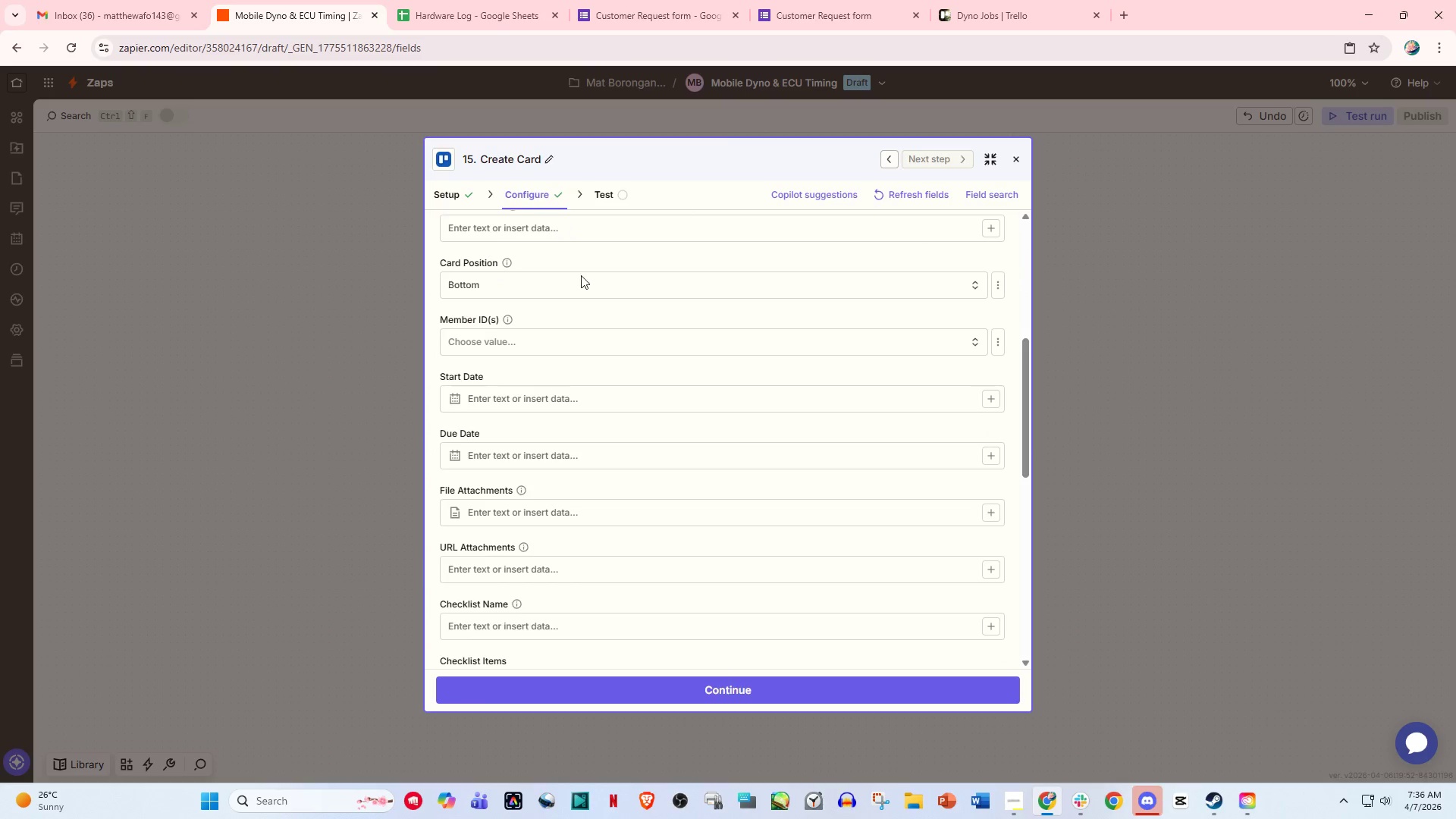 
scroll: coordinate [557, 445], scroll_direction: up, amount: 7.0
 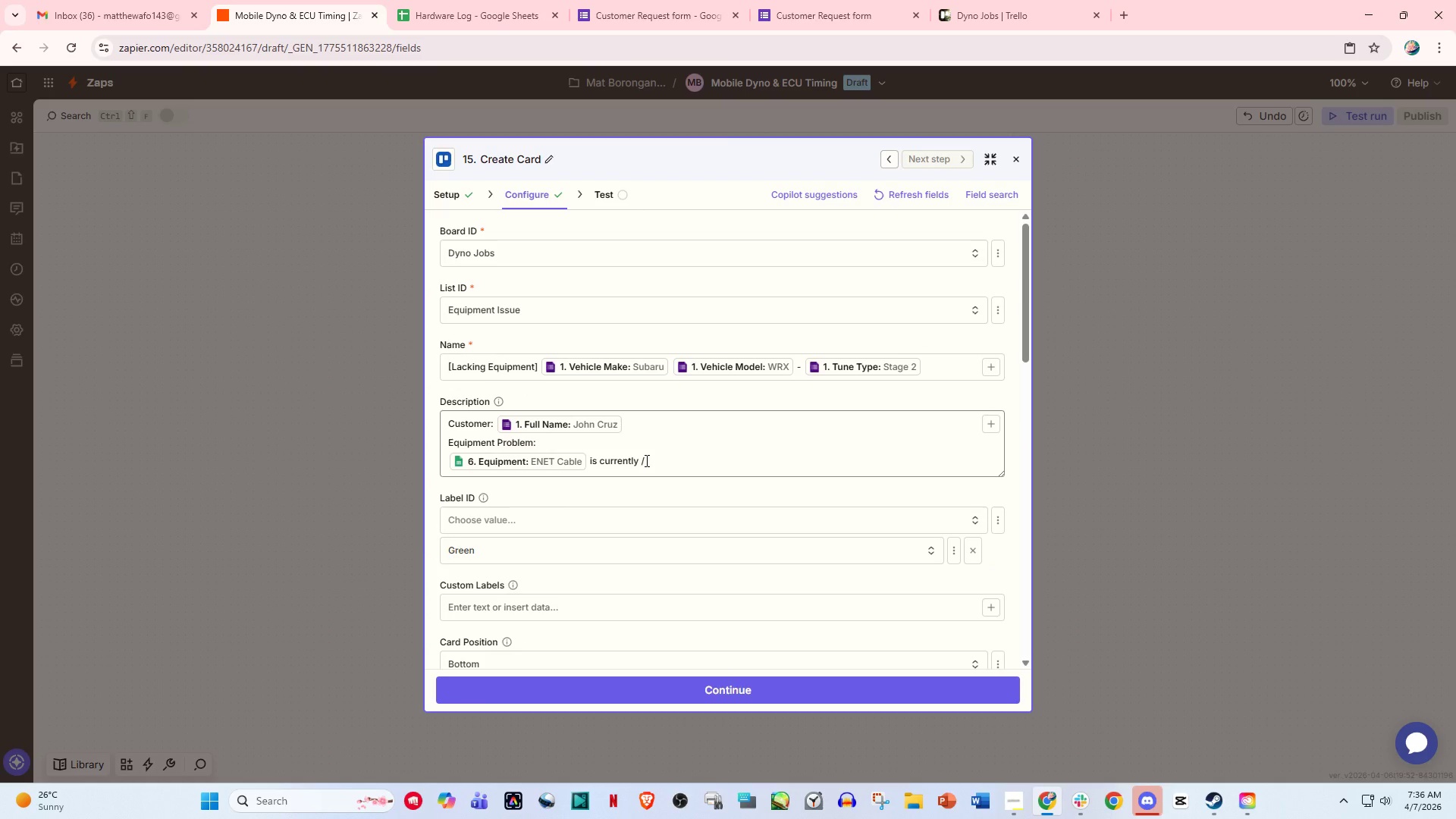 
left_click([645, 460])
 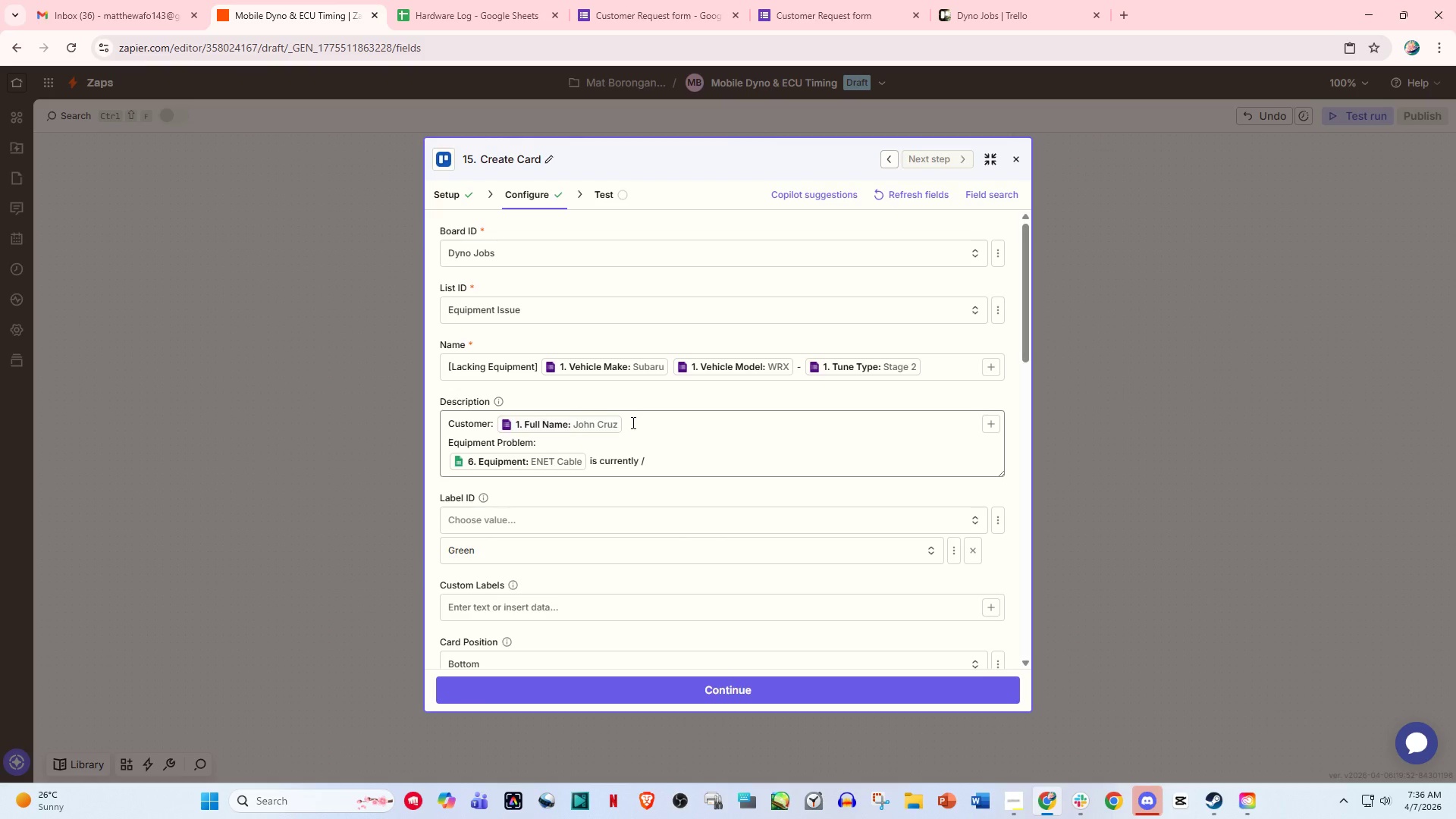 
left_click([651, 456])
 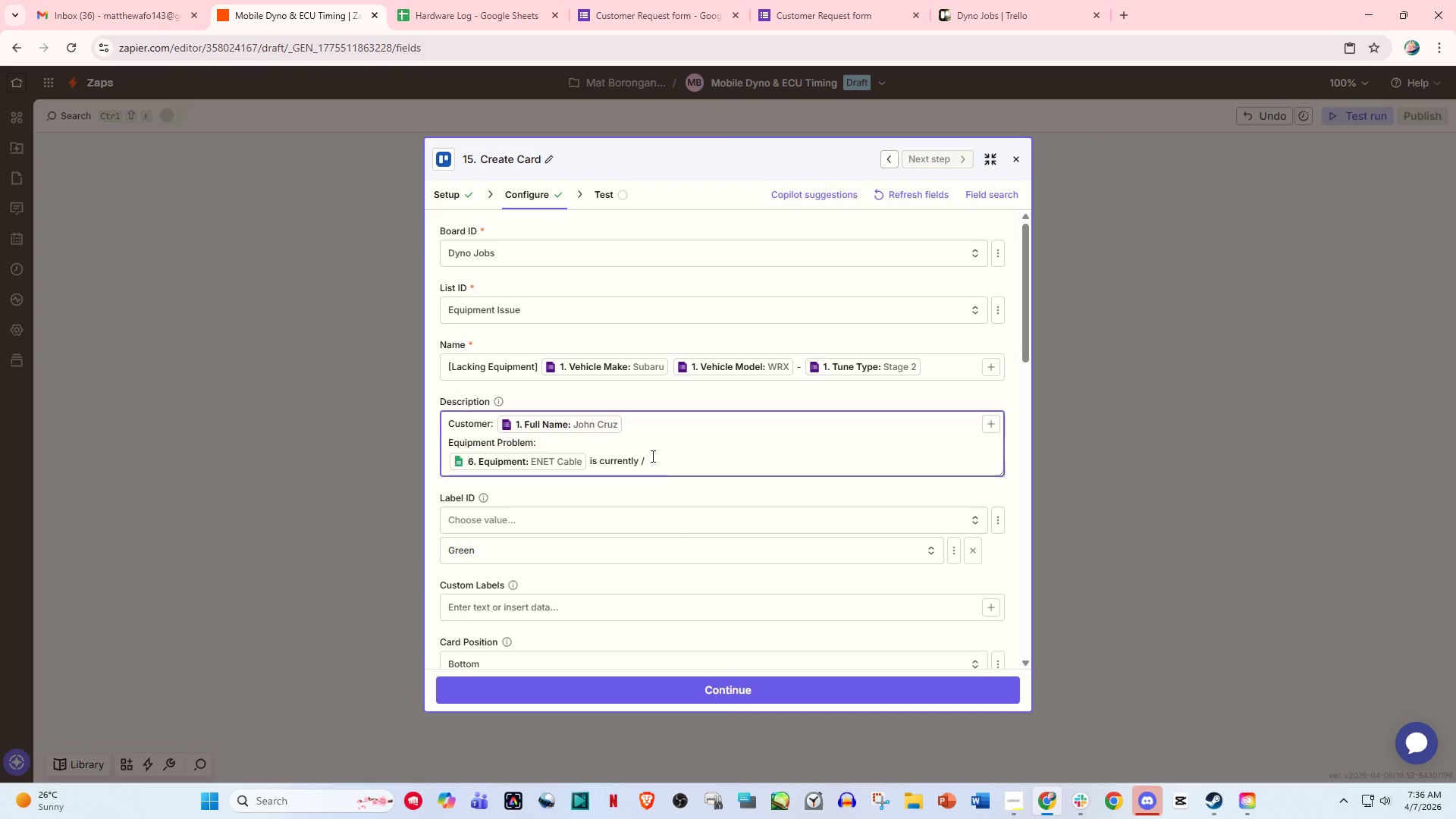 
key(Backspace)
 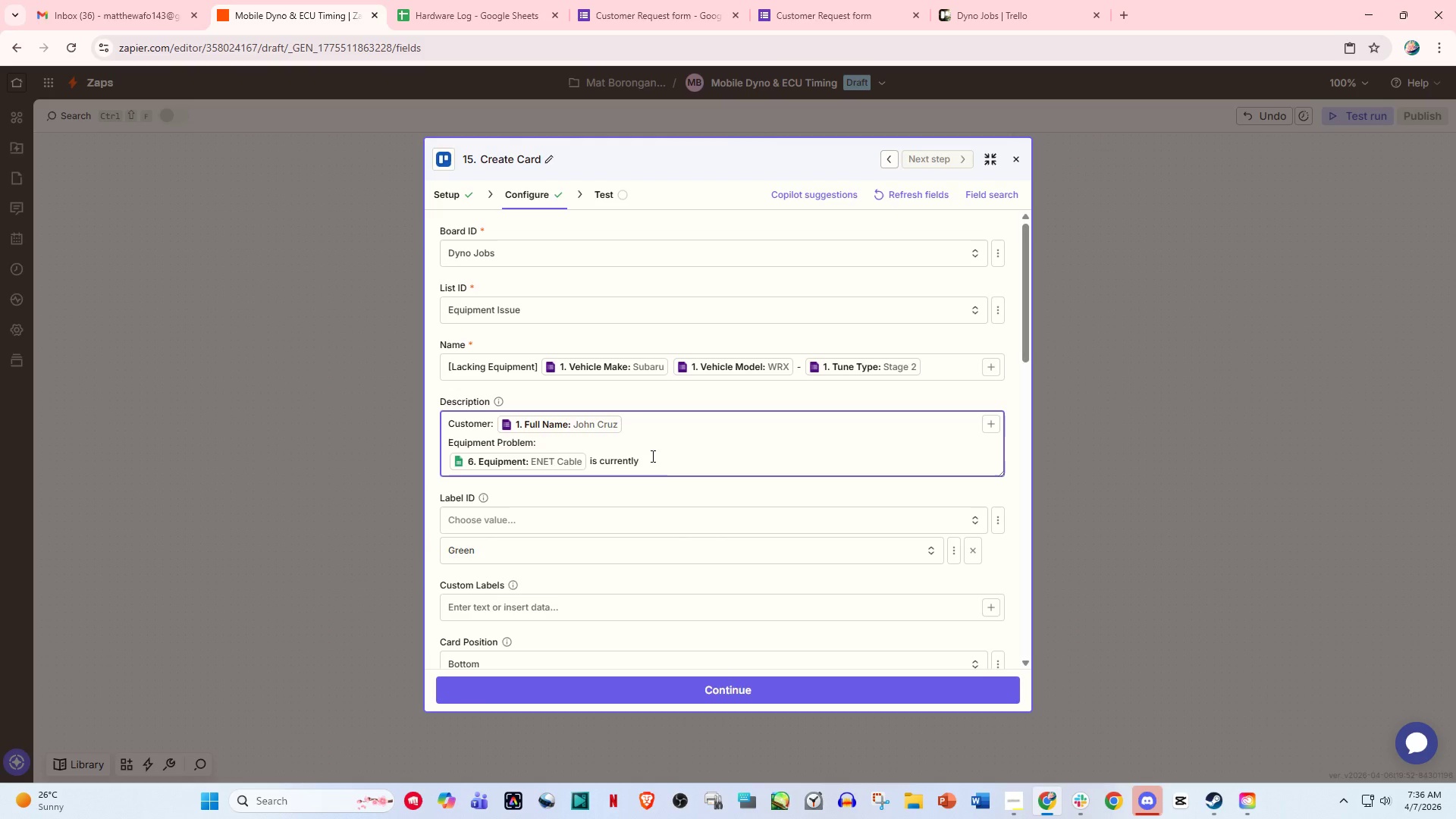 
key(Enter)
 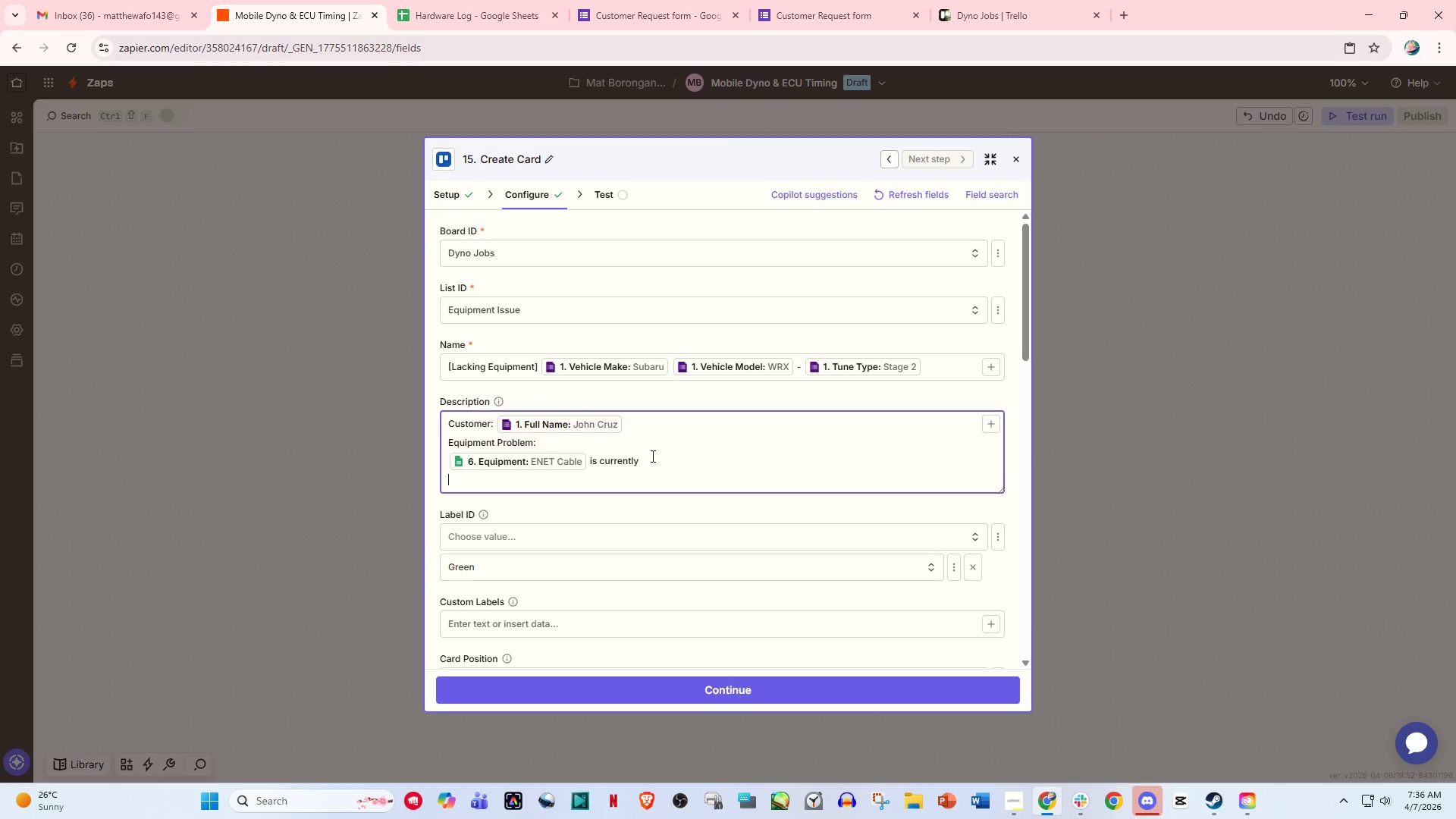 
type(Sa)
key(Backspace)
type(tatus: /)
 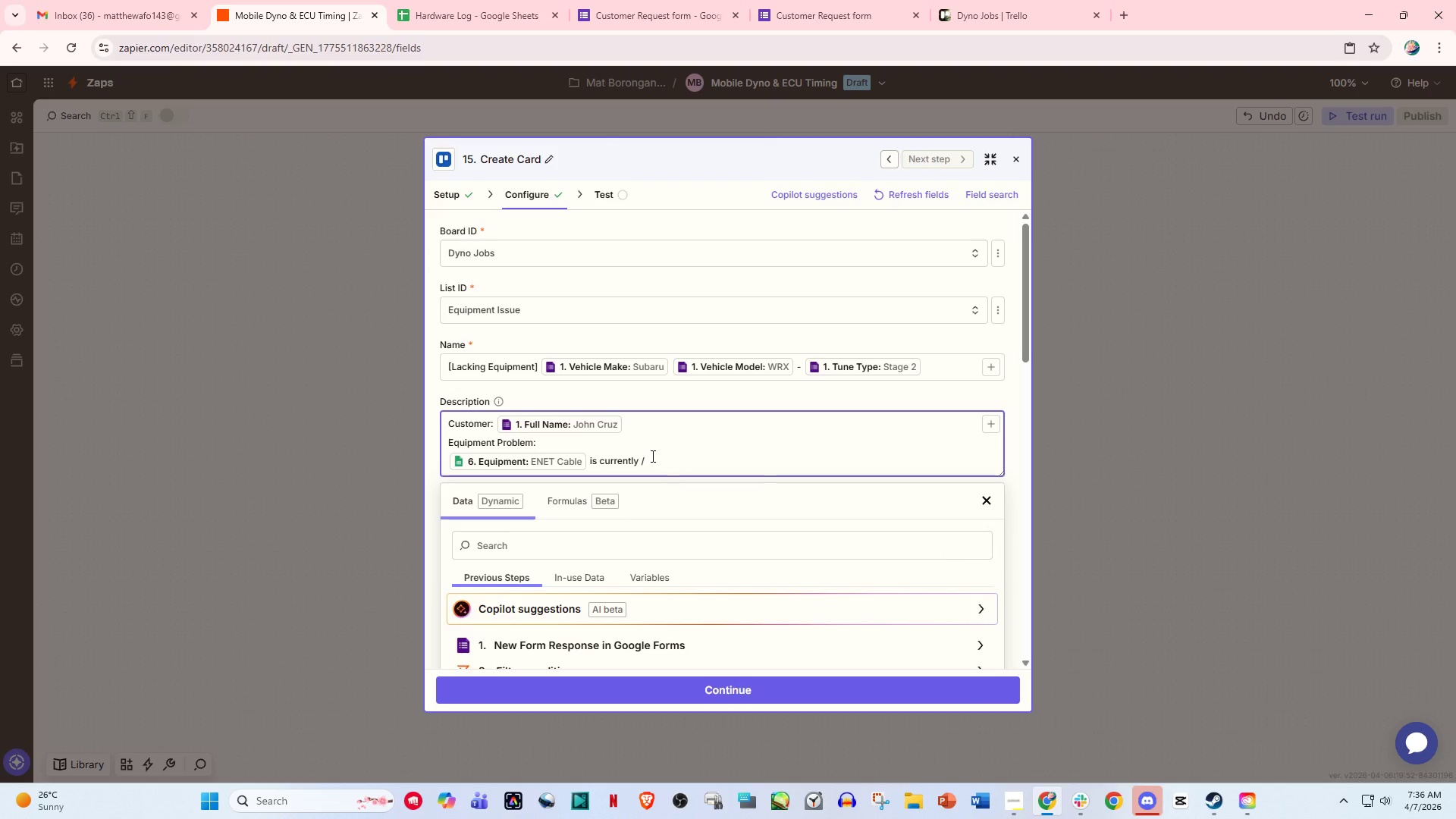 
scroll: coordinate [711, 601], scroll_direction: down, amount: 4.0
 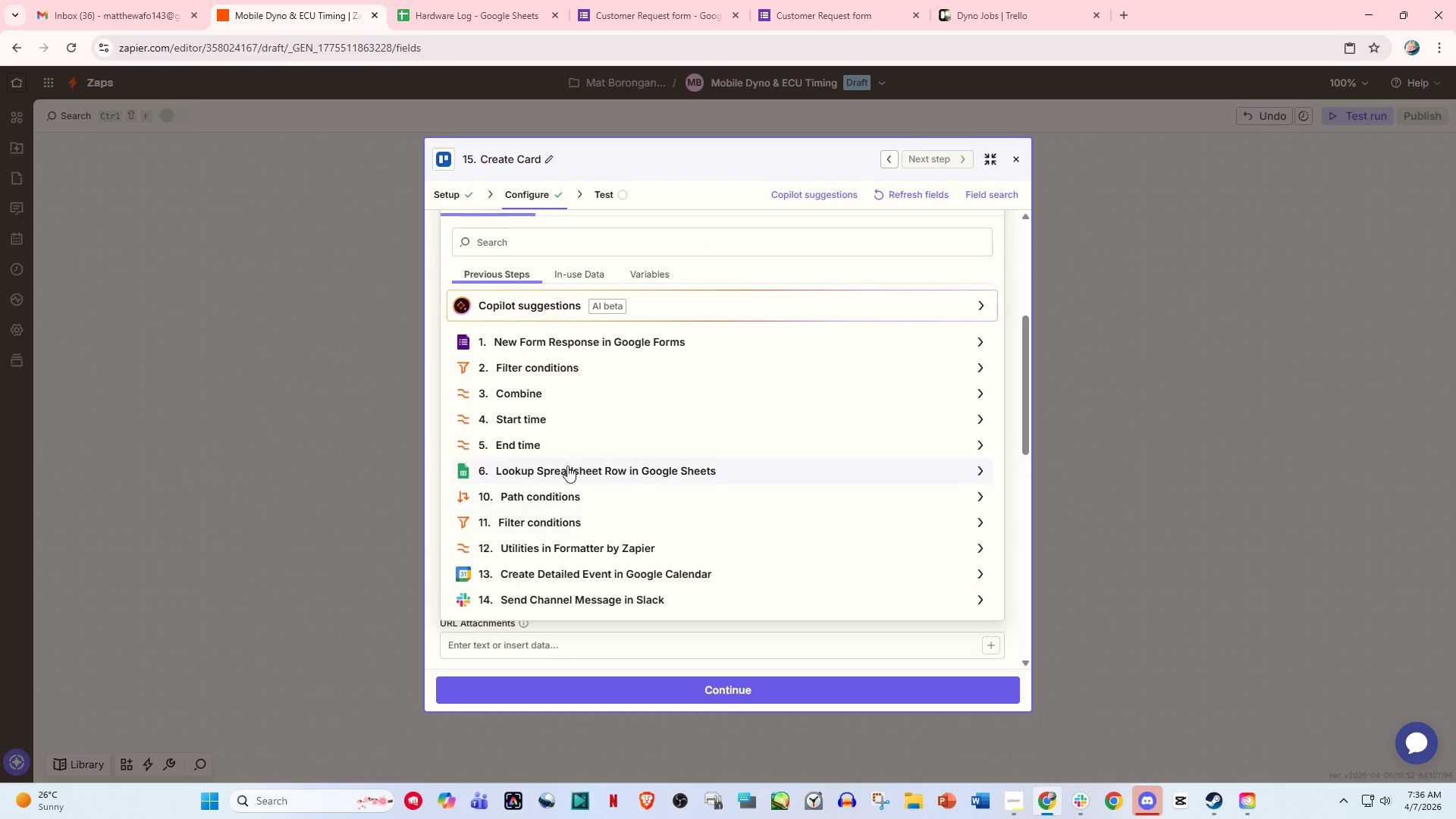 
left_click([567, 466])
 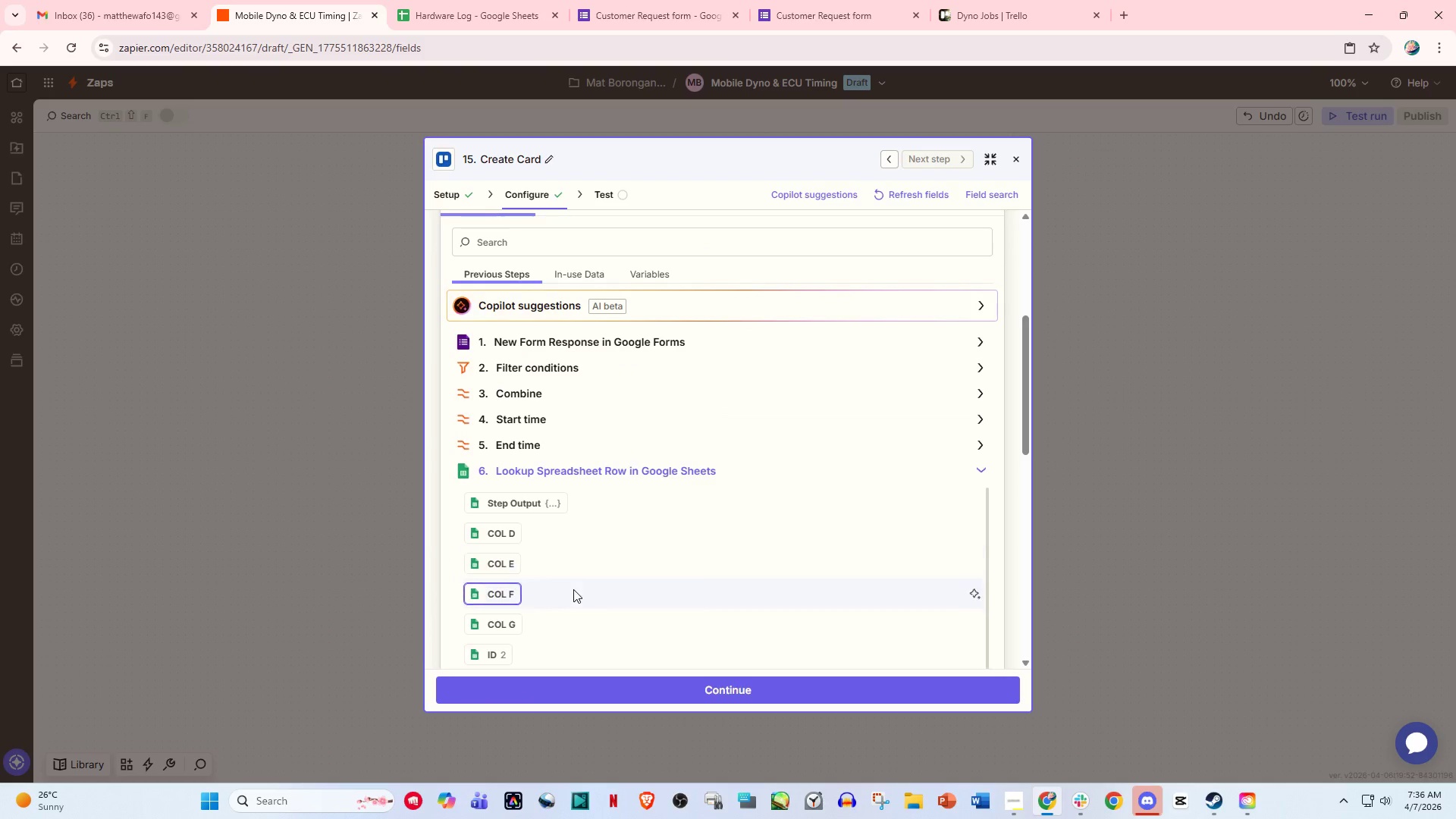 
scroll: coordinate [549, 633], scroll_direction: down, amount: 35.0
 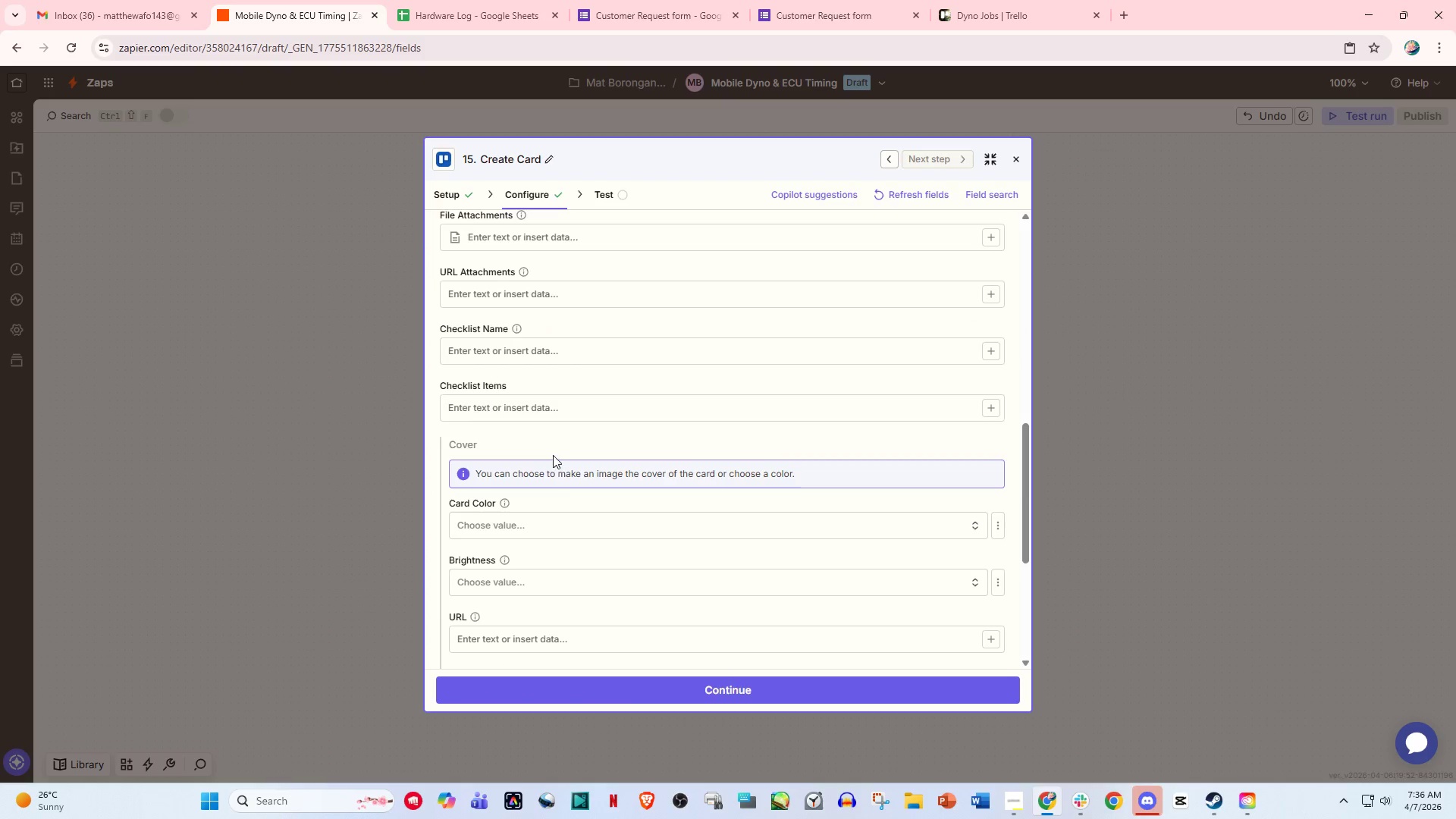 
scroll: coordinate [533, 412], scroll_direction: up, amount: 8.0
 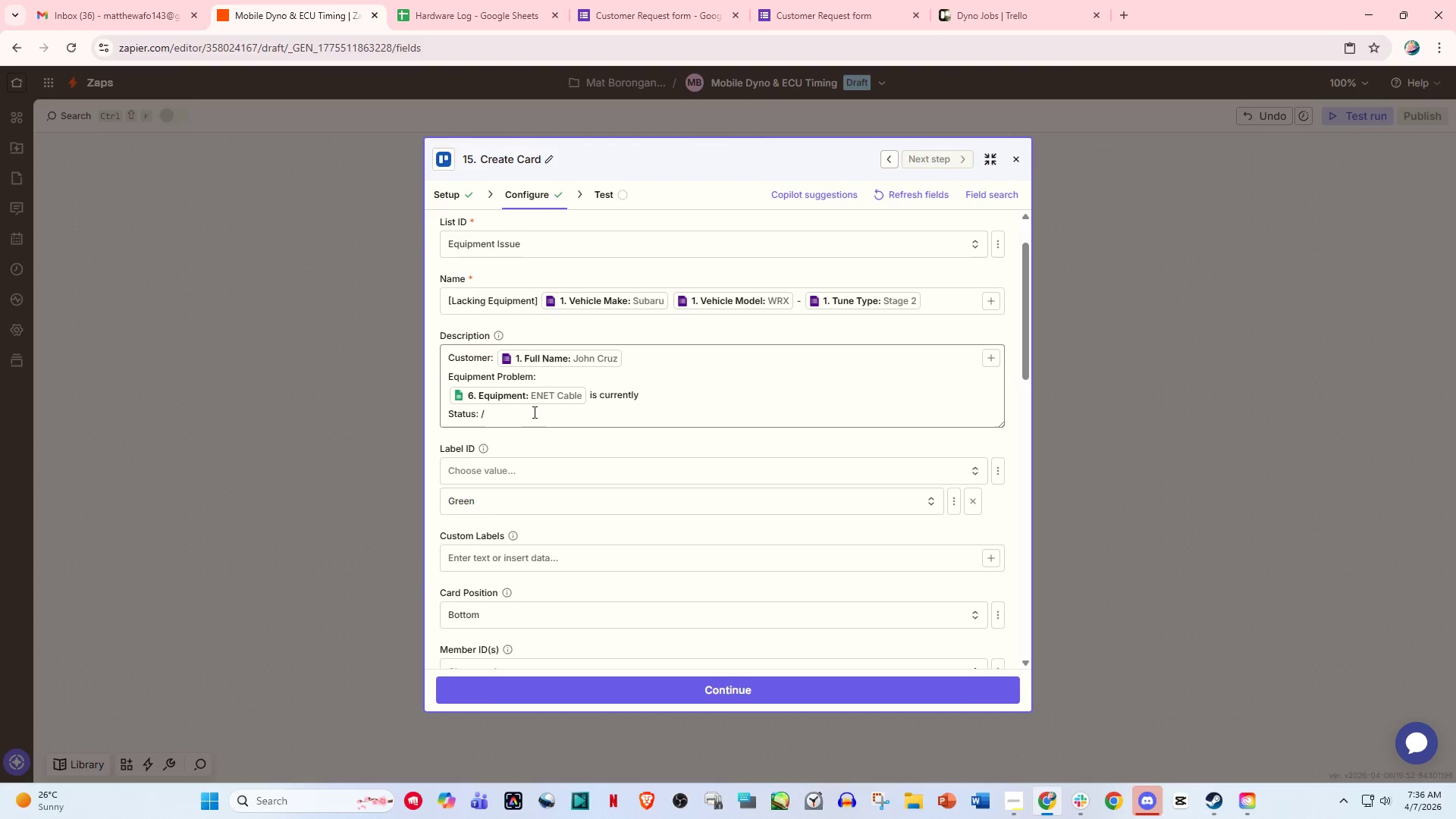 
left_click([533, 412])
 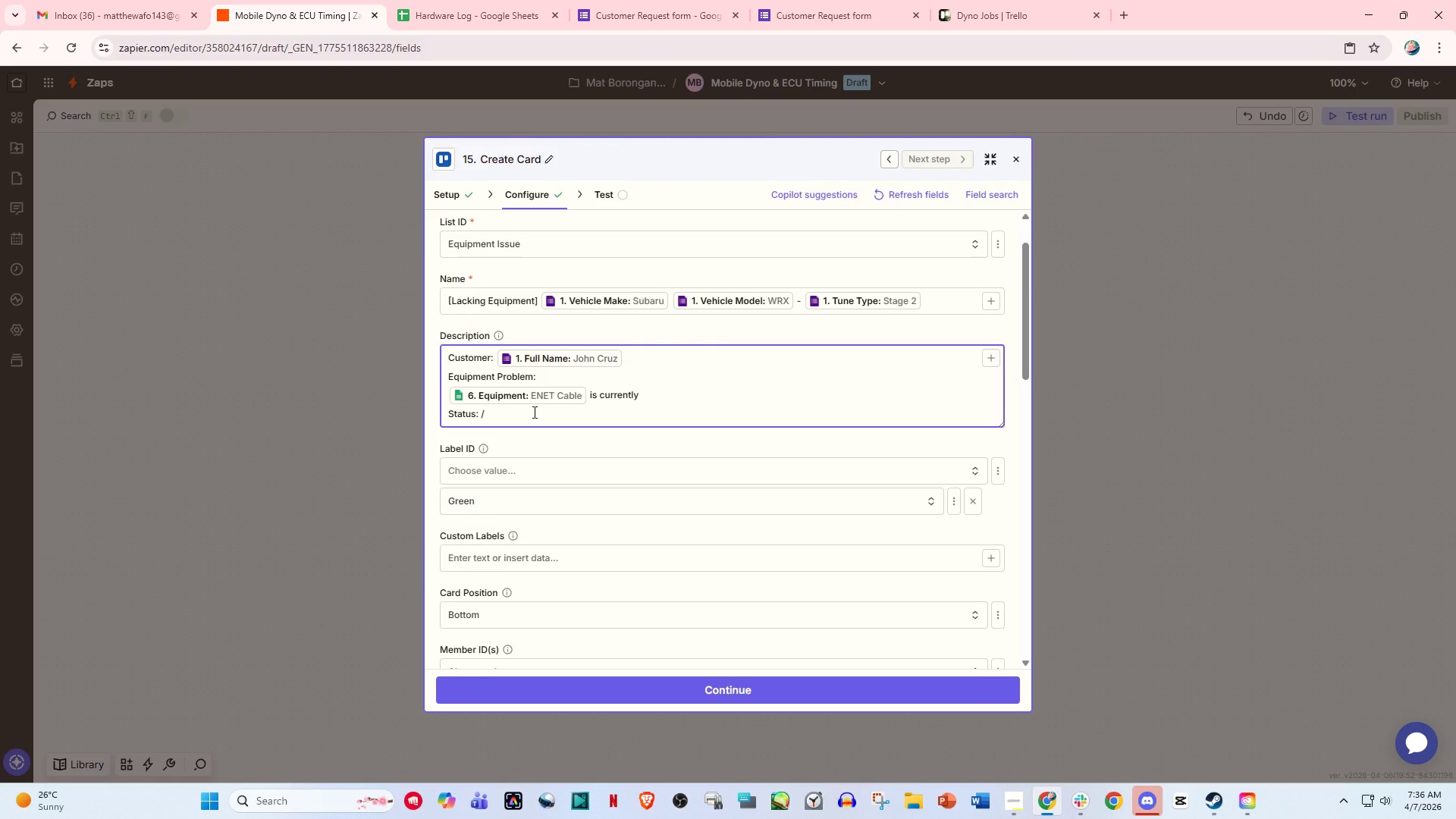 
key(Backspace)
 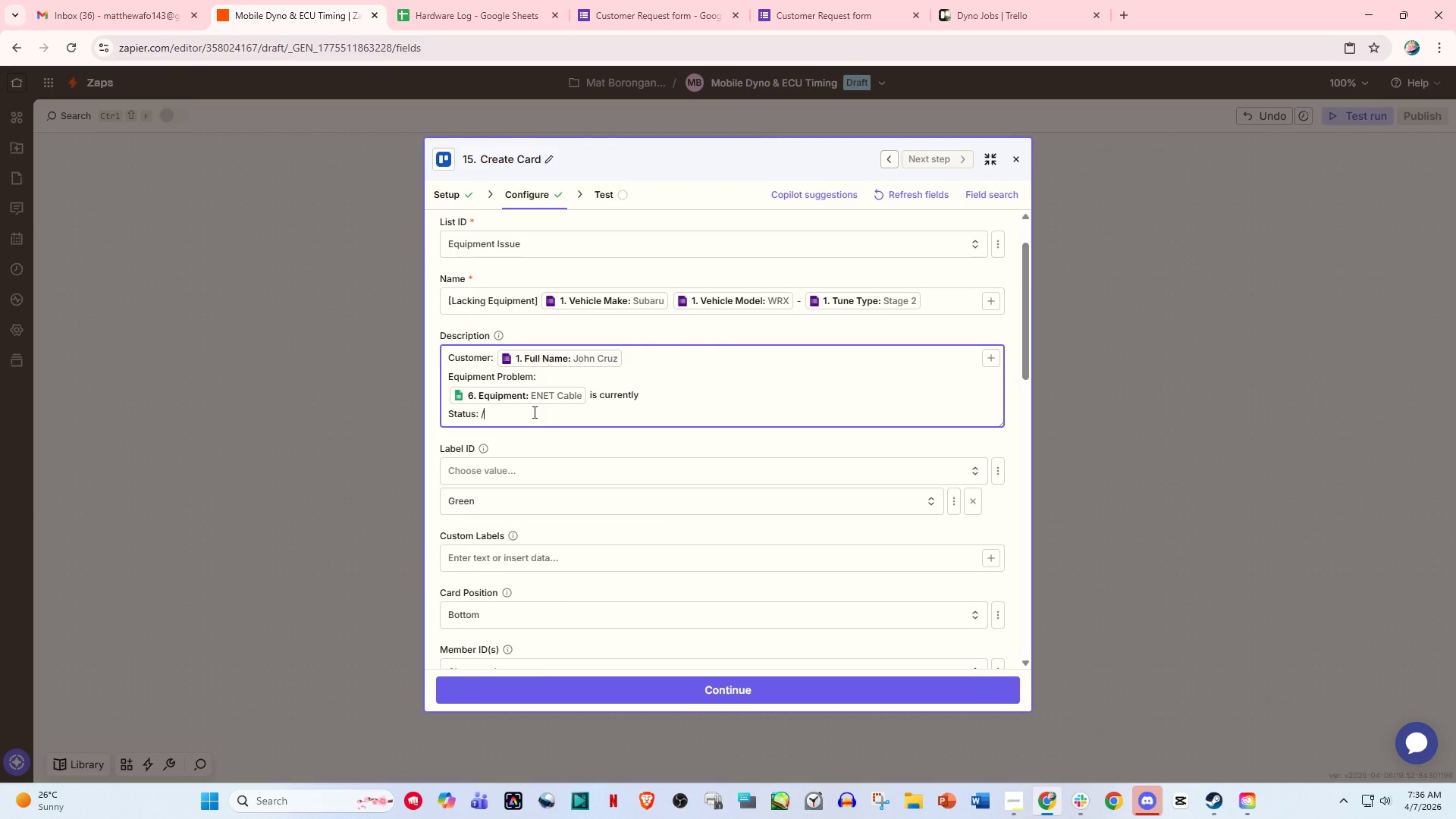 
key(Slash)
 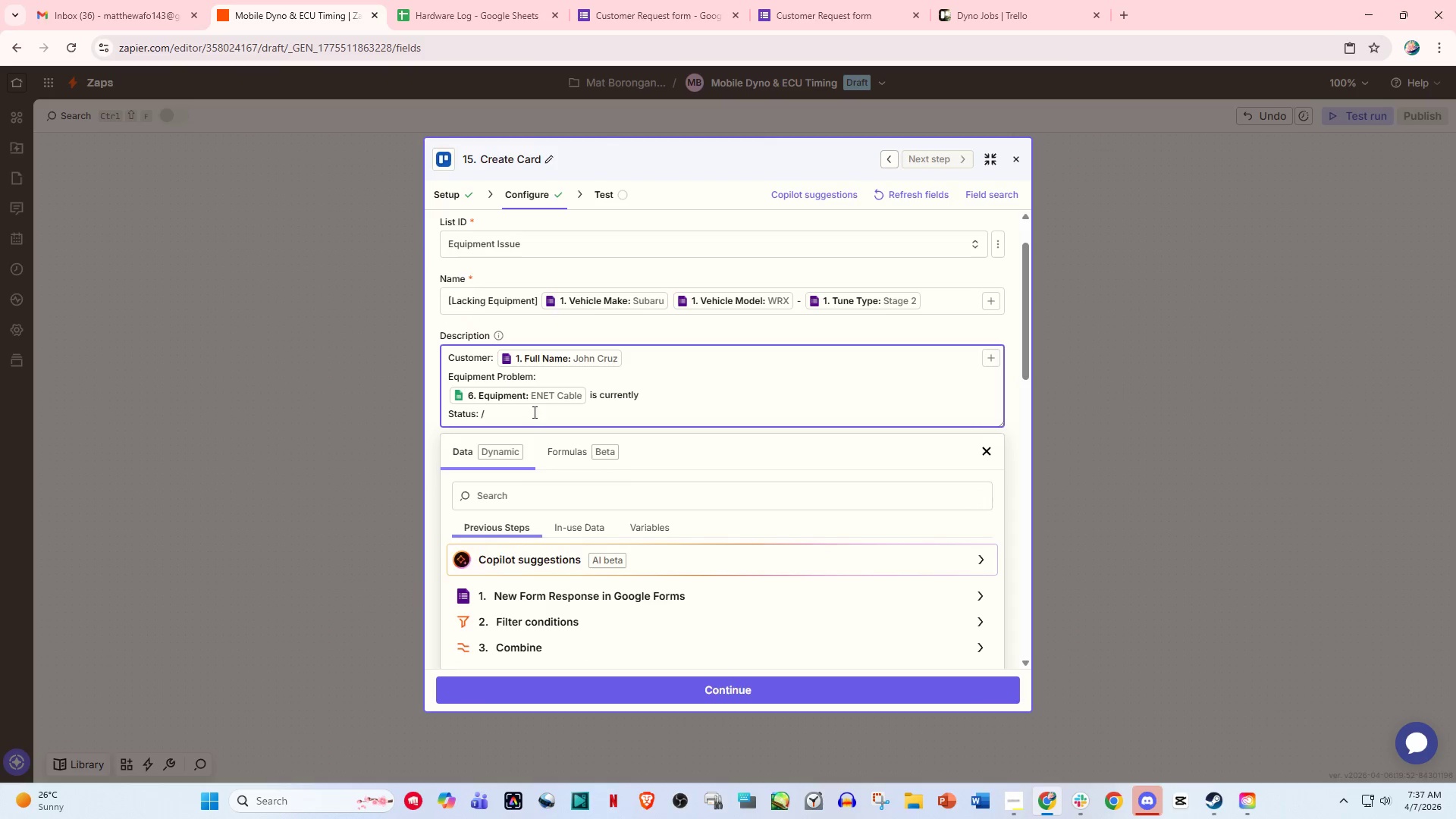 
scroll: coordinate [551, 530], scroll_direction: down, amount: 5.0
 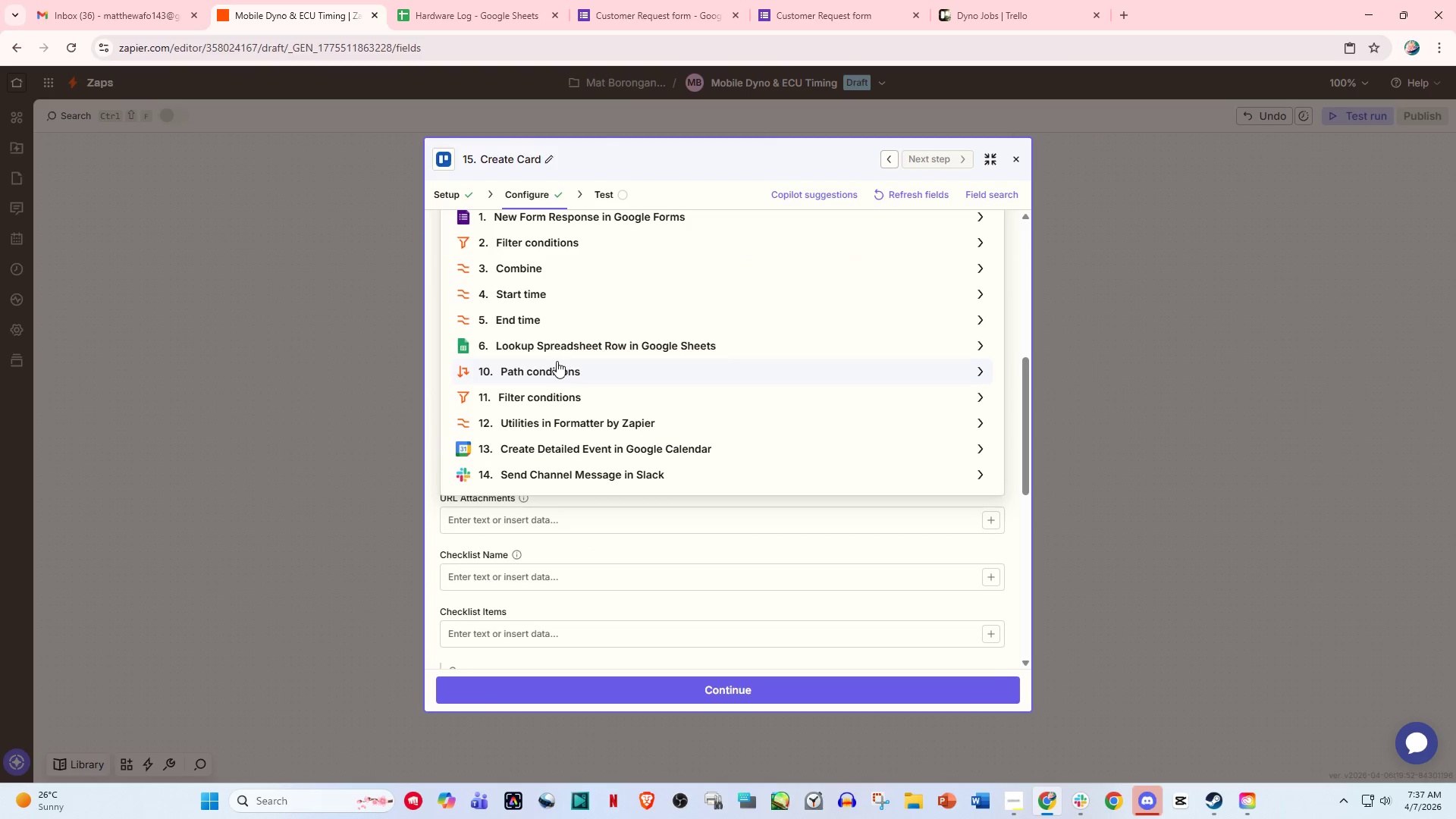 
left_click([590, 346])
 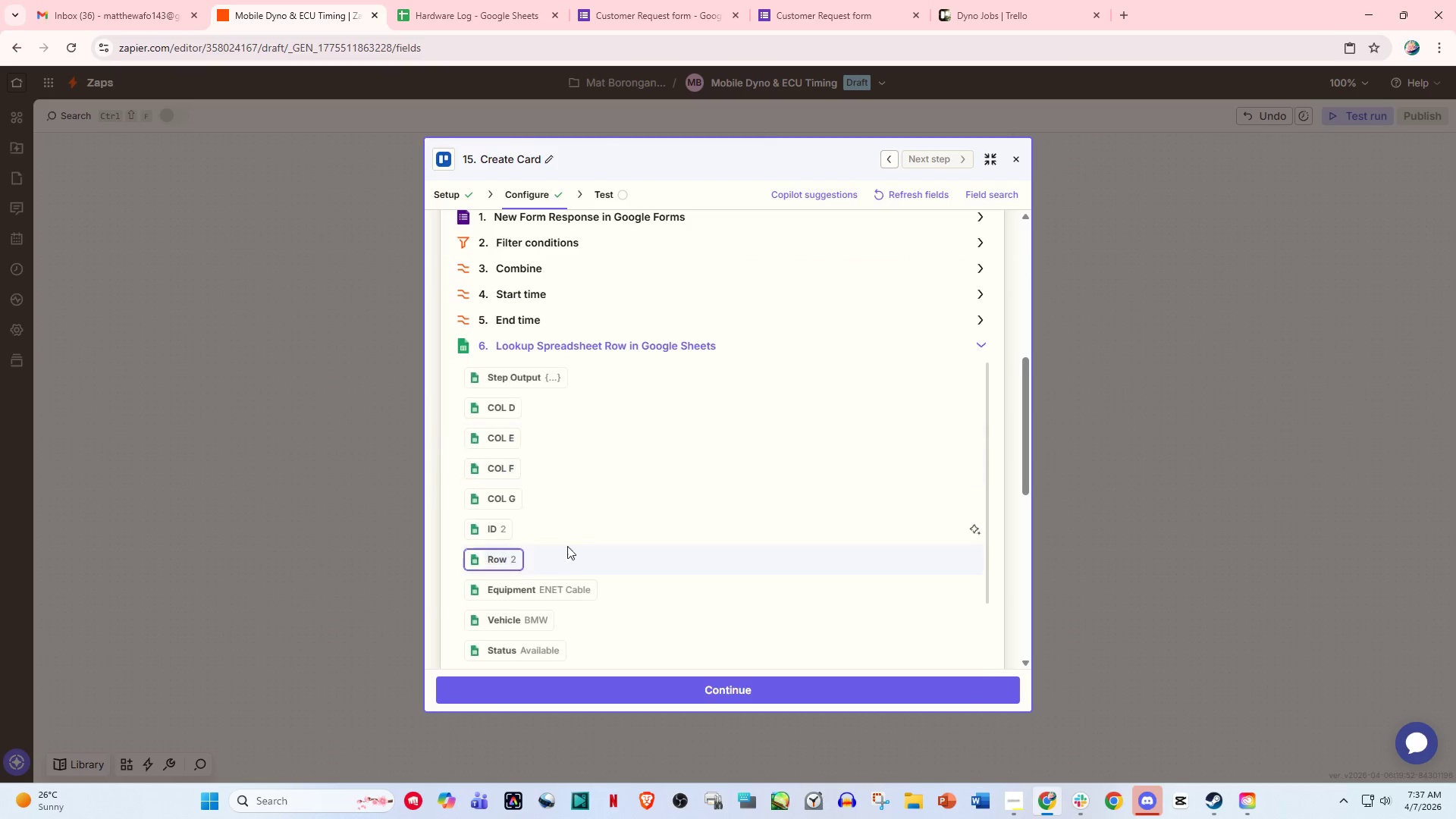 
scroll: coordinate [563, 560], scroll_direction: down, amount: 4.0
 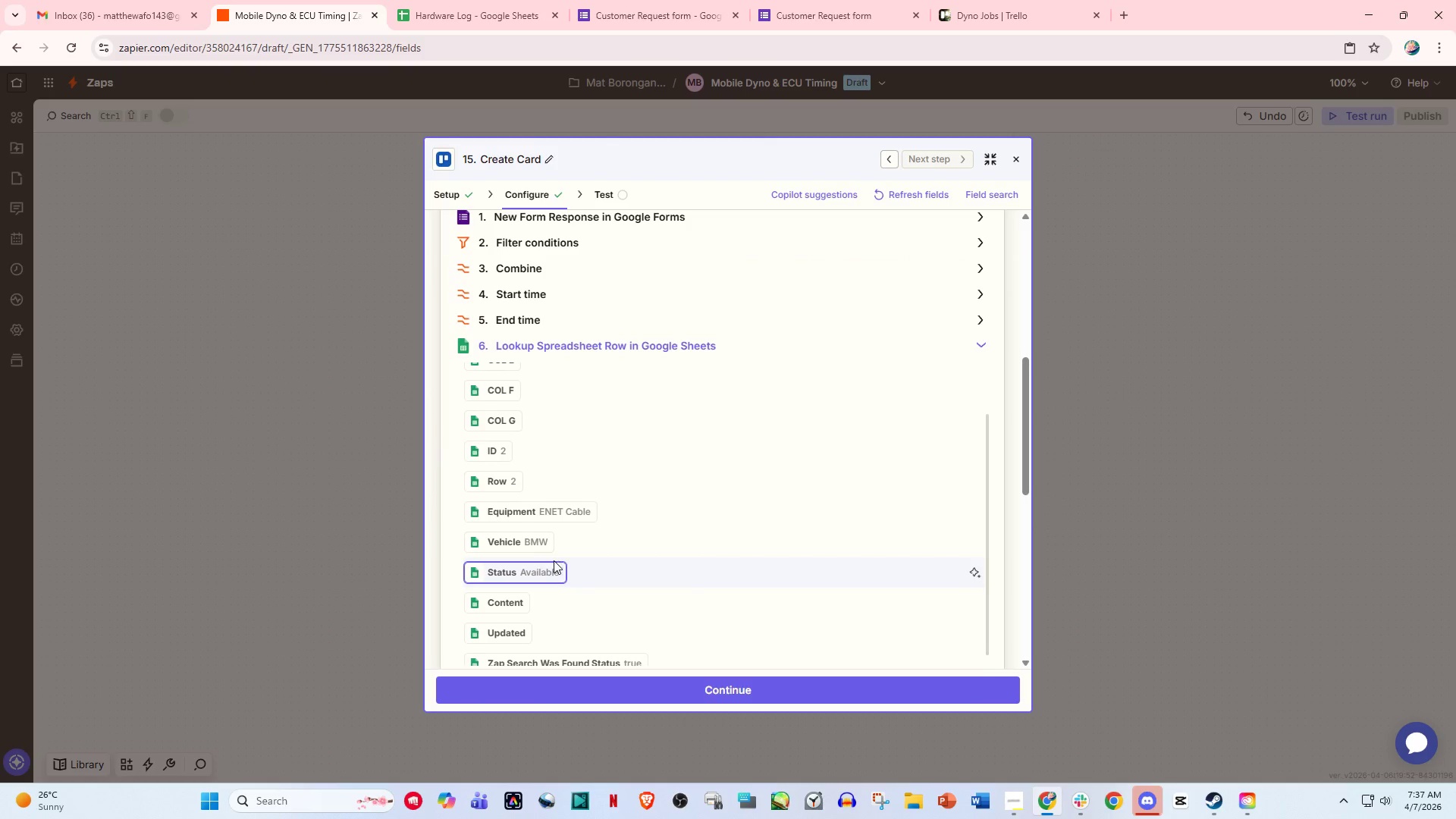 
left_click([541, 569])
 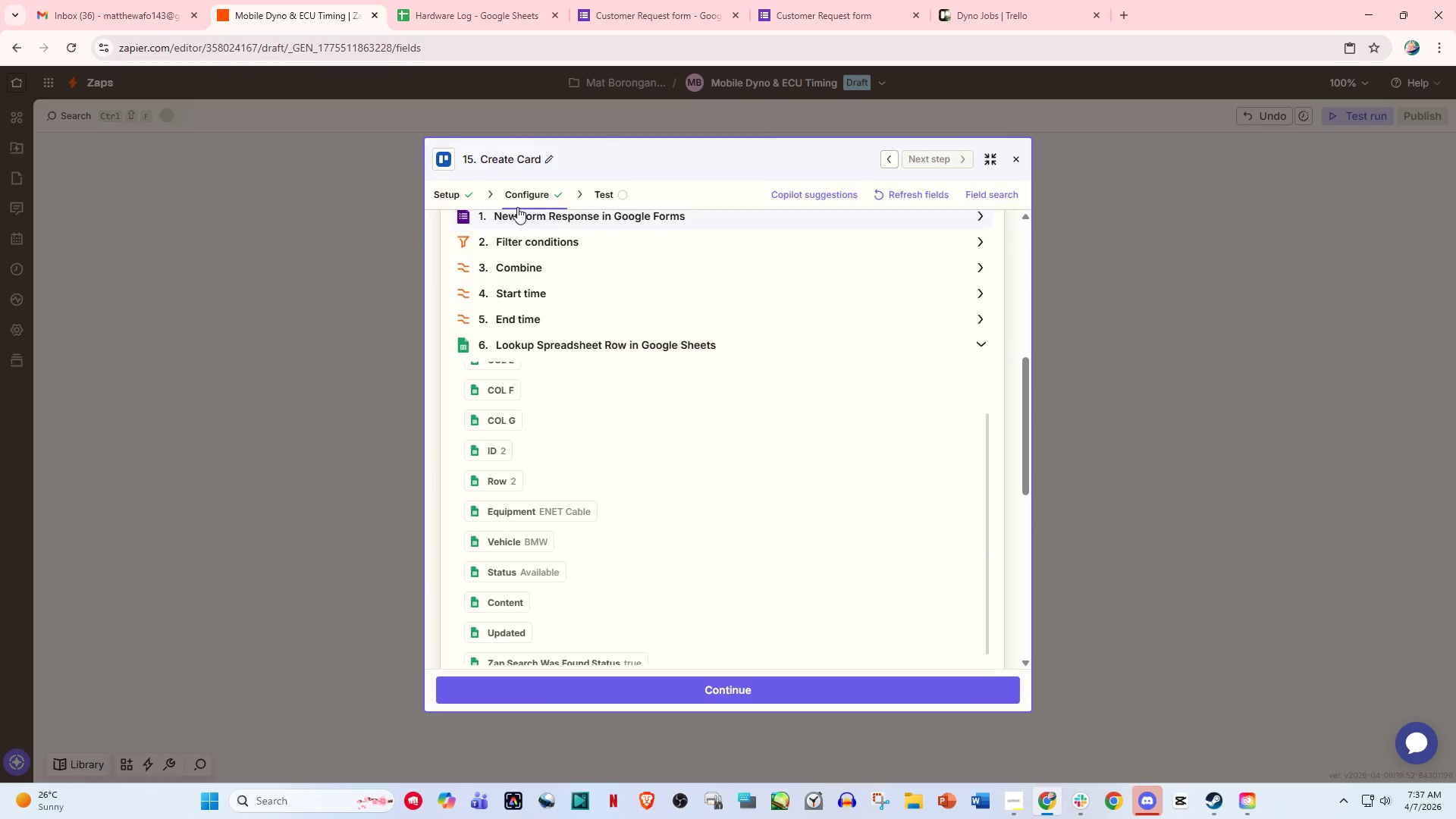 
left_click([522, 193])
 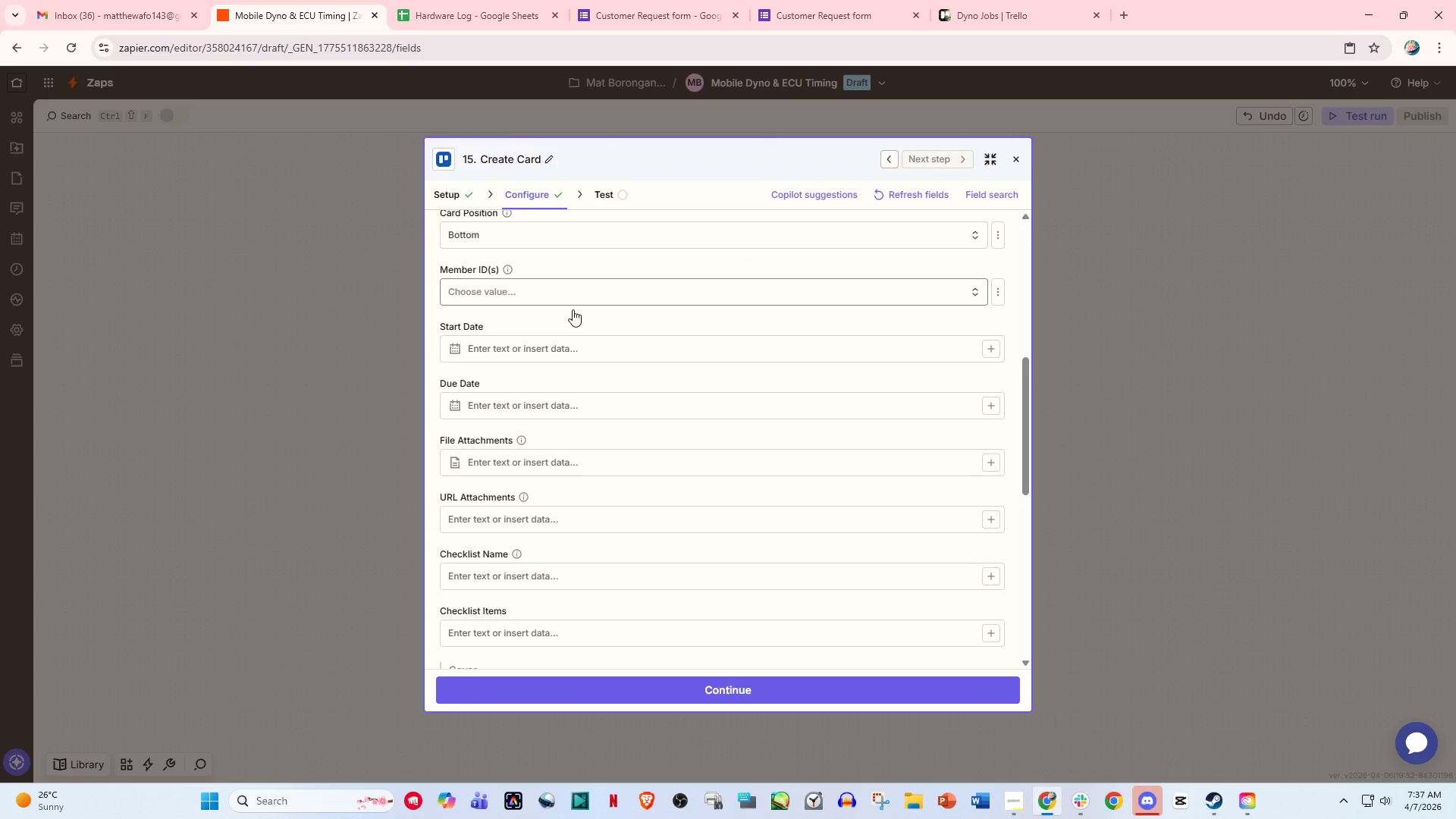 
scroll: coordinate [593, 375], scroll_direction: up, amount: 5.0
 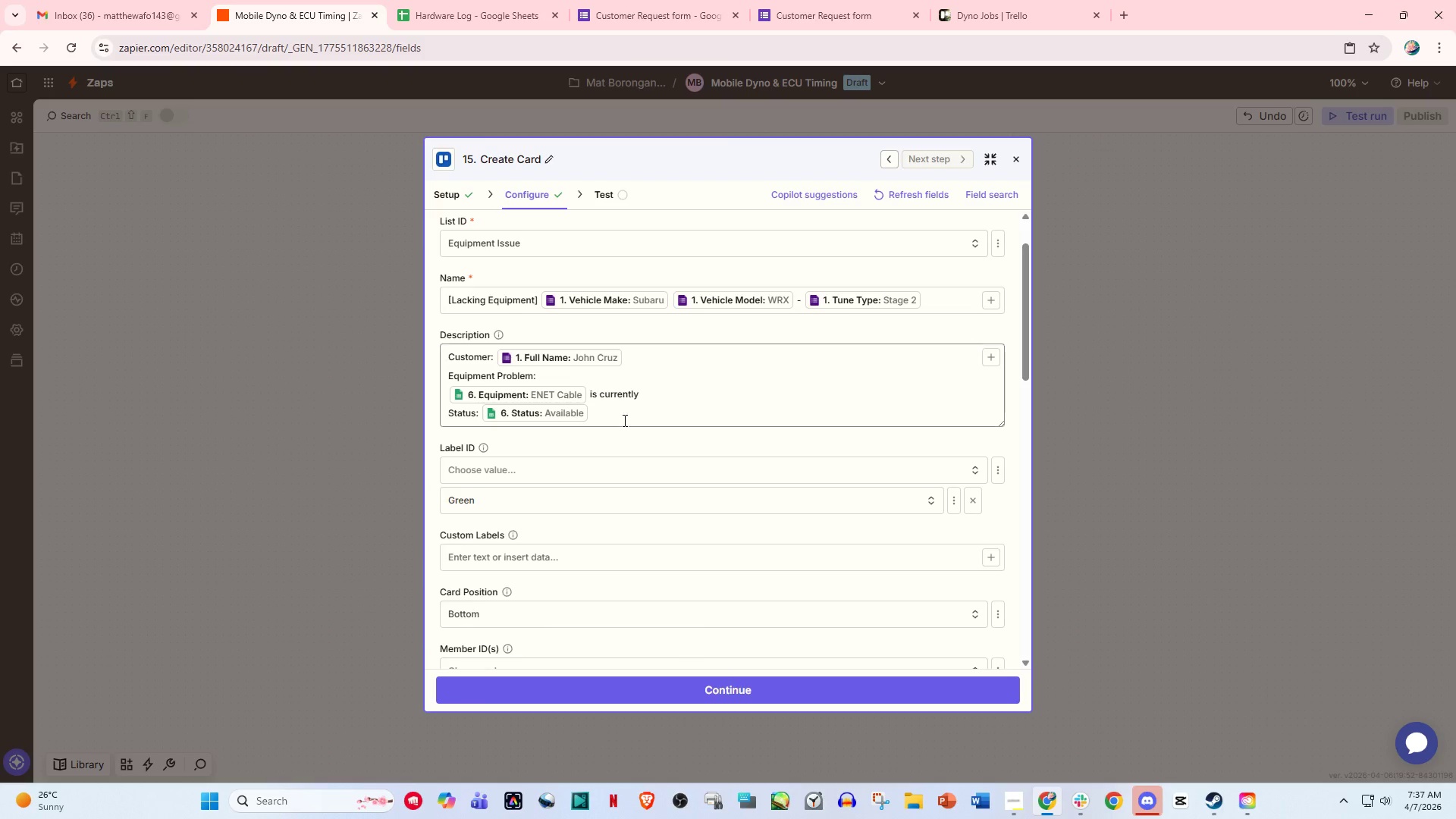 
wait(5.22)
 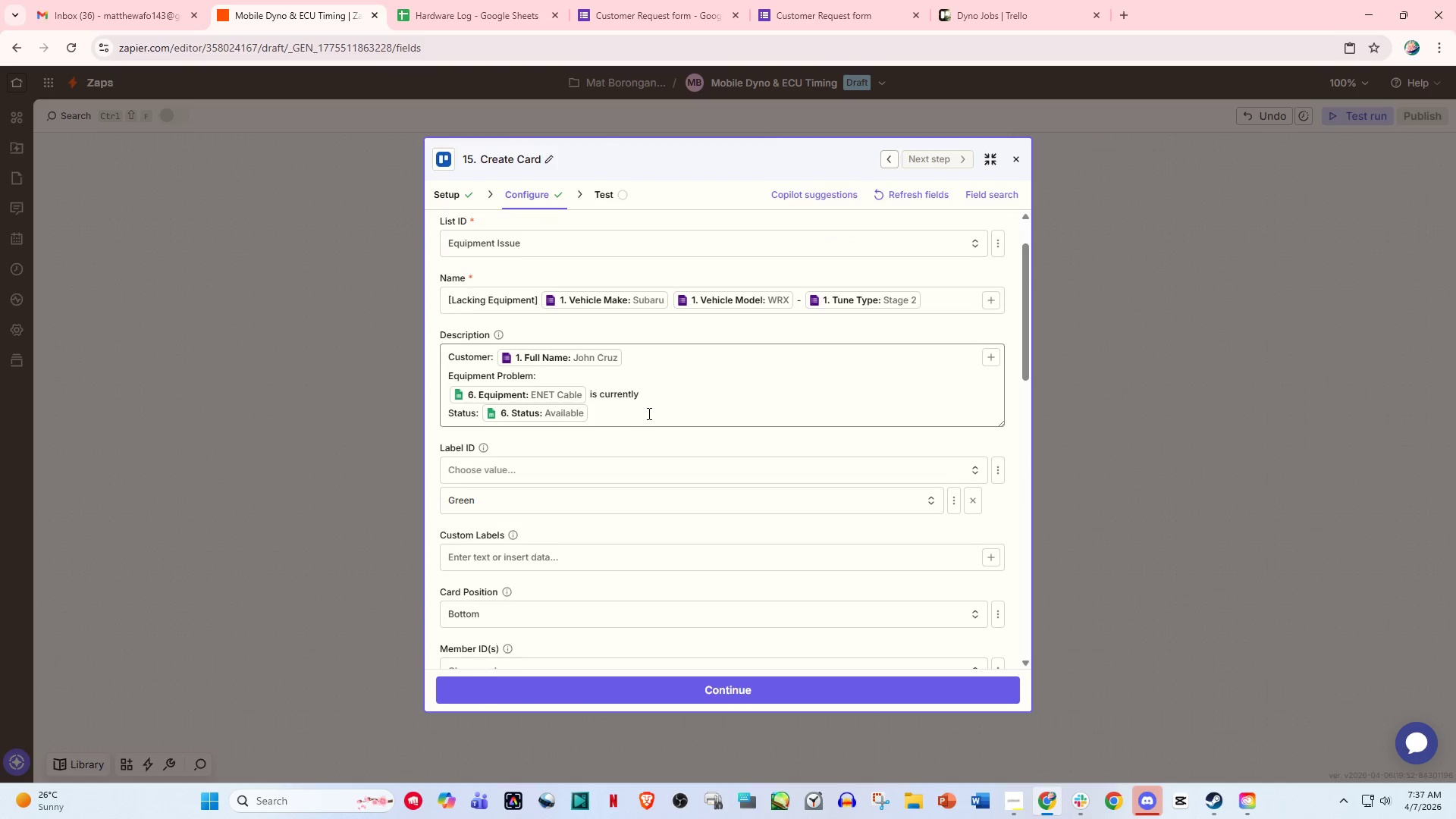 
left_click([599, 411])
 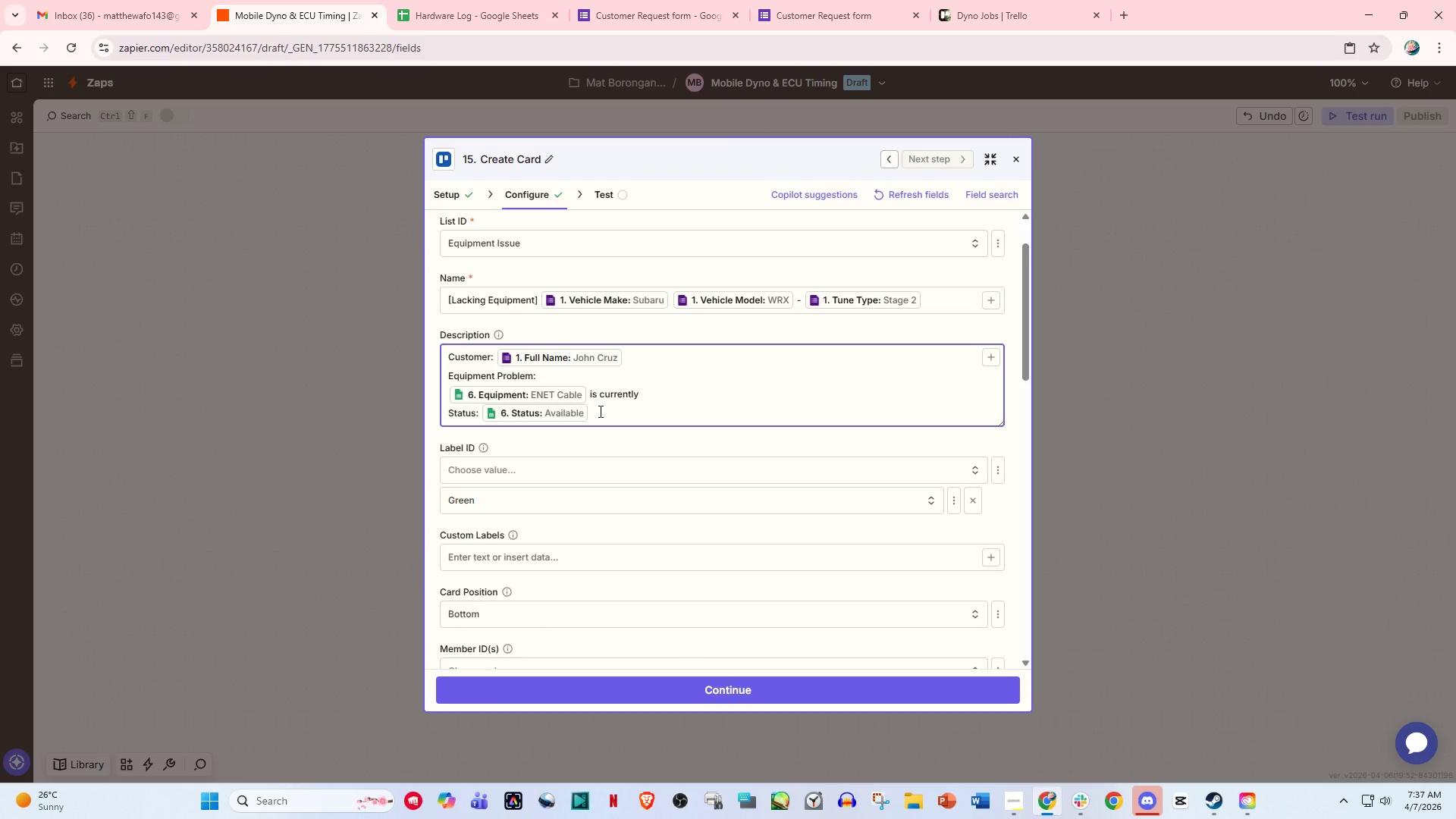 
key(Backspace)
 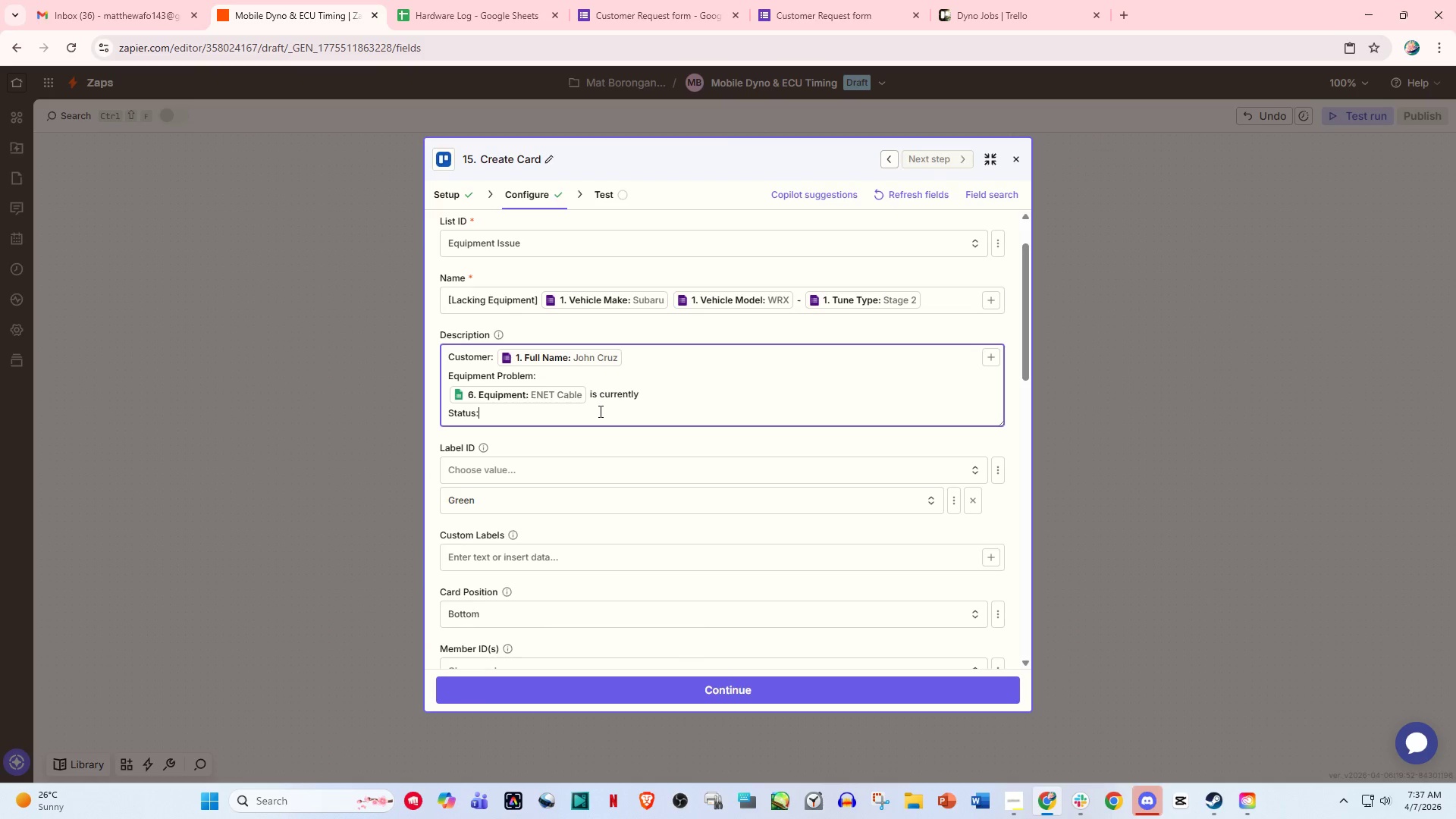 
key(Backspace)
 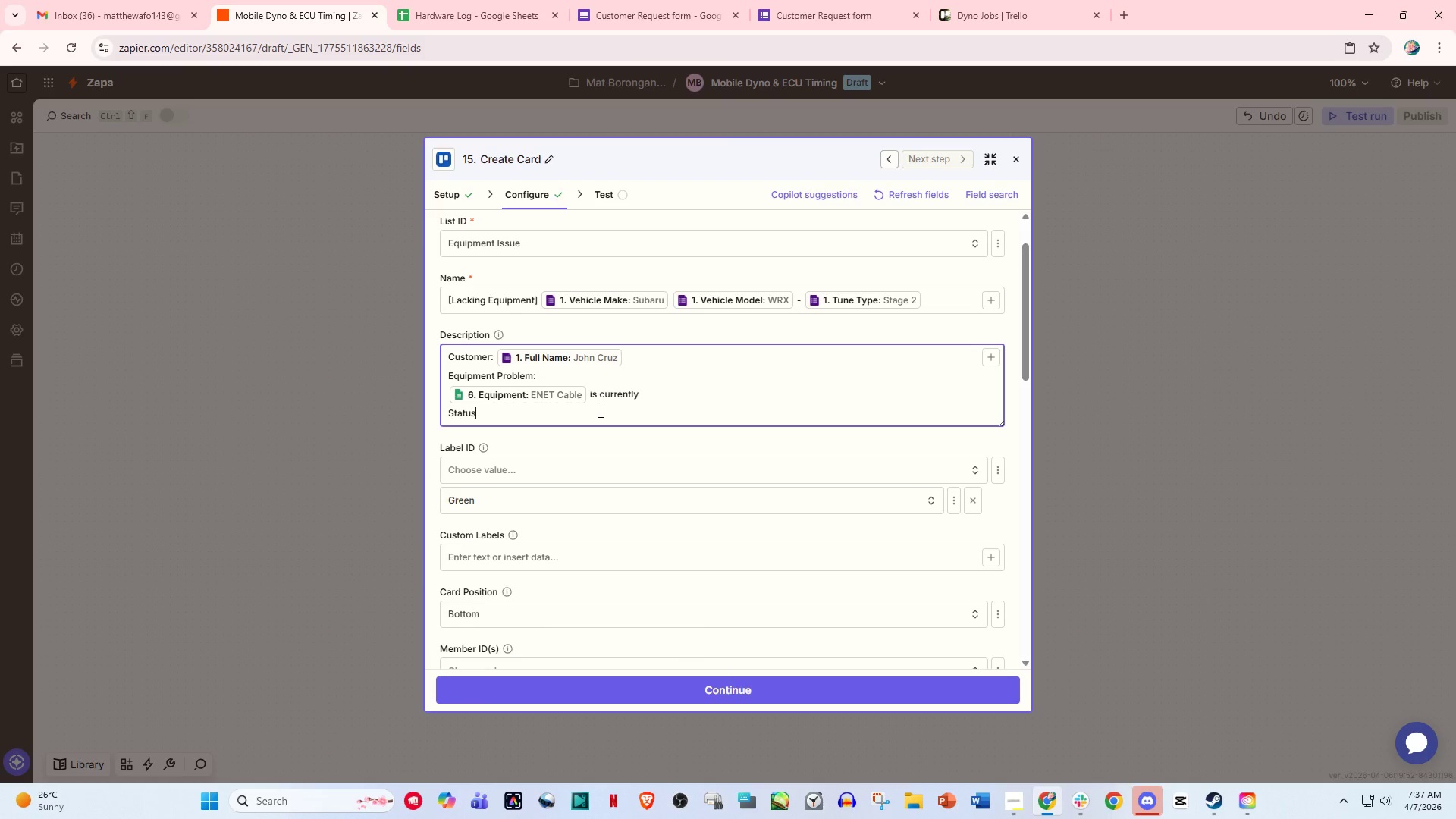 
key(Backspace)
 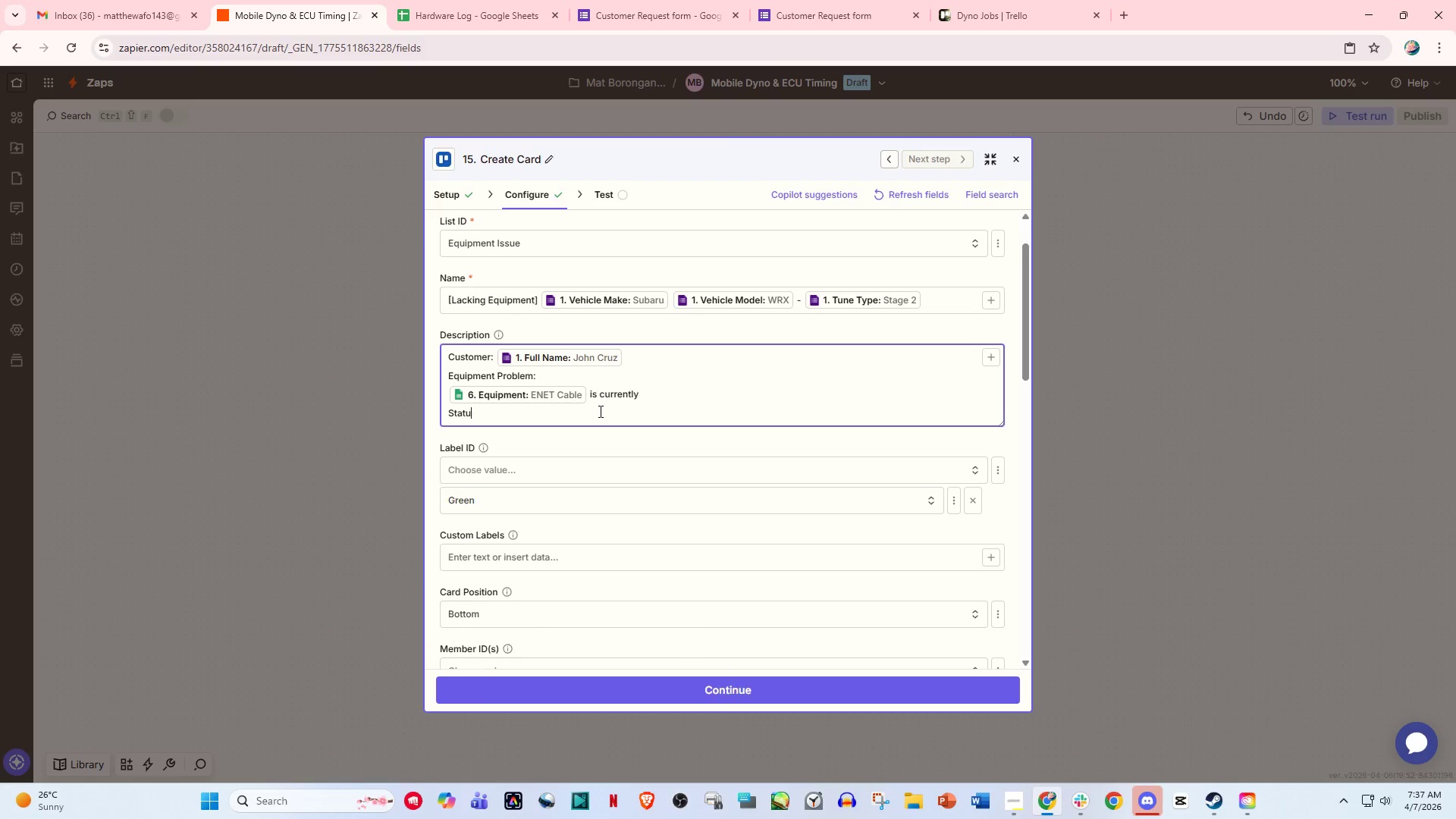 
key(Backspace)
 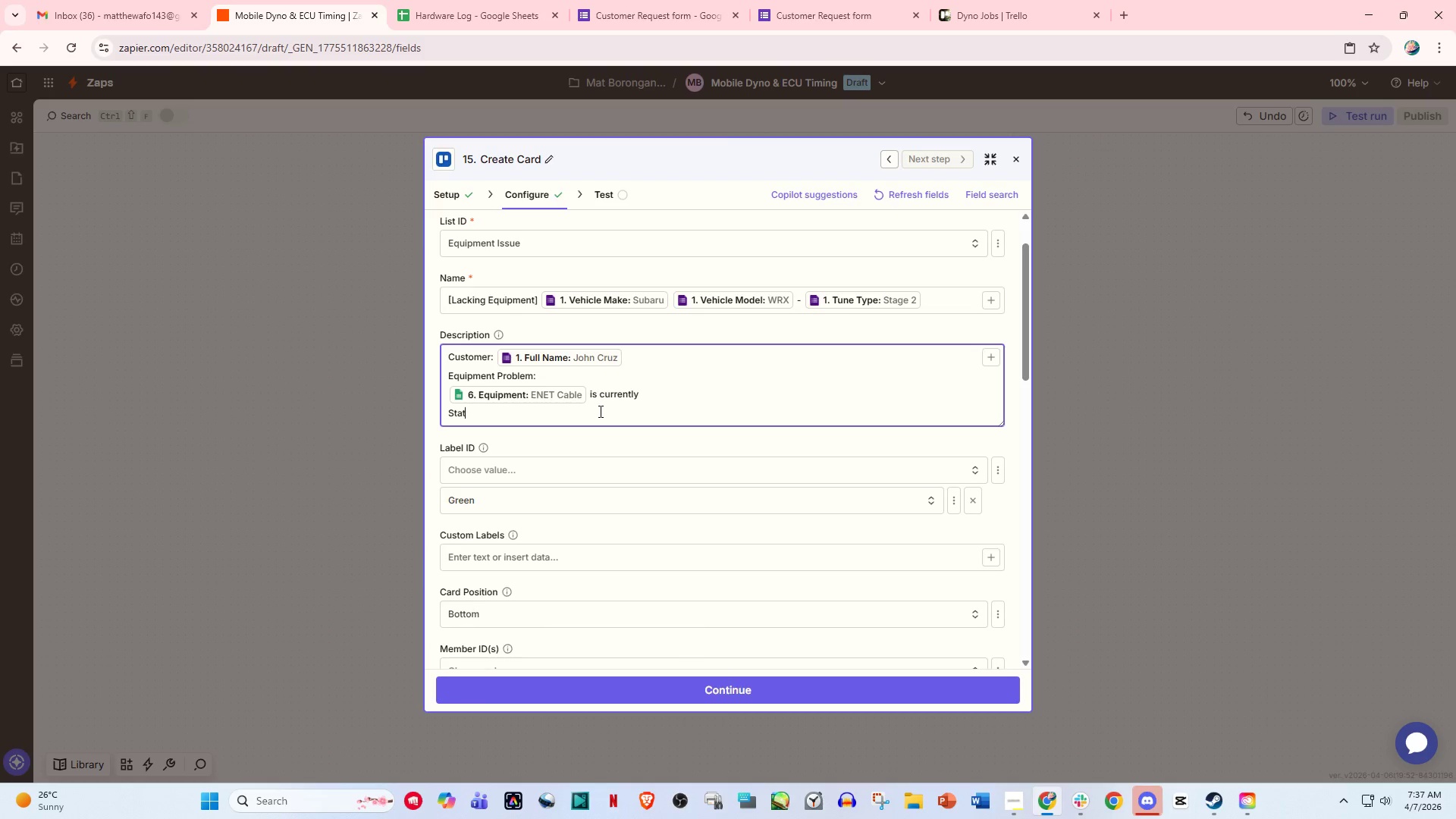 
key(Backspace)
 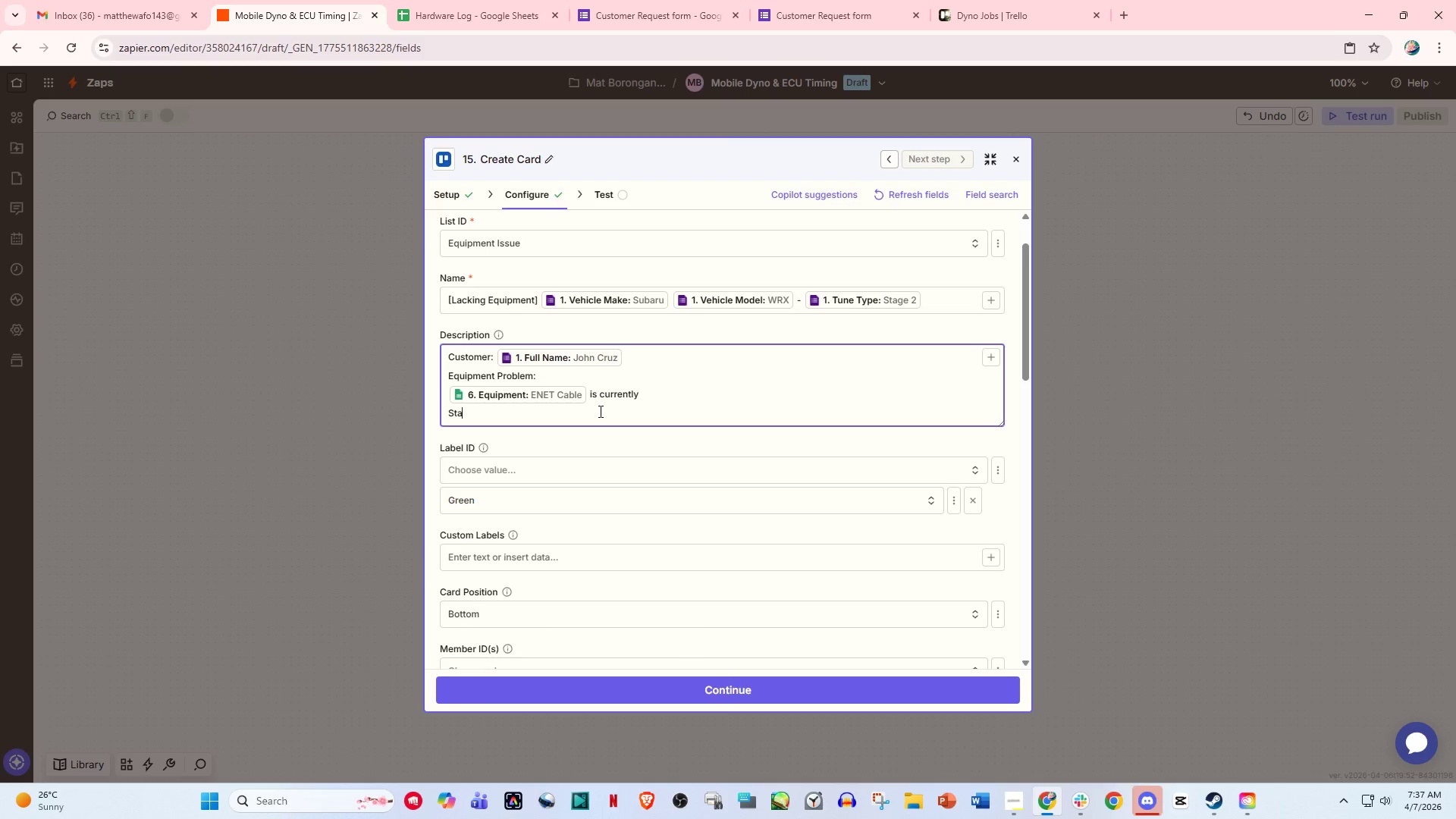 
key(Backspace)
 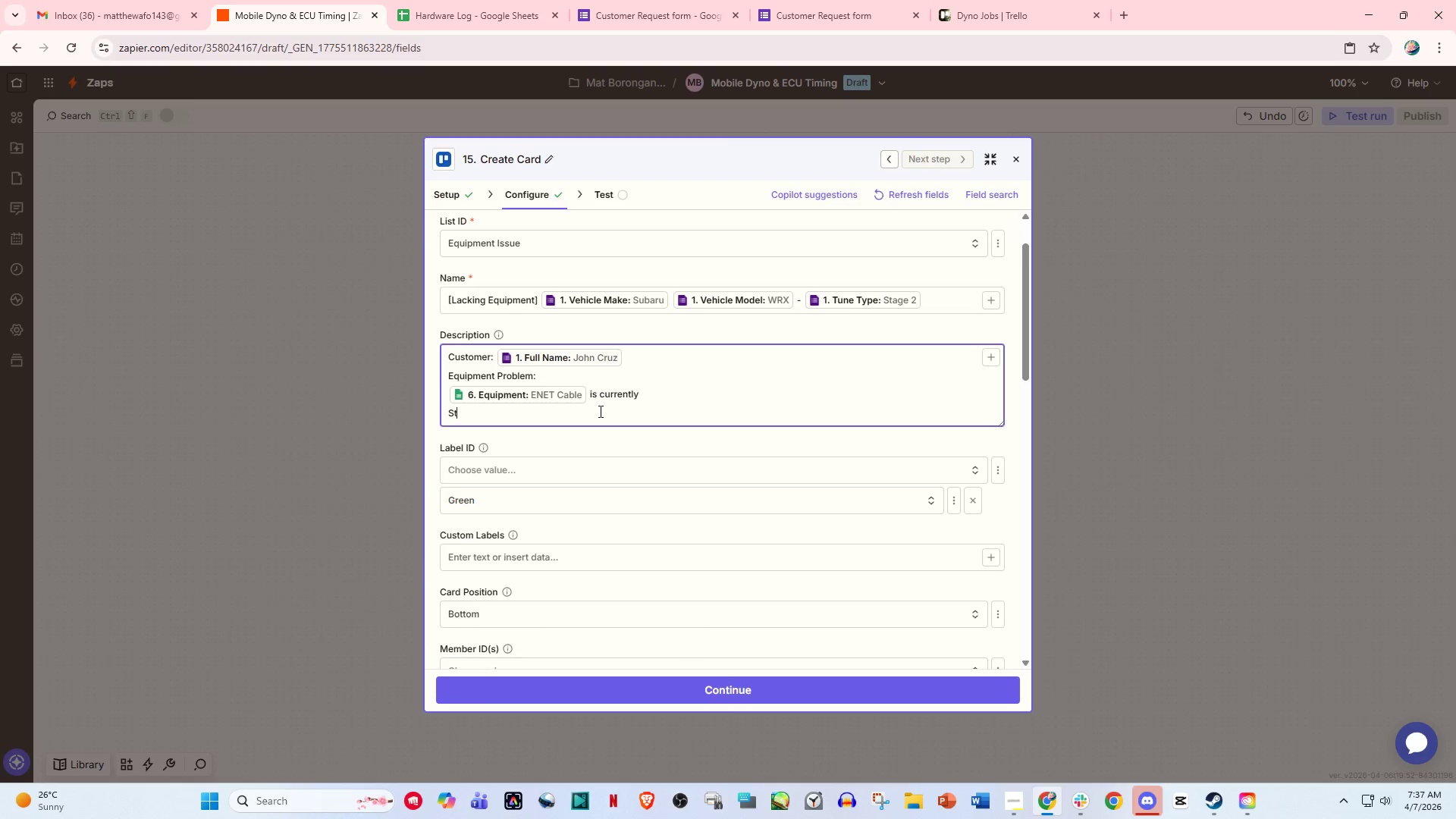 
key(Backspace)
 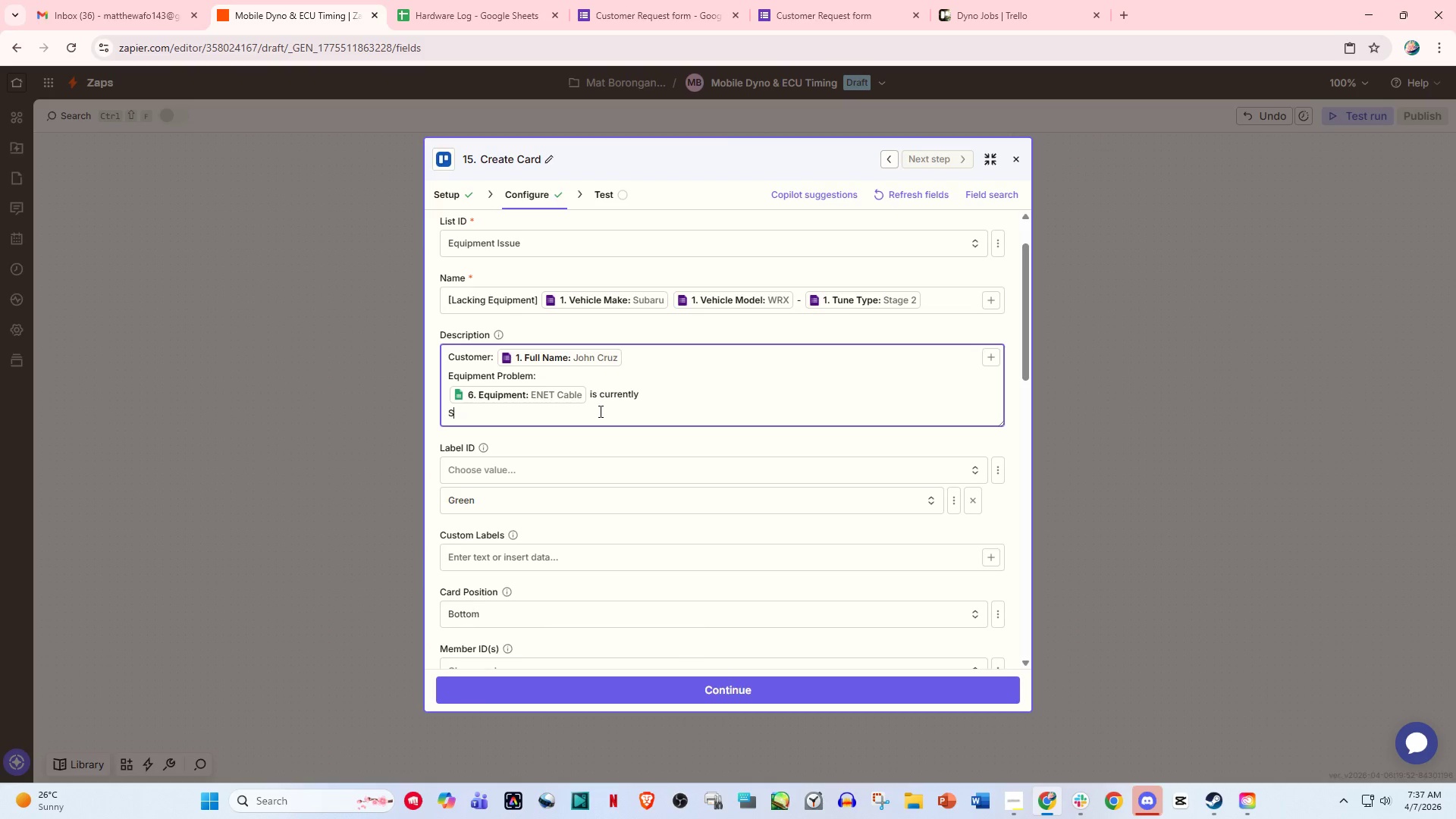 
key(Backspace)
 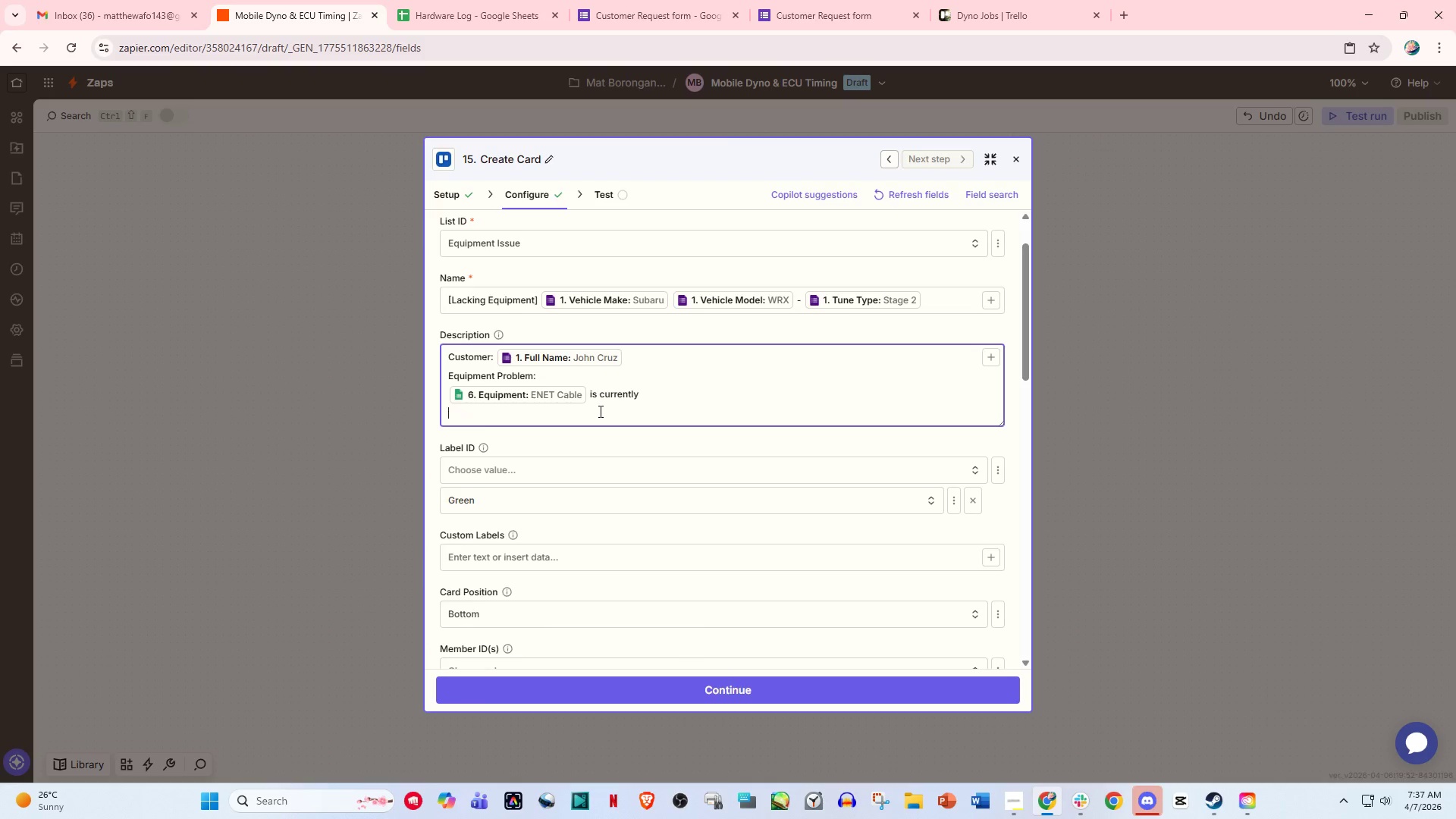 
key(Backspace)
 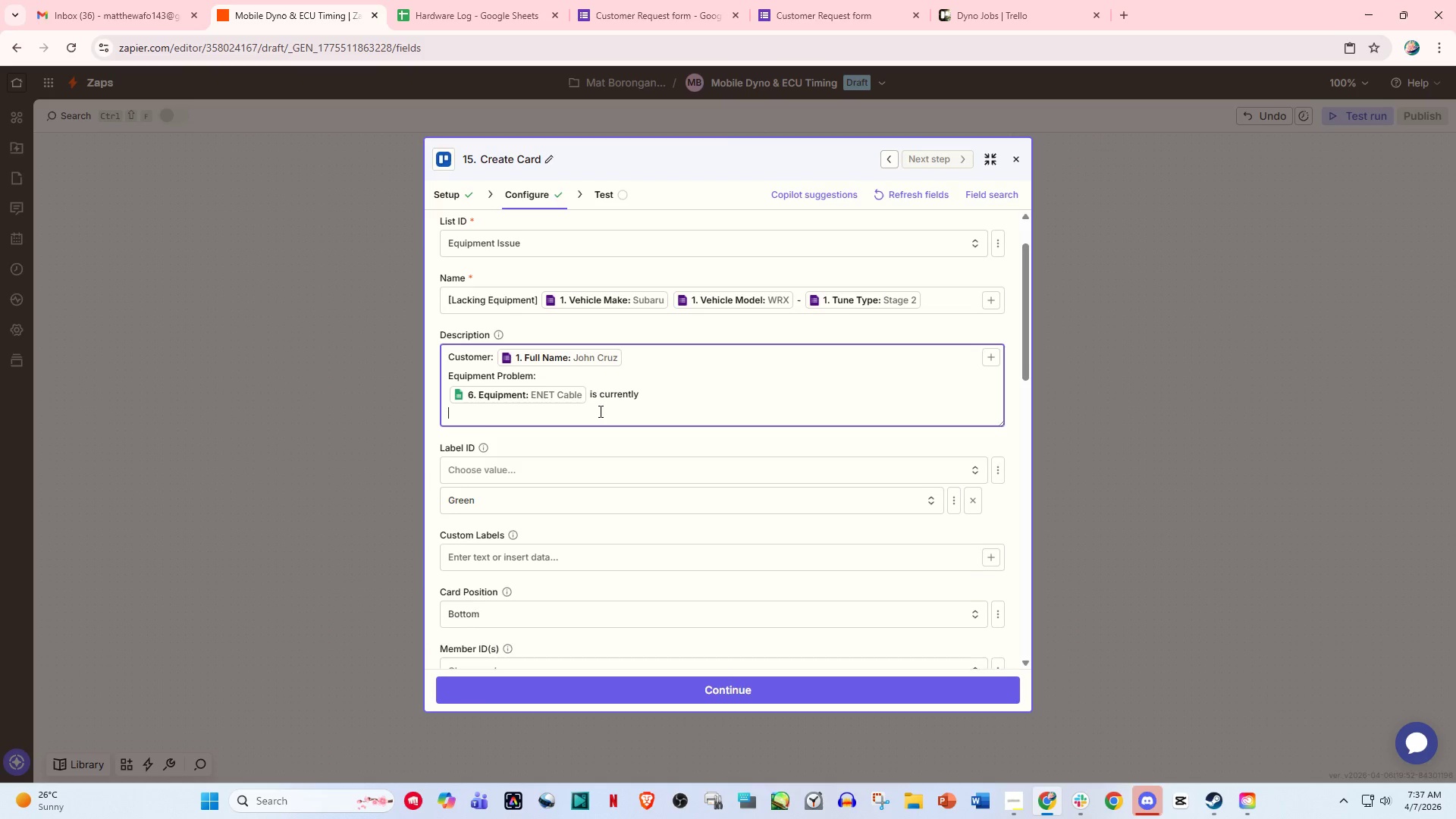 
key(Backspace)
 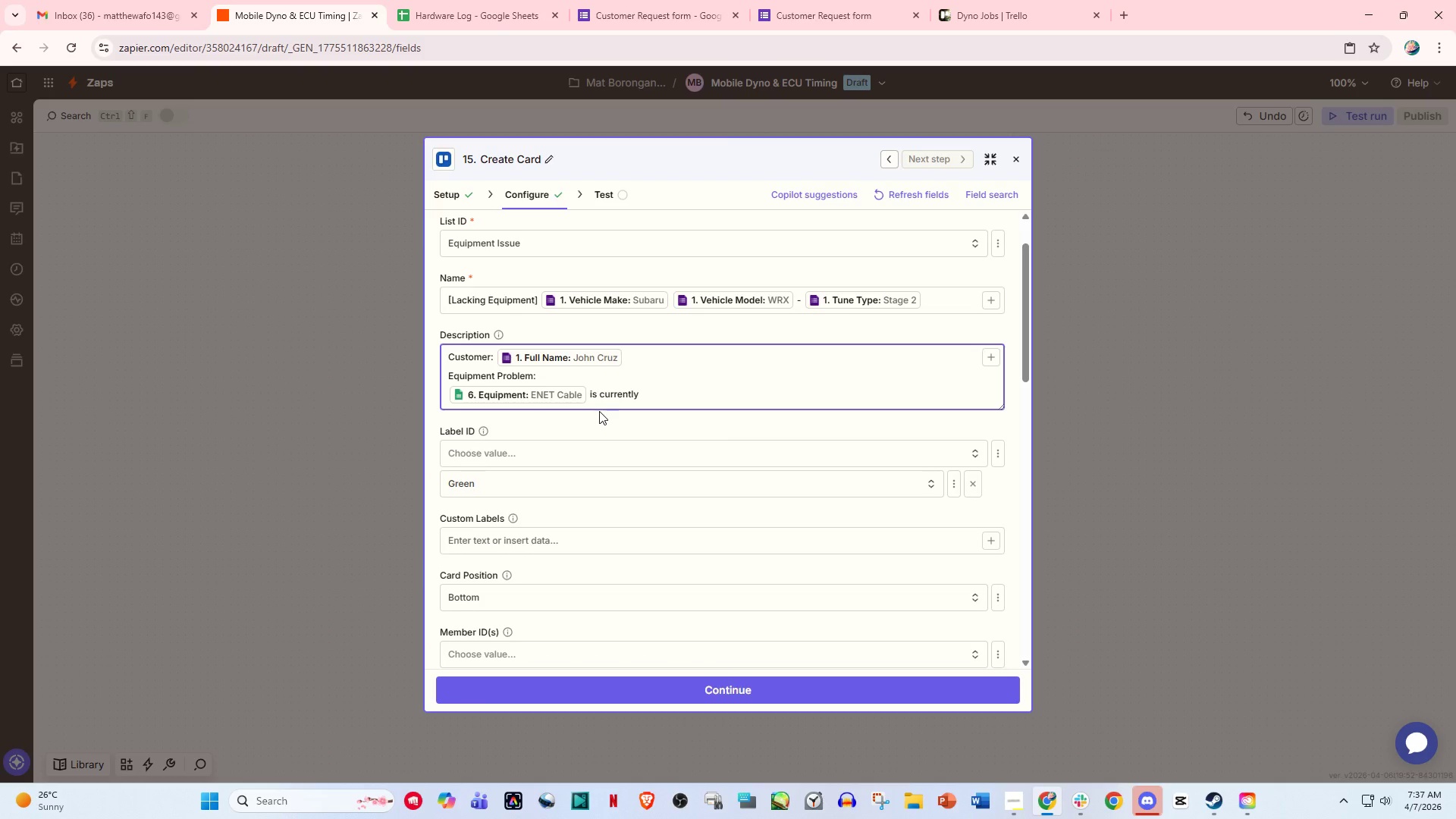 
key(Shift+Semicolon)
 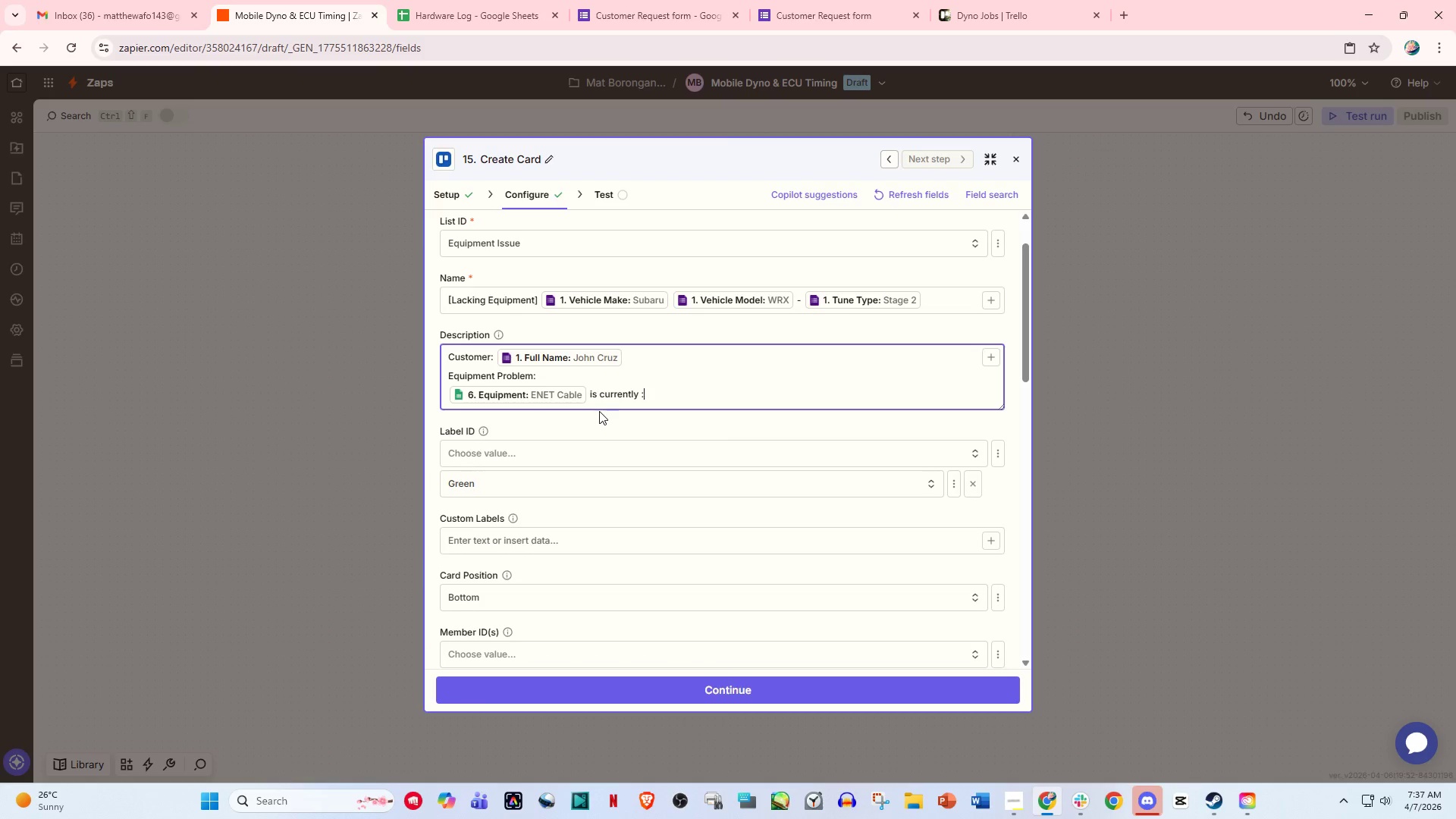 
key(Space)
 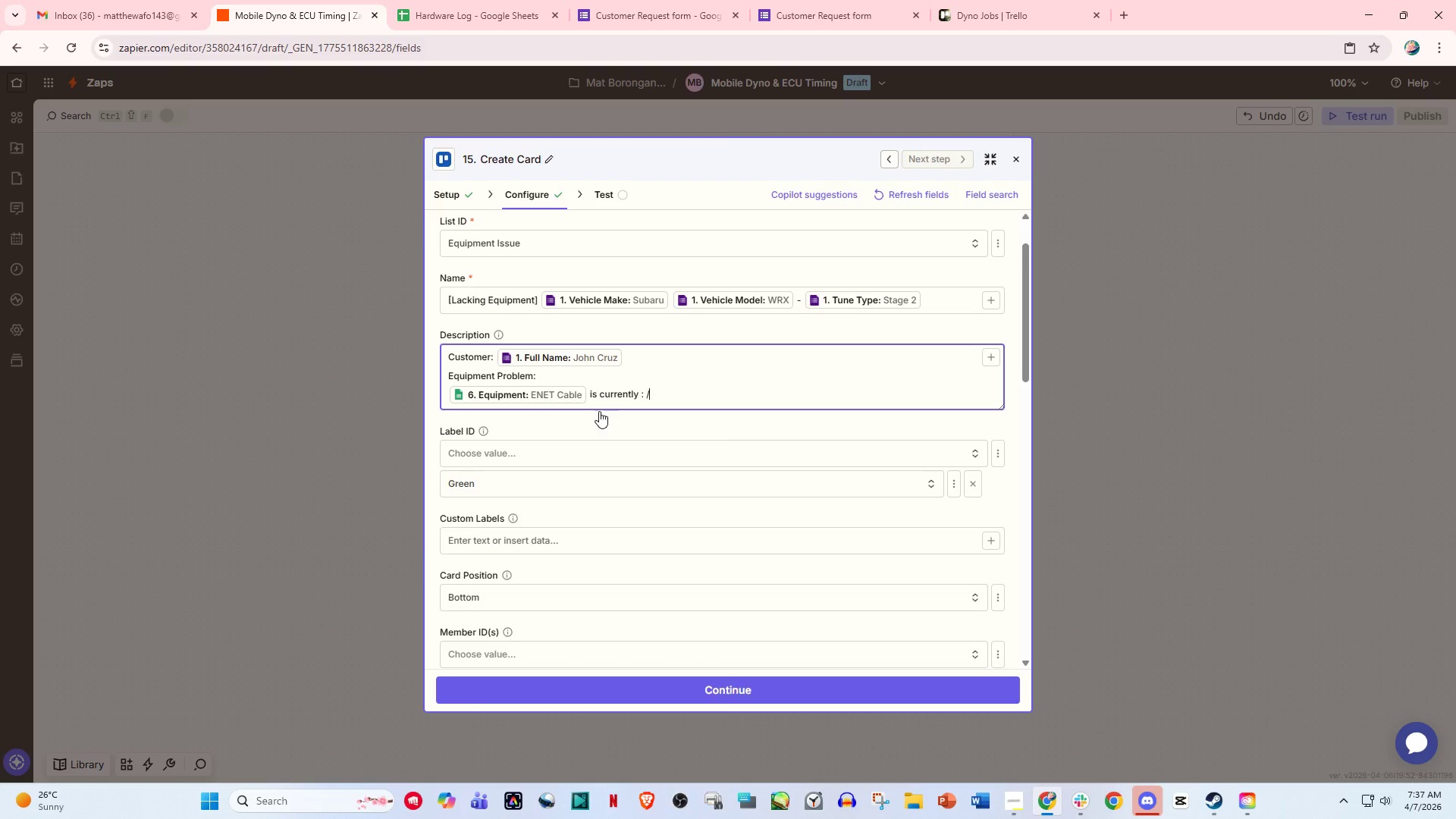 
key(Slash)
 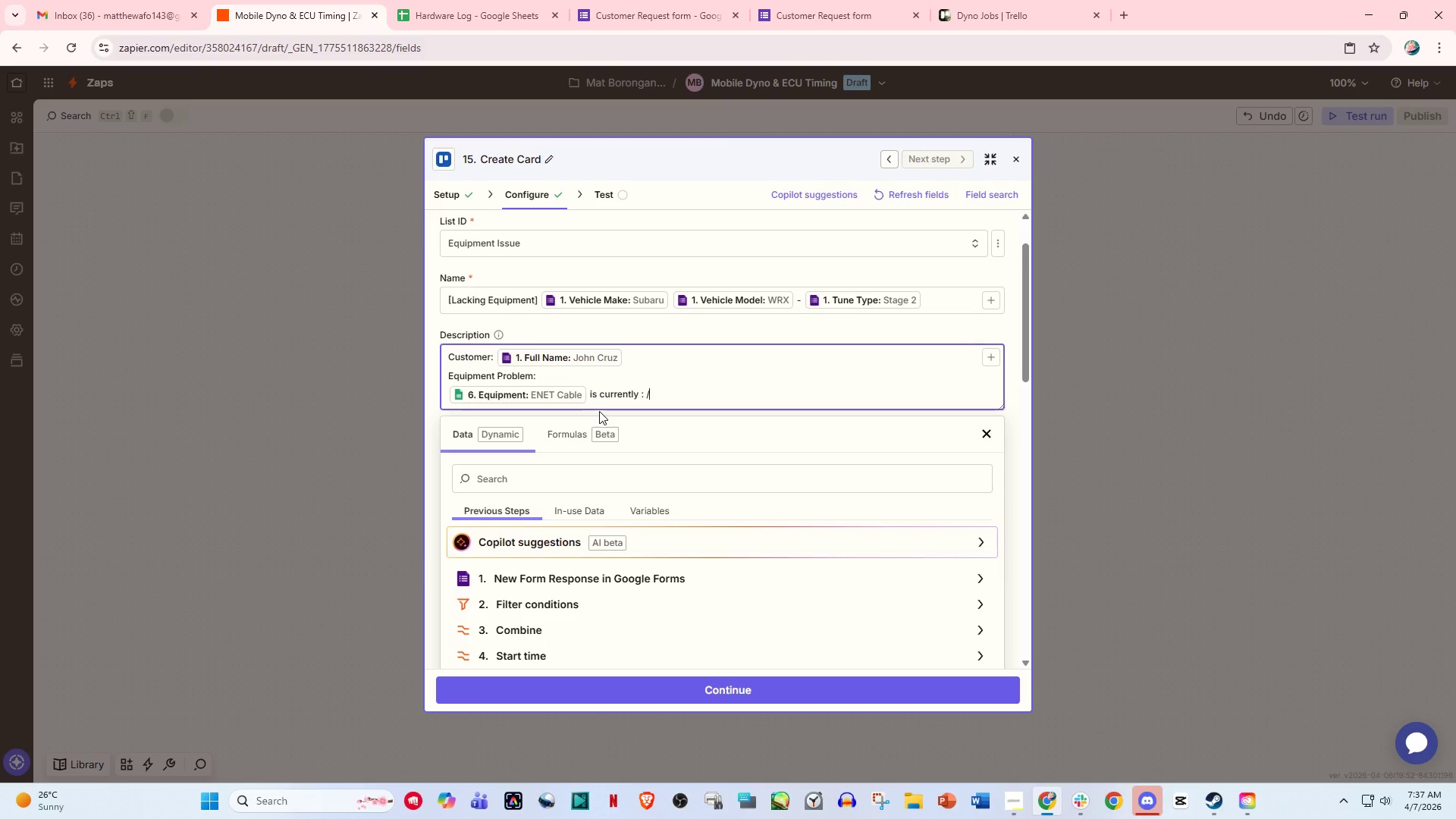 
key(Backspace)
key(Backspace)
key(Backspace)
type(Sat)
 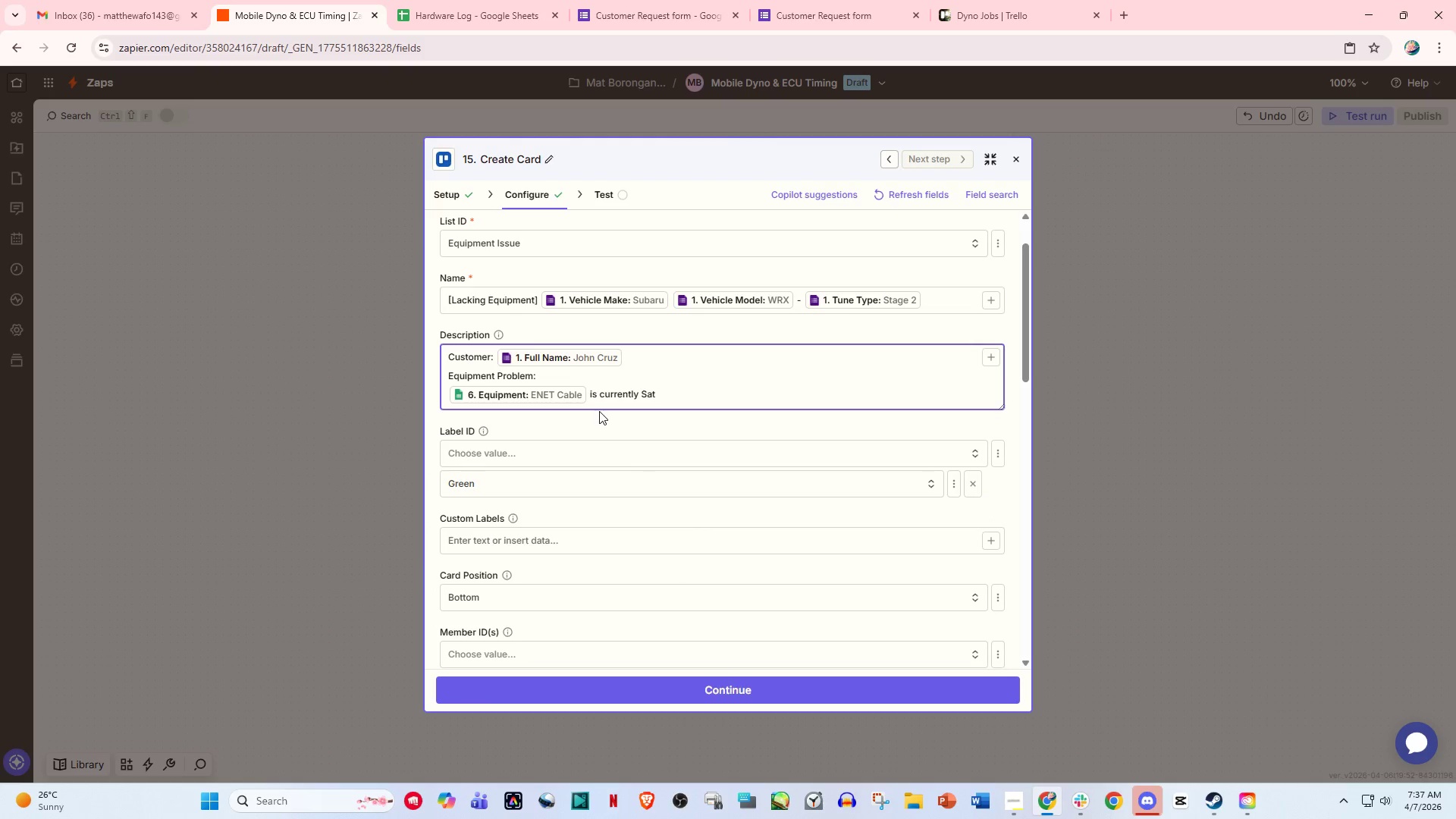 
key(Backspace)
 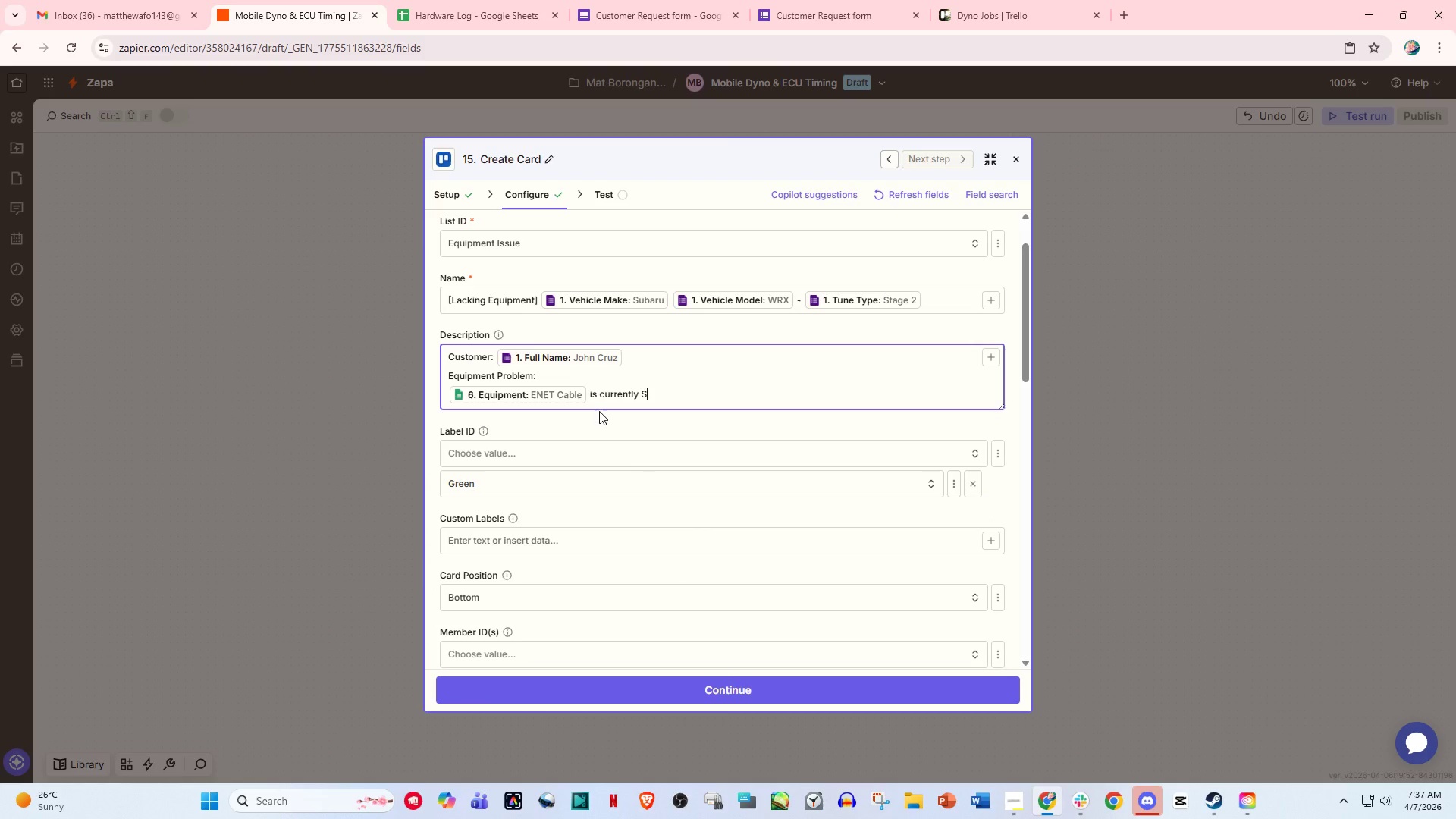 
key(Backspace)
 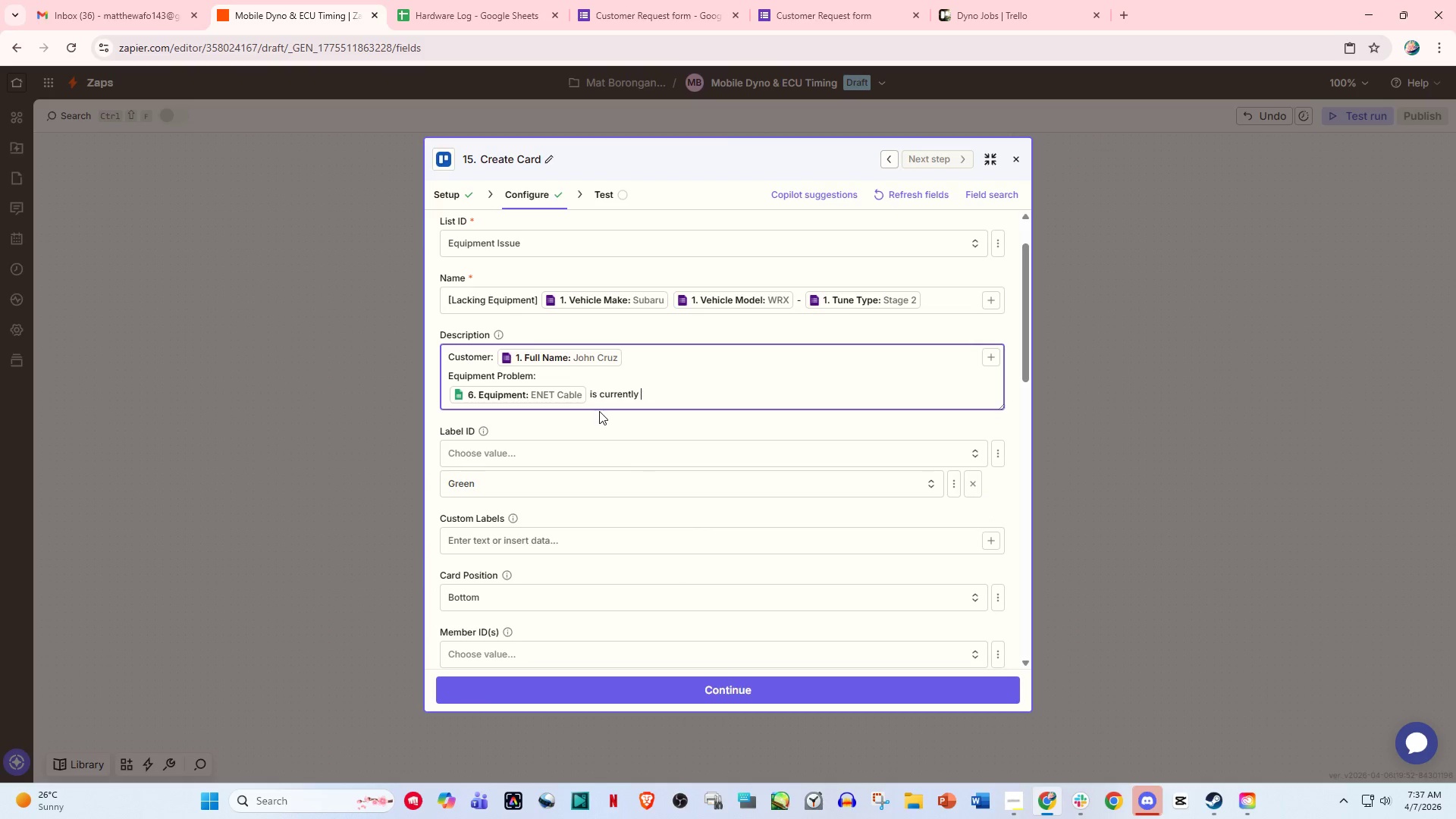 
key(Backspace)
 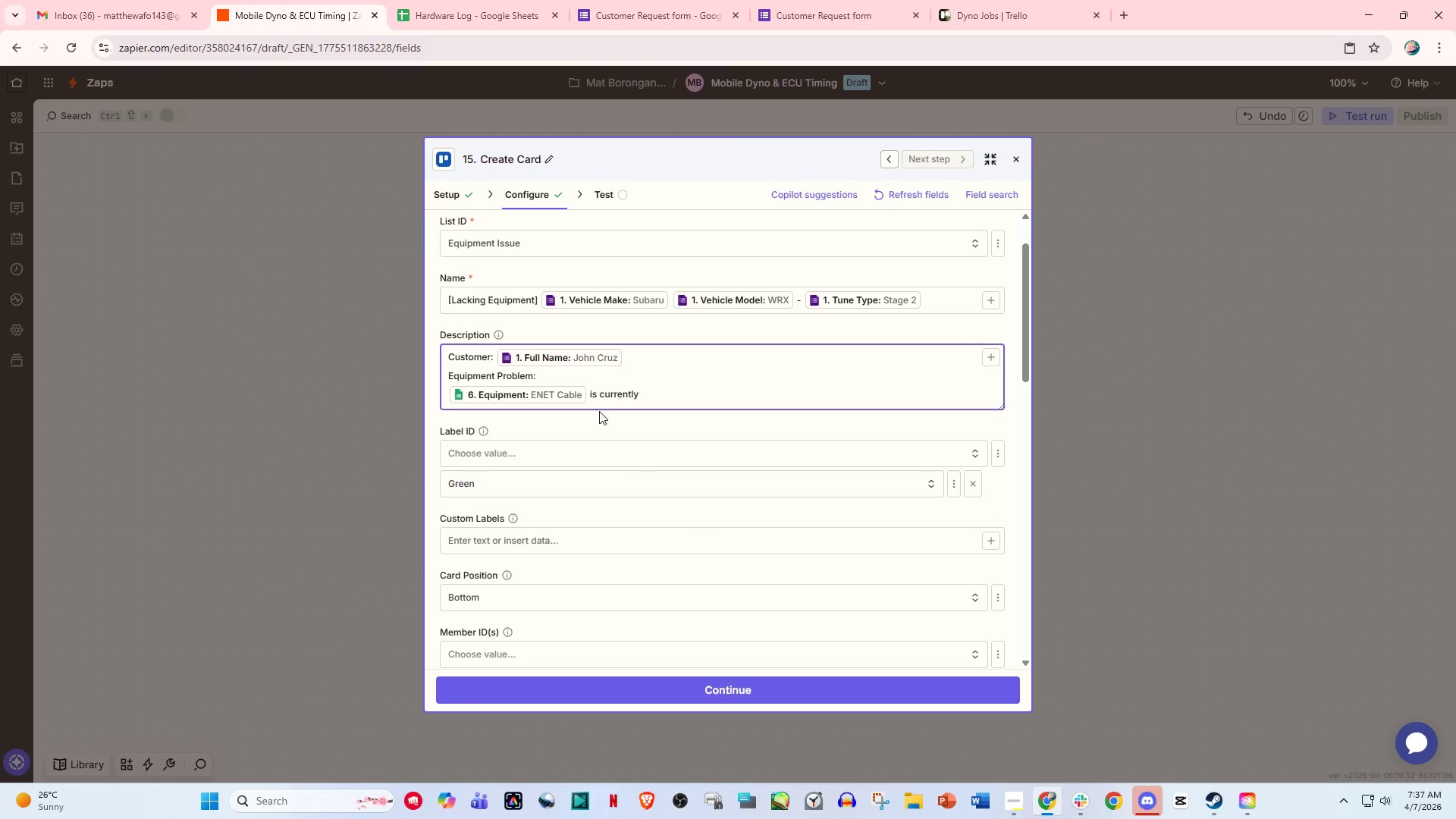 
key(Slash)
 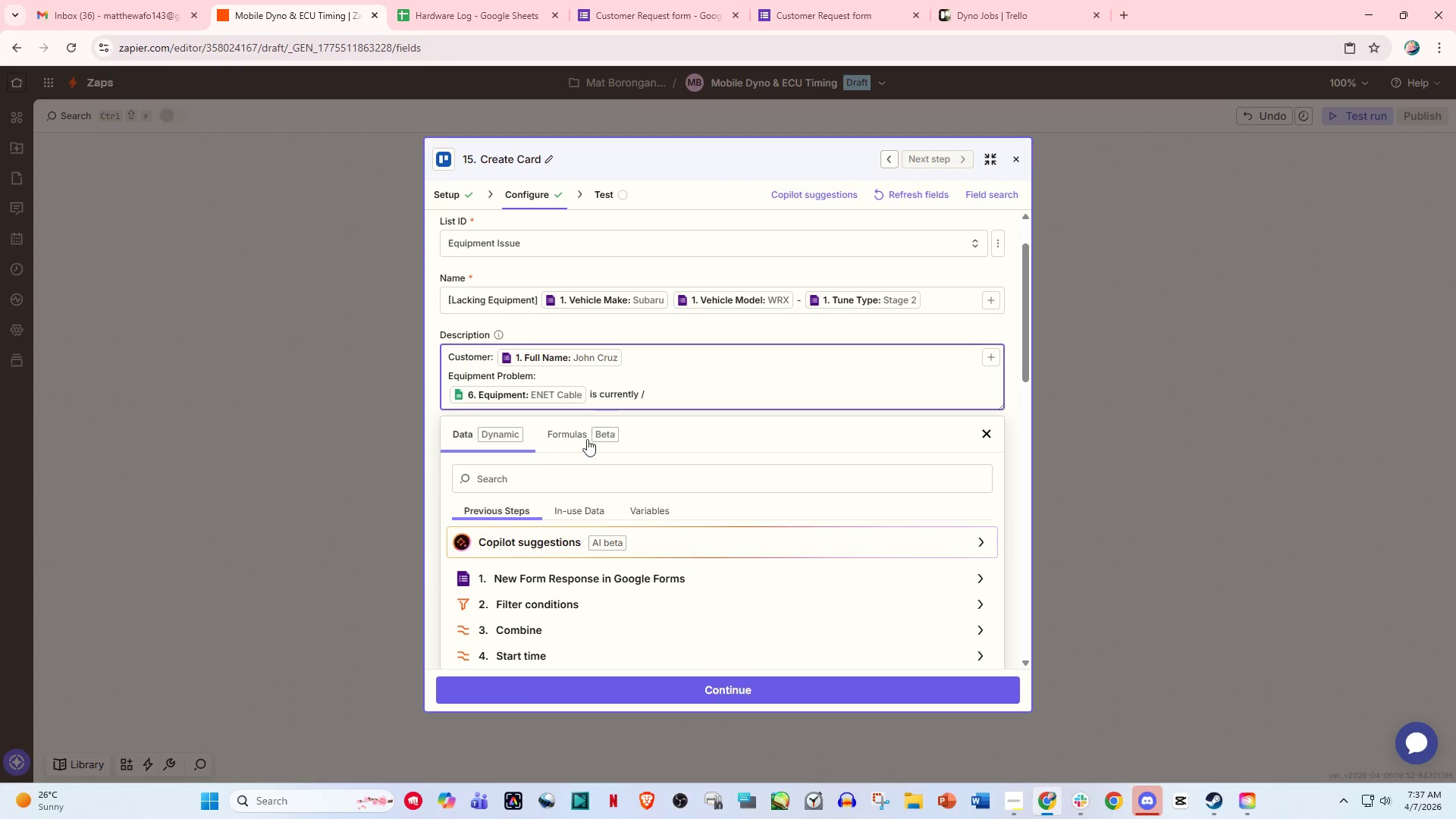 
scroll: coordinate [581, 546], scroll_direction: down, amount: 3.0
 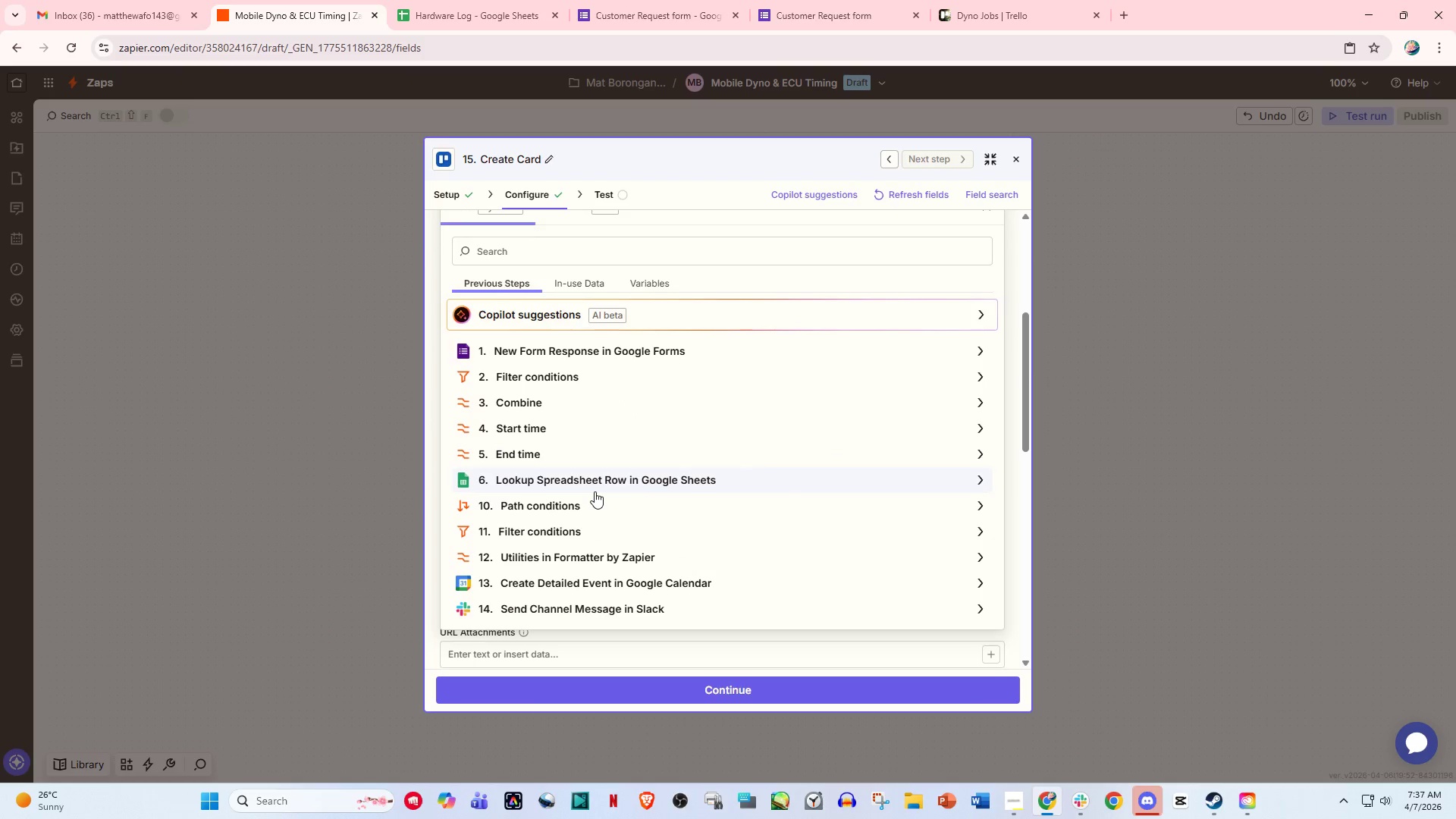 
left_click([599, 485])
 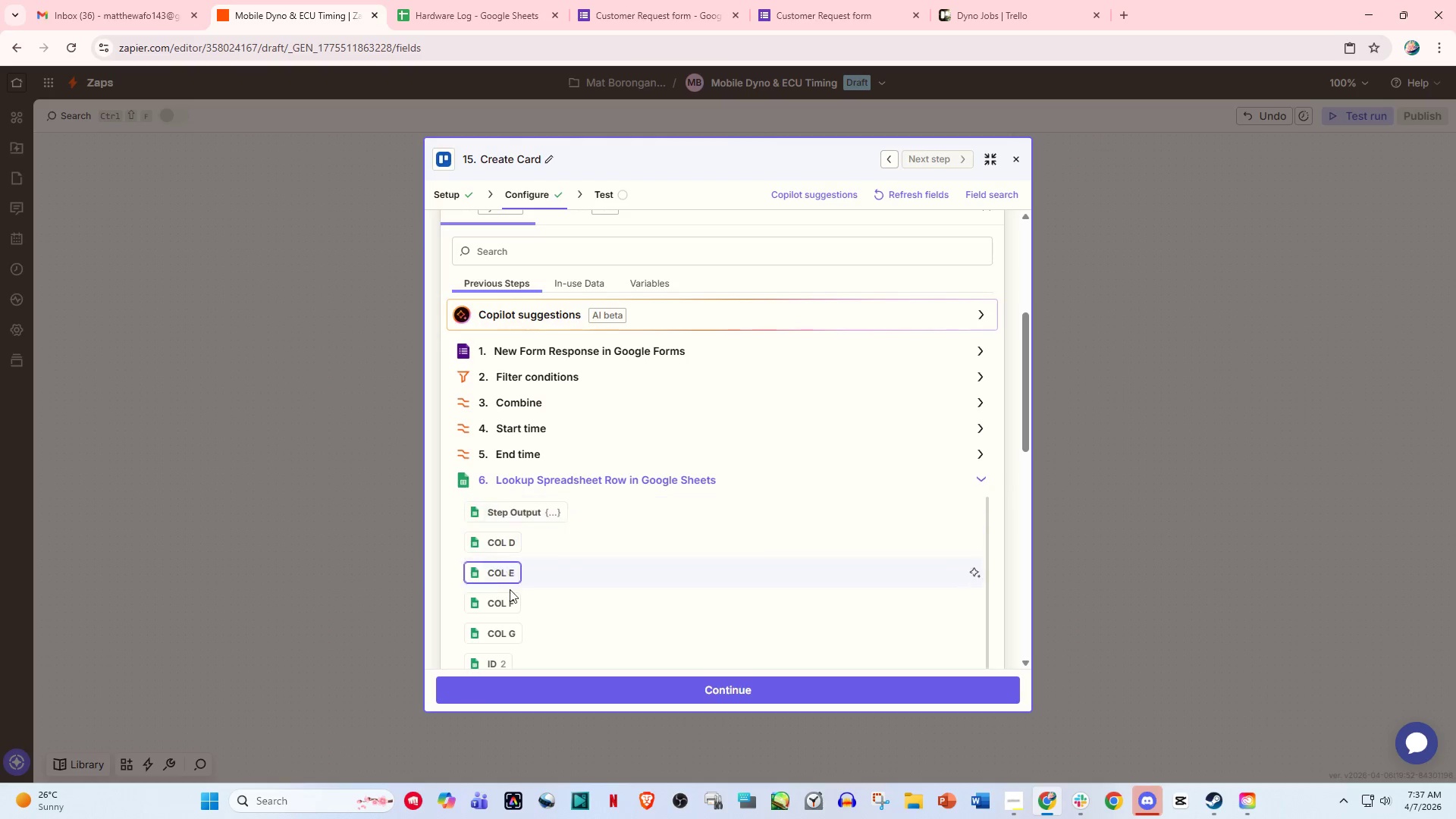 
scroll: coordinate [690, 543], scroll_direction: down, amount: 13.0
 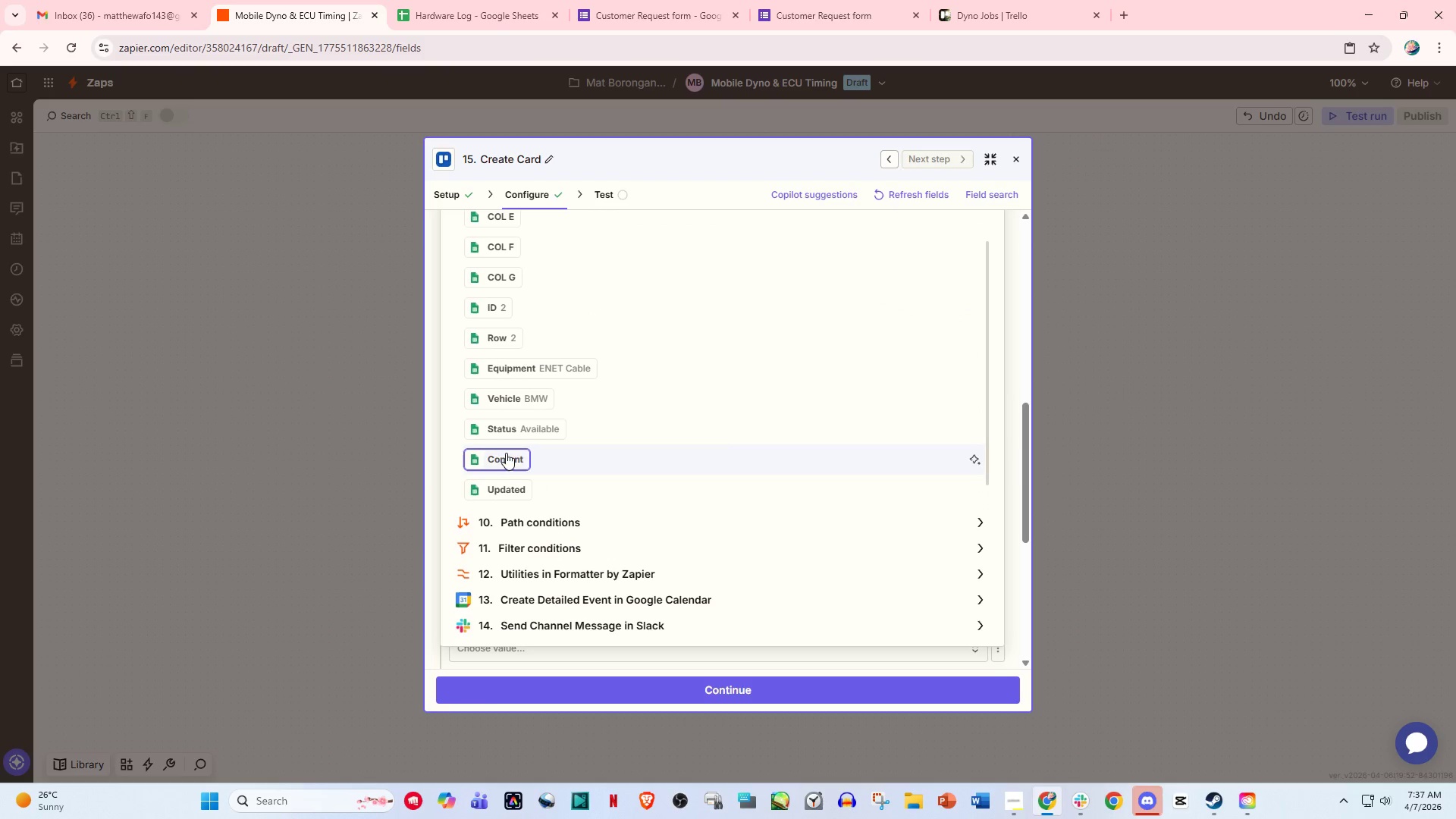 
left_click([518, 432])
 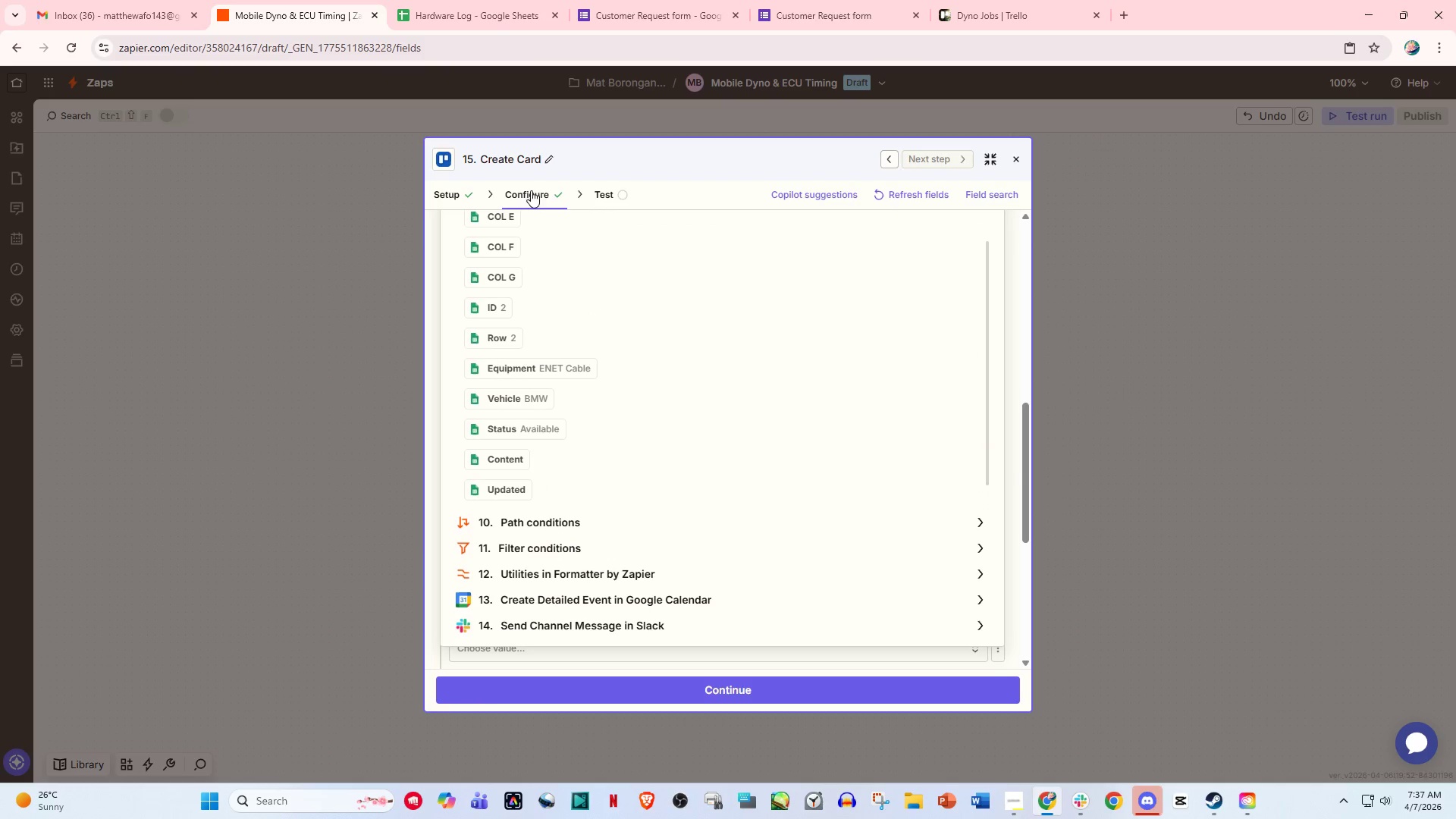 
left_click([531, 186])
 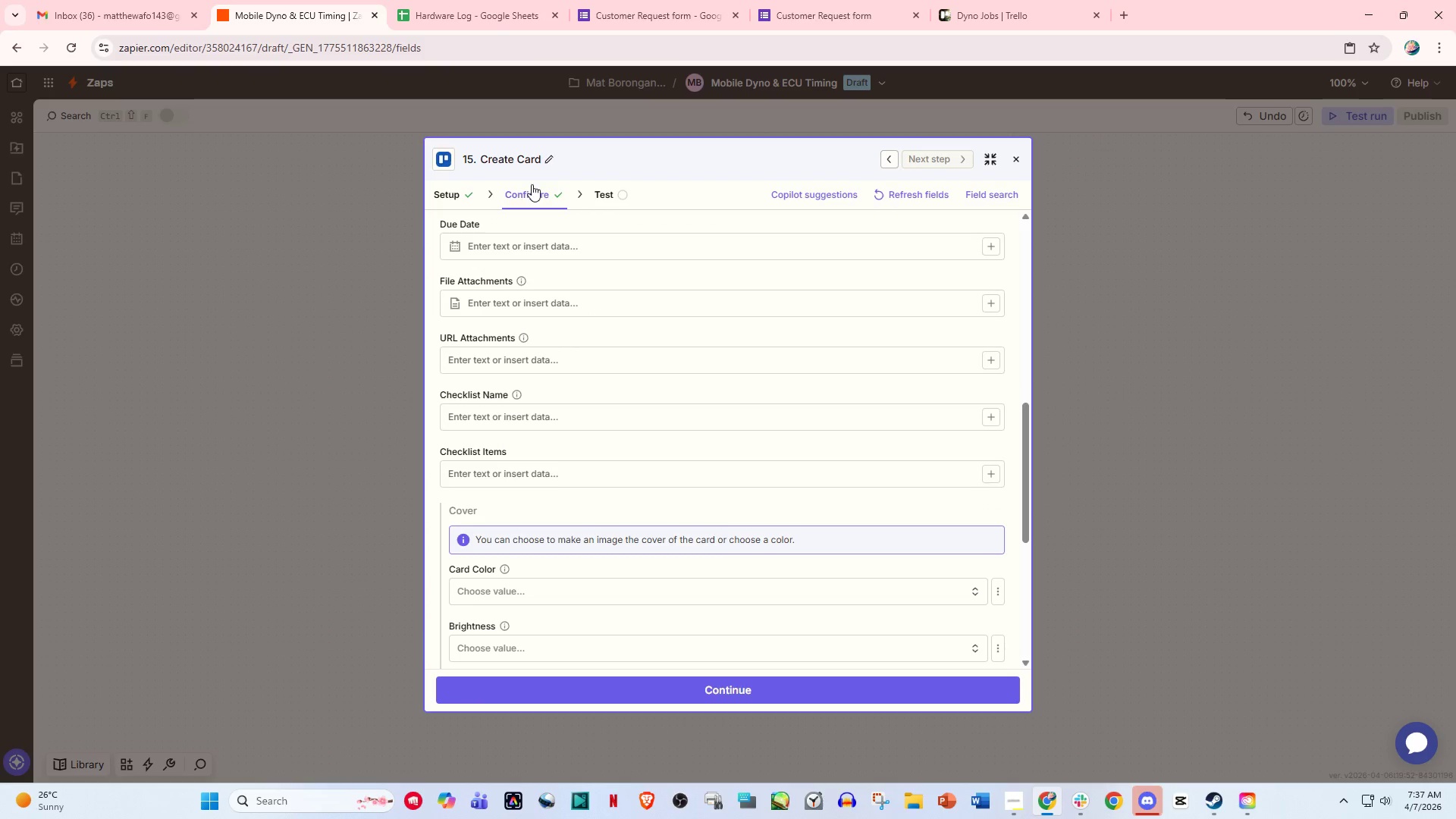 
left_click([536, 187])
 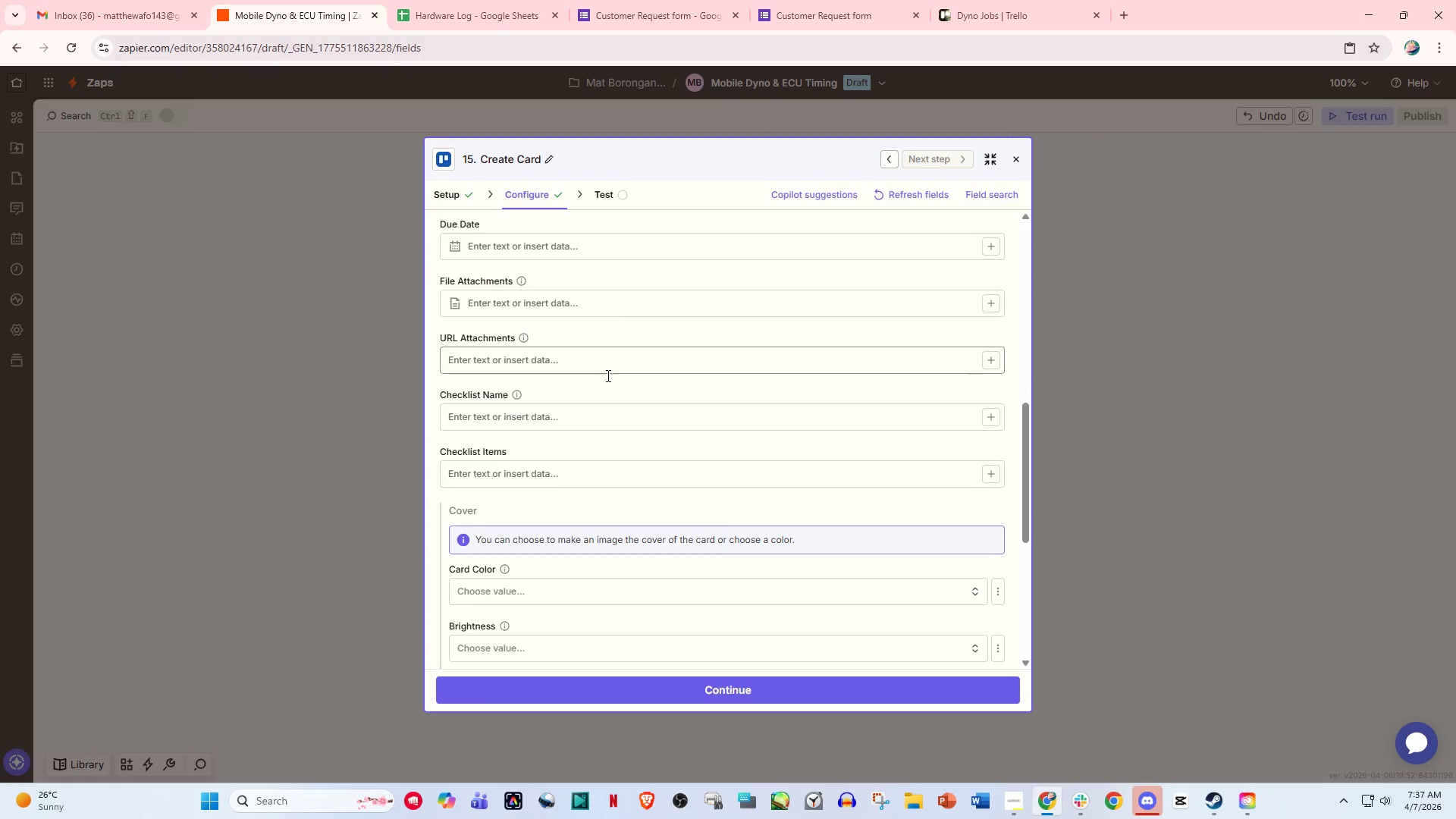 
scroll: coordinate [601, 435], scroll_direction: up, amount: 7.0
 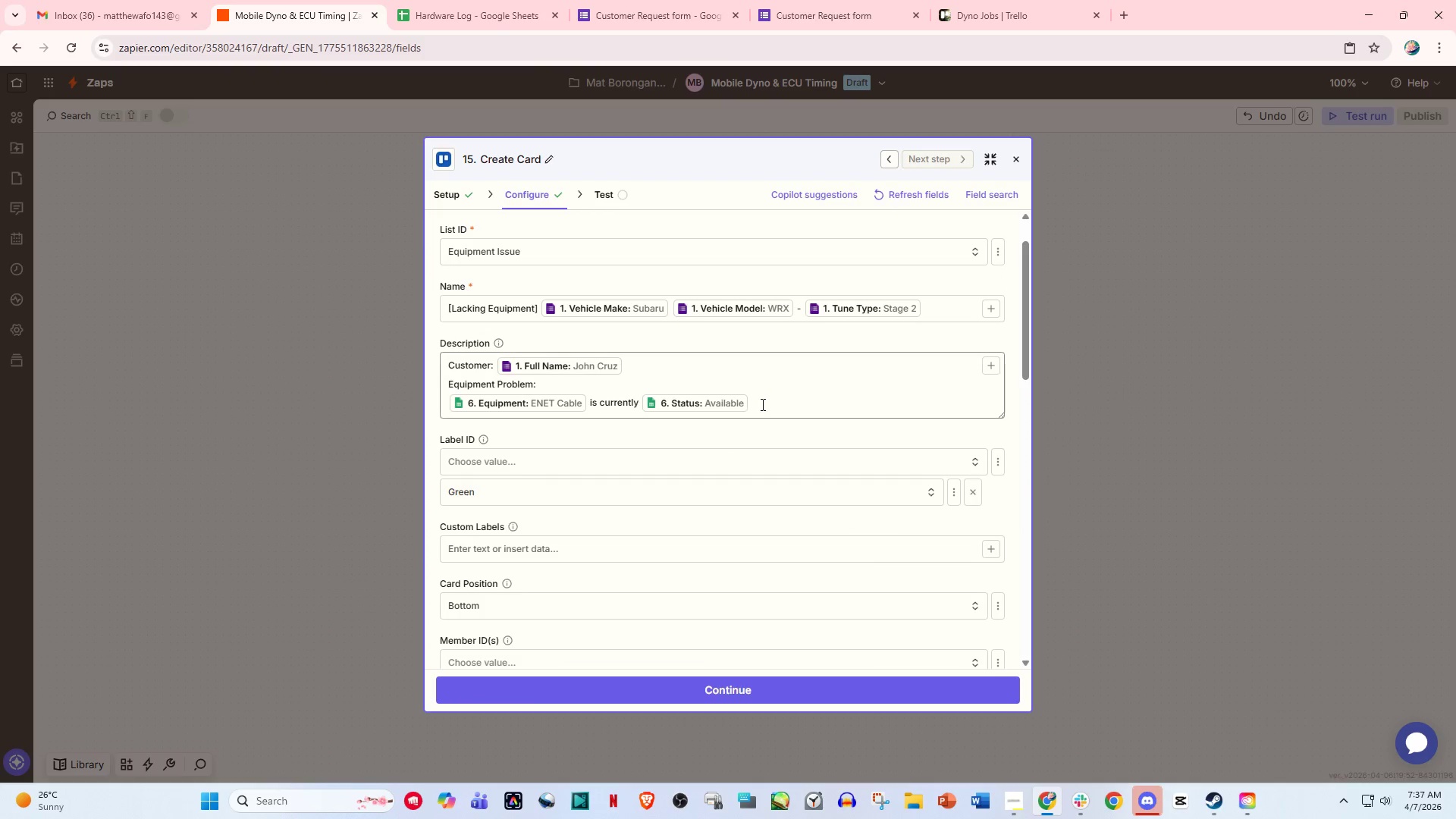 
left_click([766, 394])
 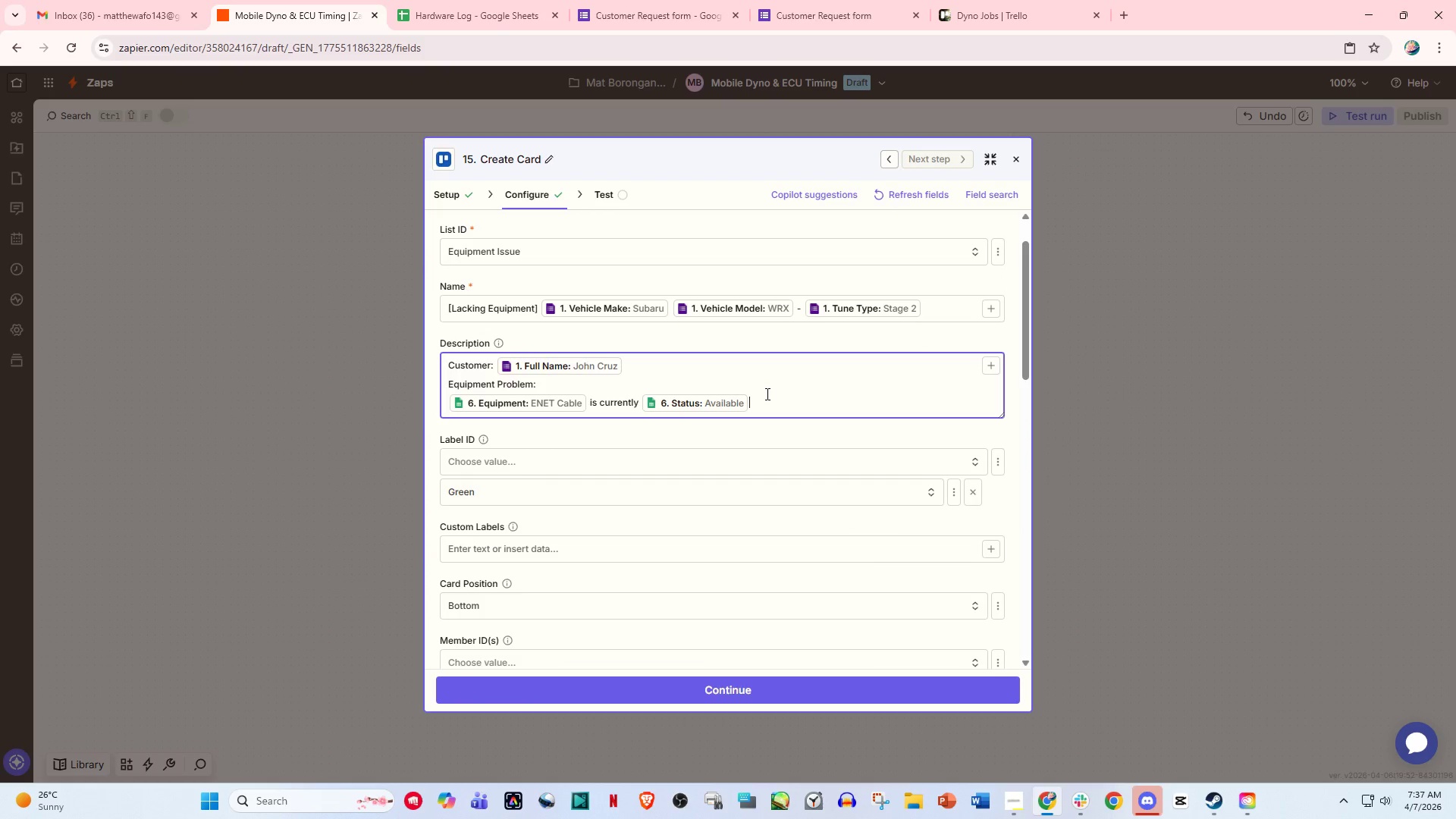 
key(Enter)
 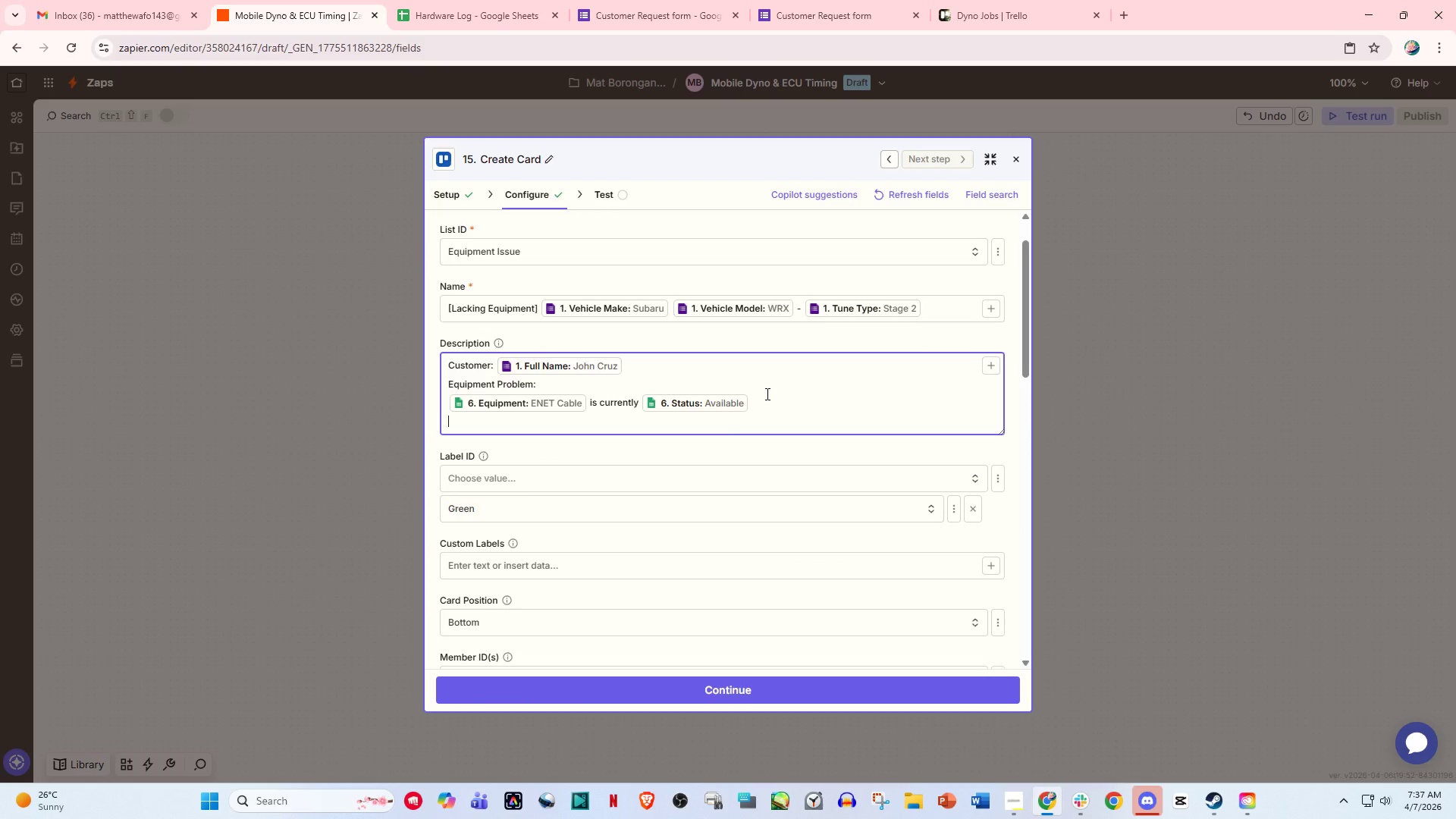 
key(Enter)
 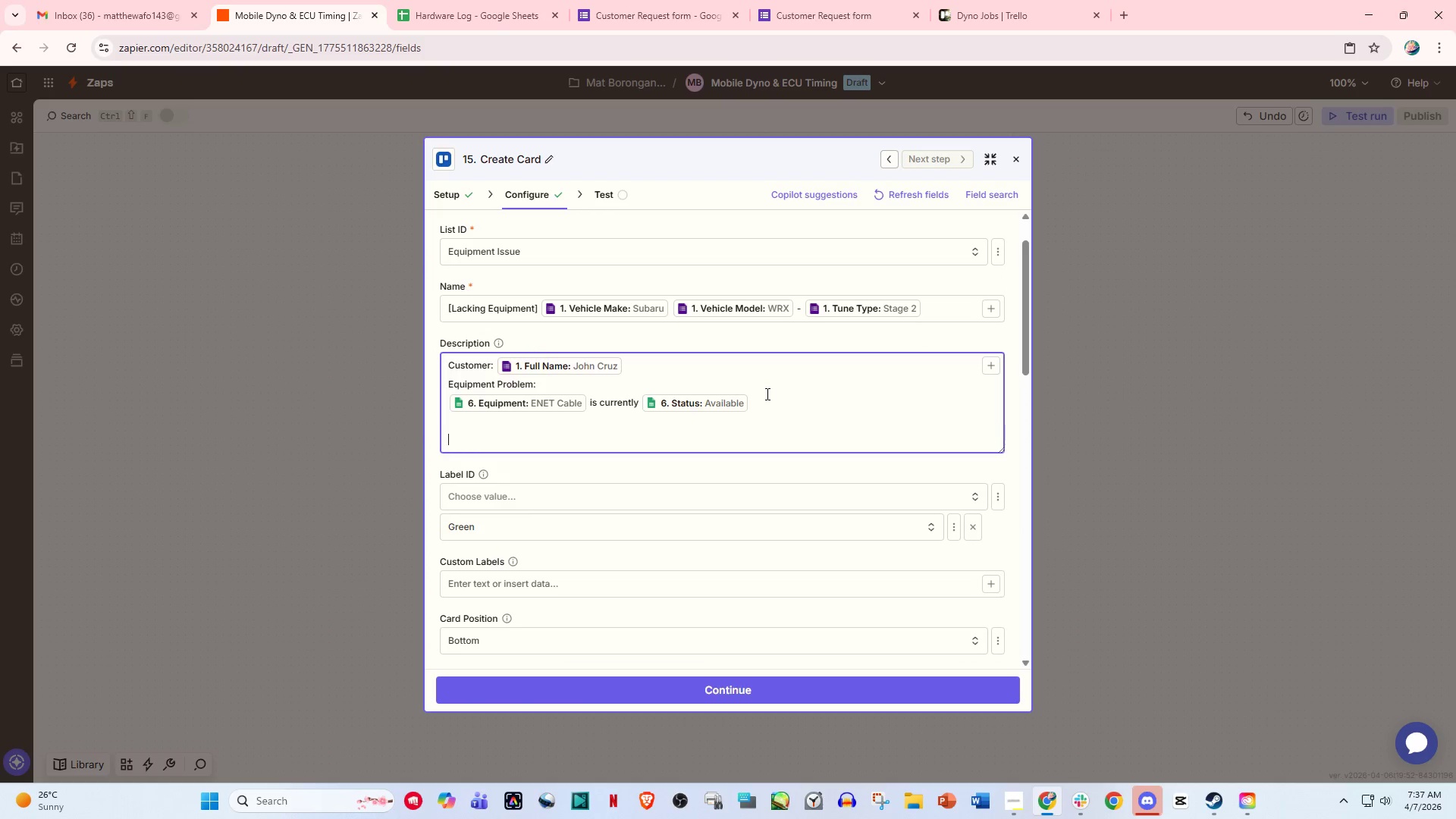 
type(Action Requiresd)
key(Backspace)
type(:)
 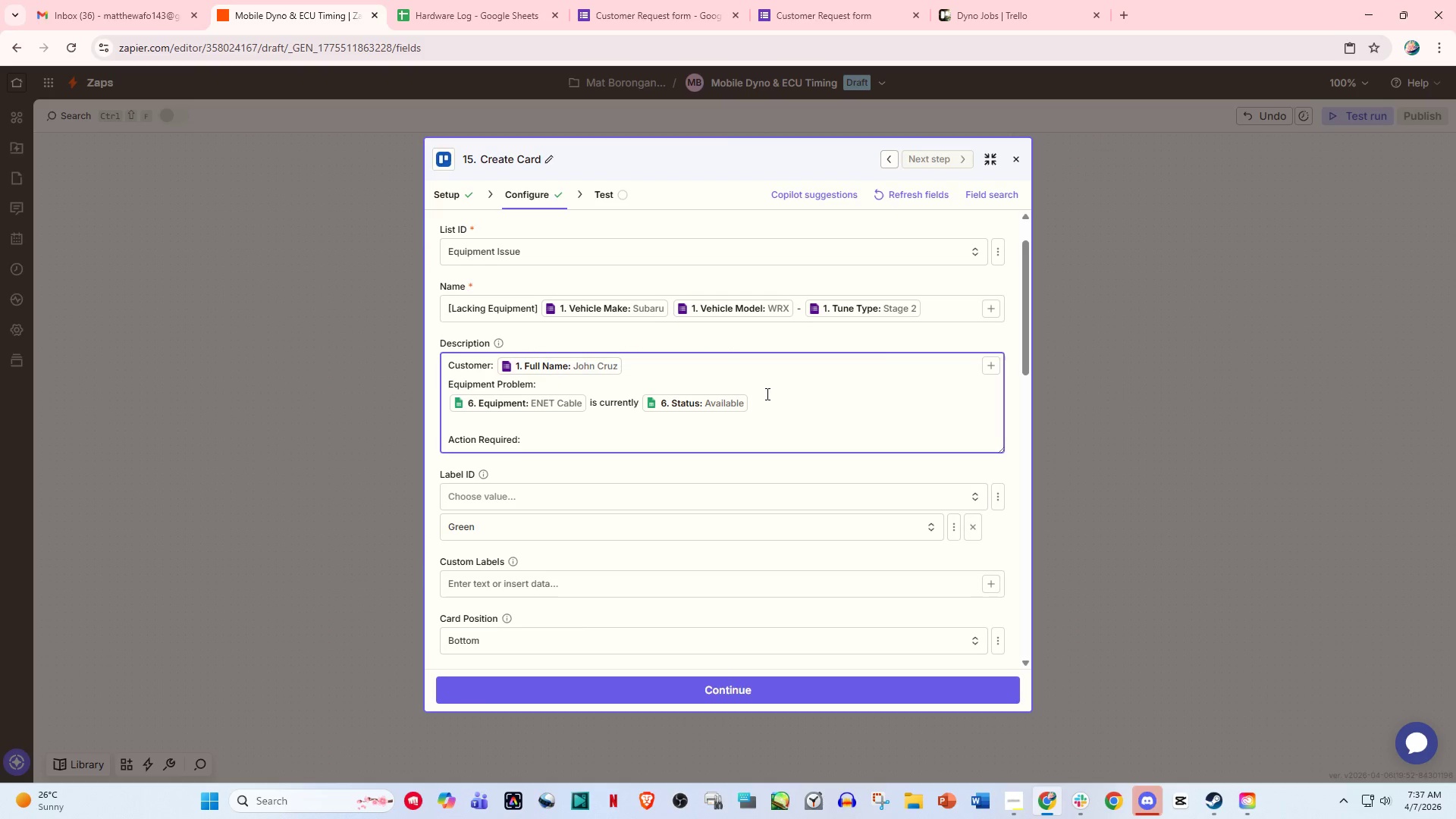 
key(Enter)
 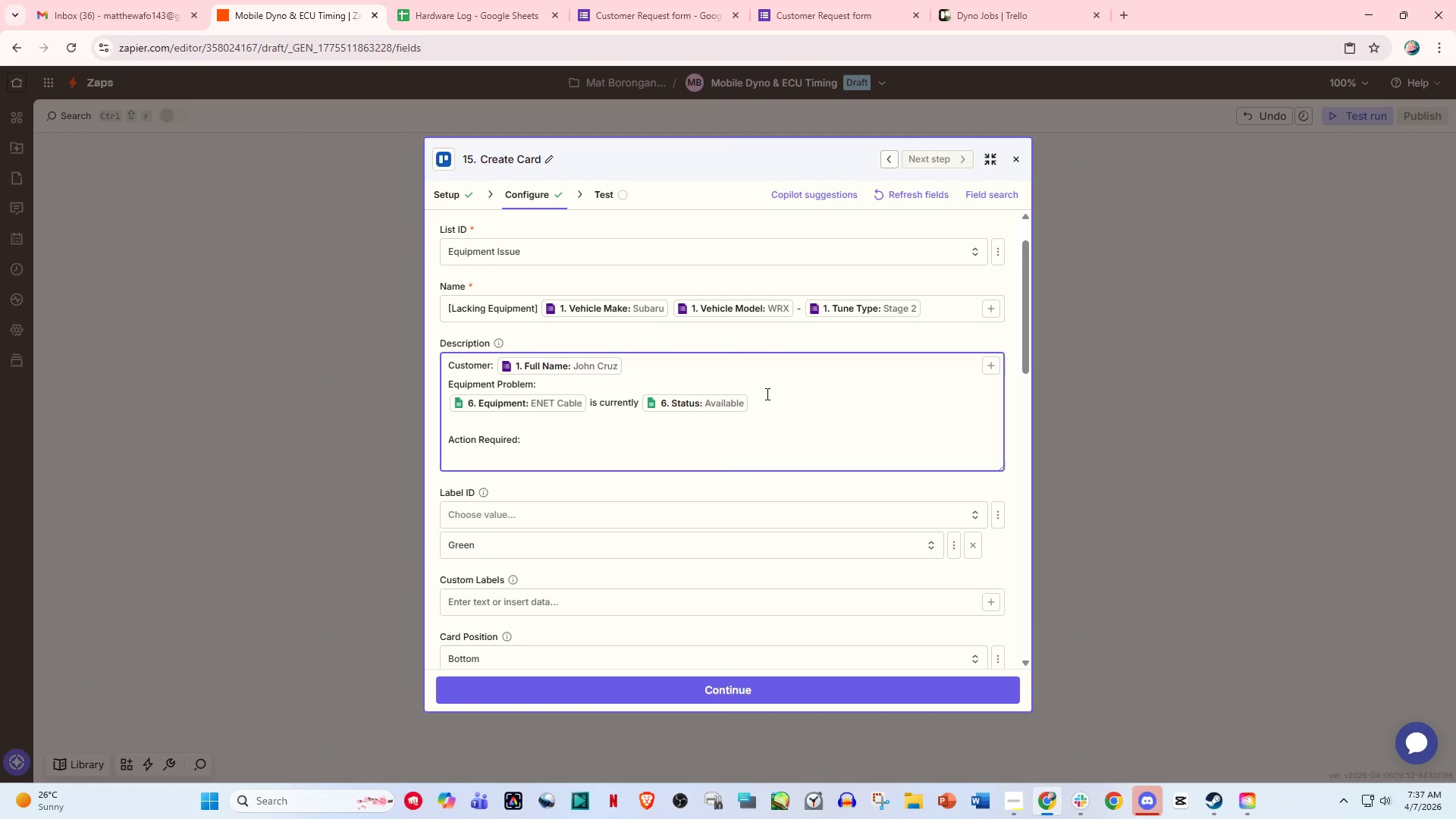 
type(=)
key(Backspace)
type(-)
key(Backspace)
type(*)
key(Backspace)
type(- Pe)
key(Backspace)
type(repare backup equip,me)
key(Backspace)
key(Backspace)
type(m,)
key(Backspace)
key(Backspace)
key(Backspace)
type(,em)
key(Backspace)
key(Backspace)
key(Backspace)
type(ment)
 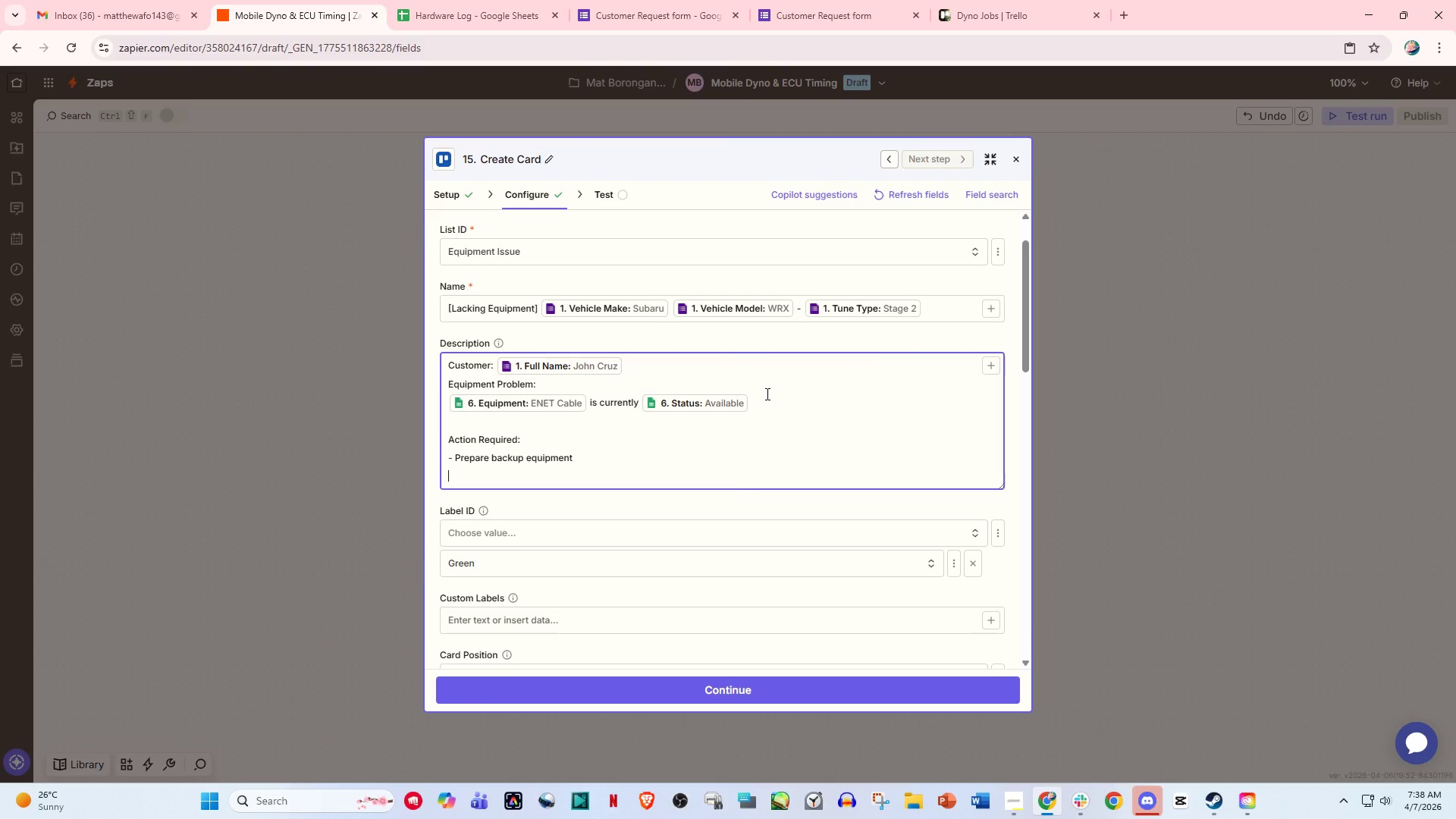 
 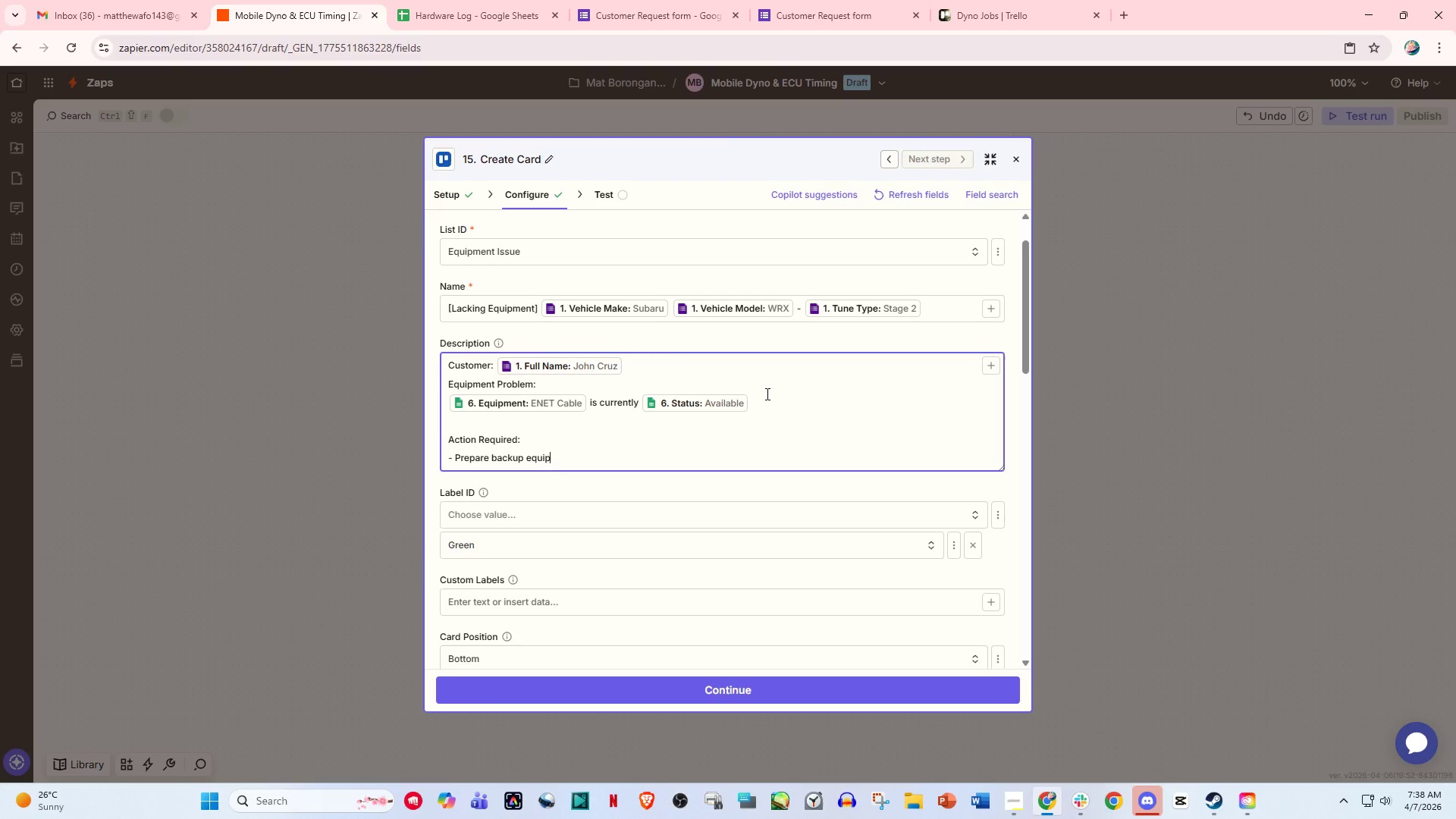 
key(Enter)
 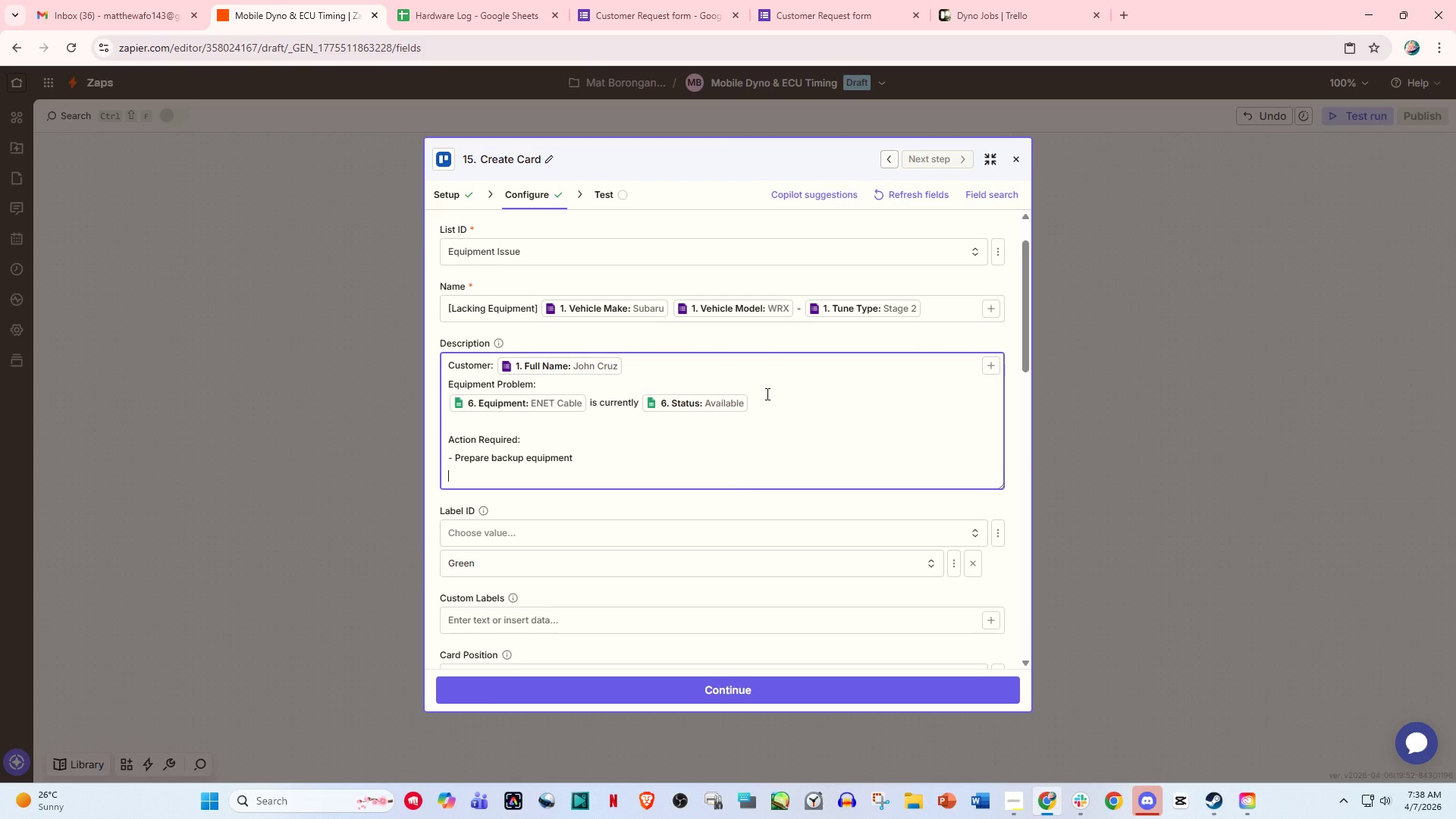 
type(-Confirm before job)
 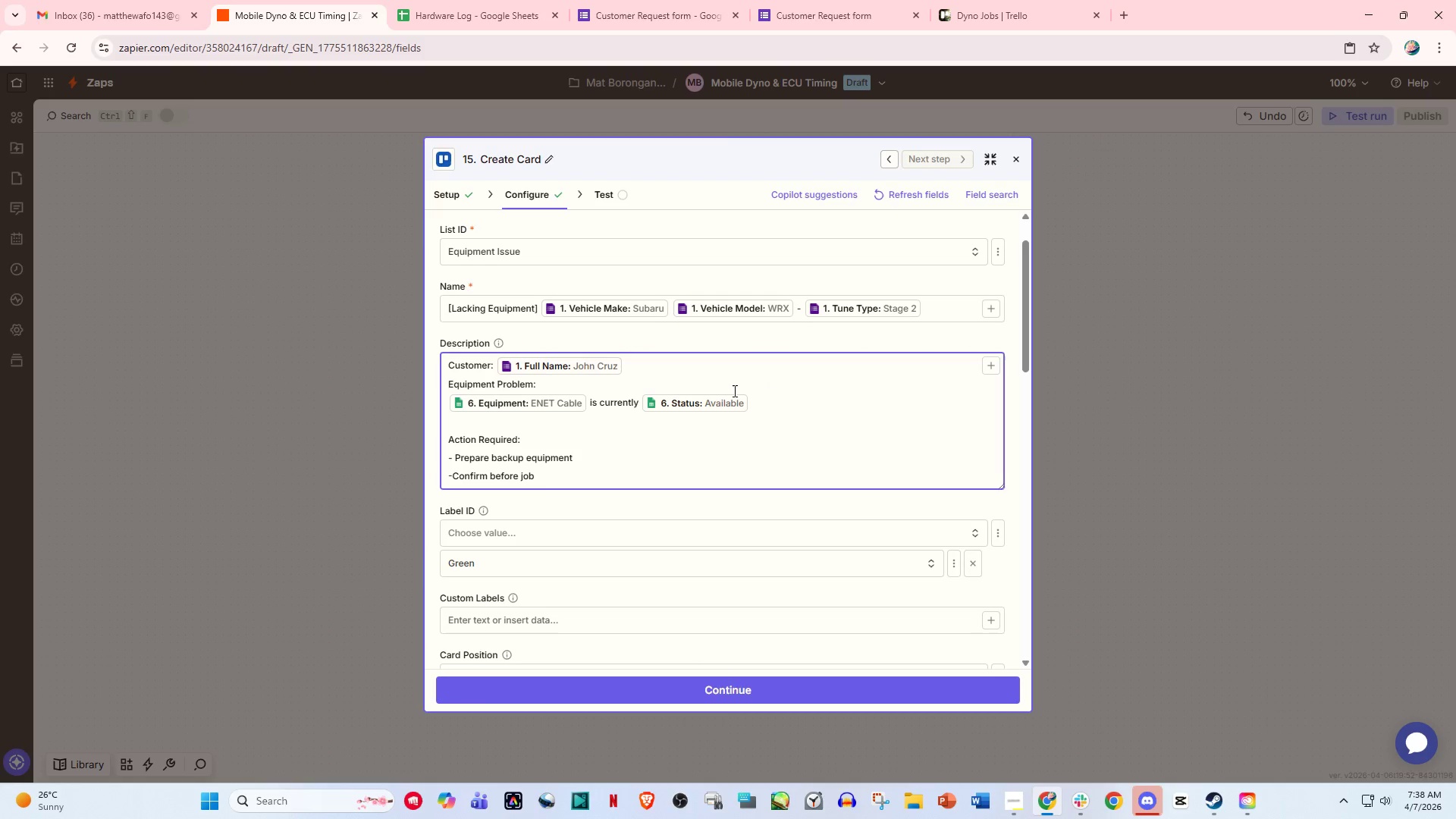 
left_click([451, 475])
 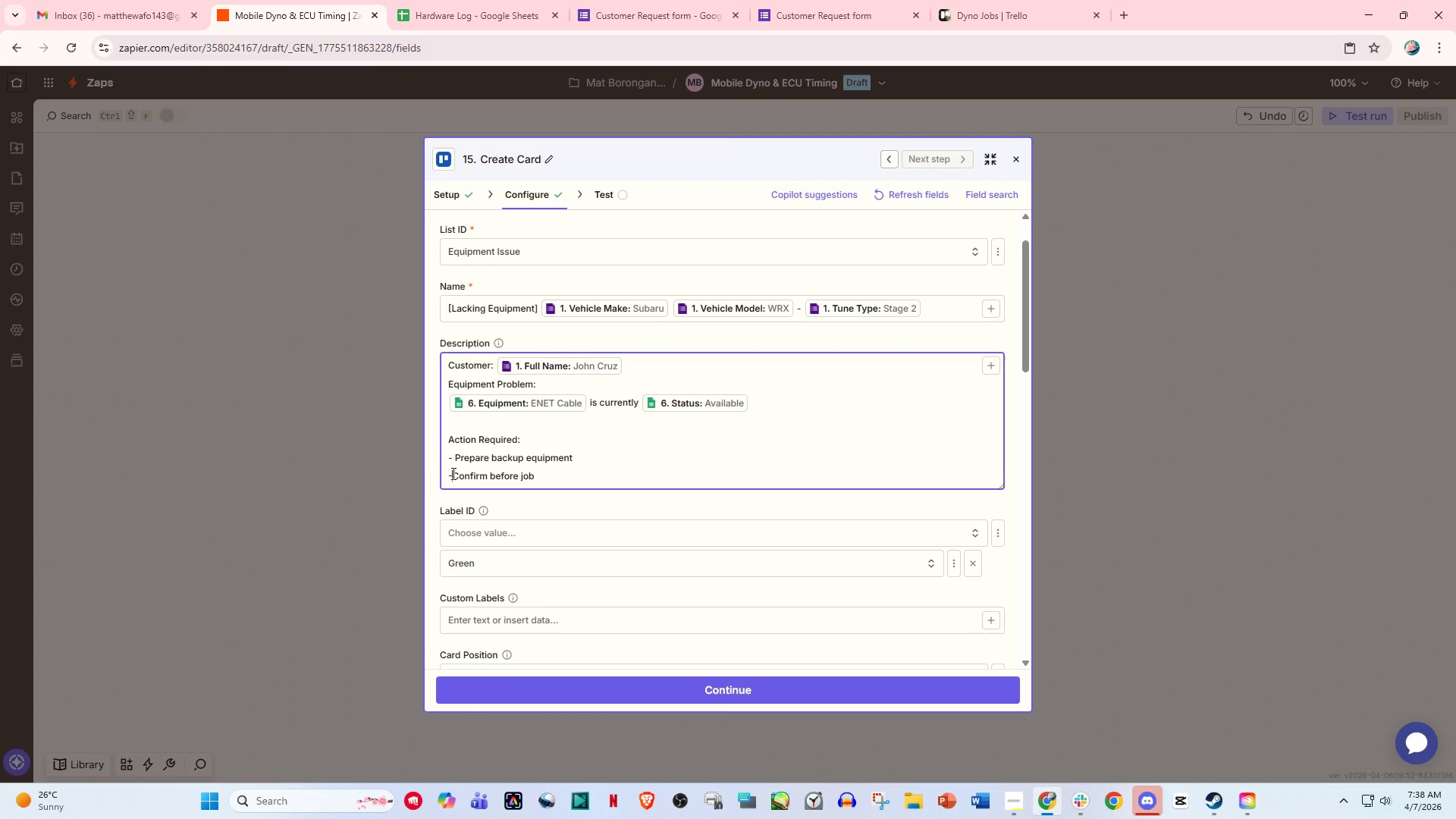 
key(Space)
 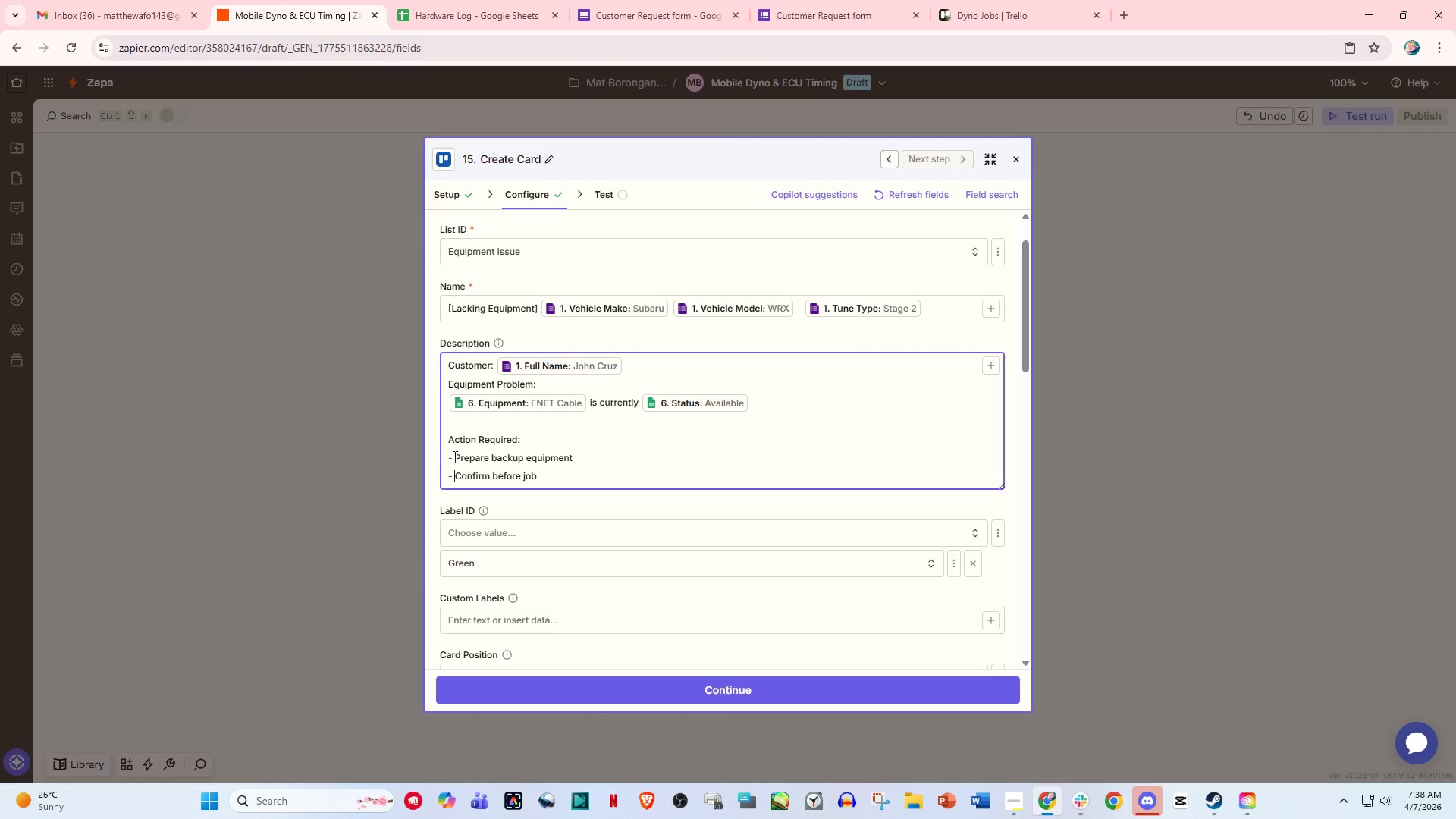 
left_click([453, 457])
 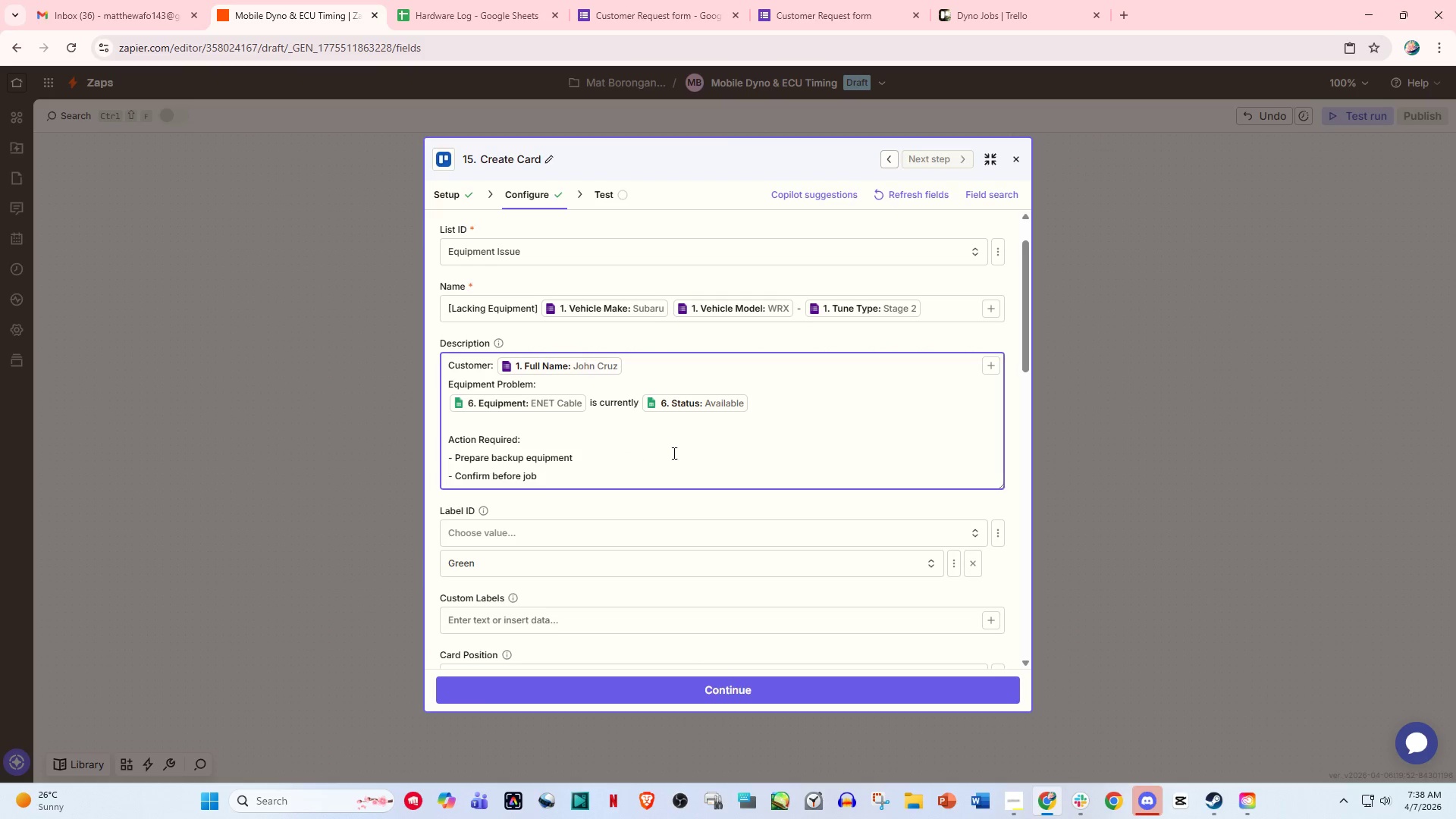 
left_click_drag(start_coordinate=[714, 453], to_coordinate=[718, 453])
 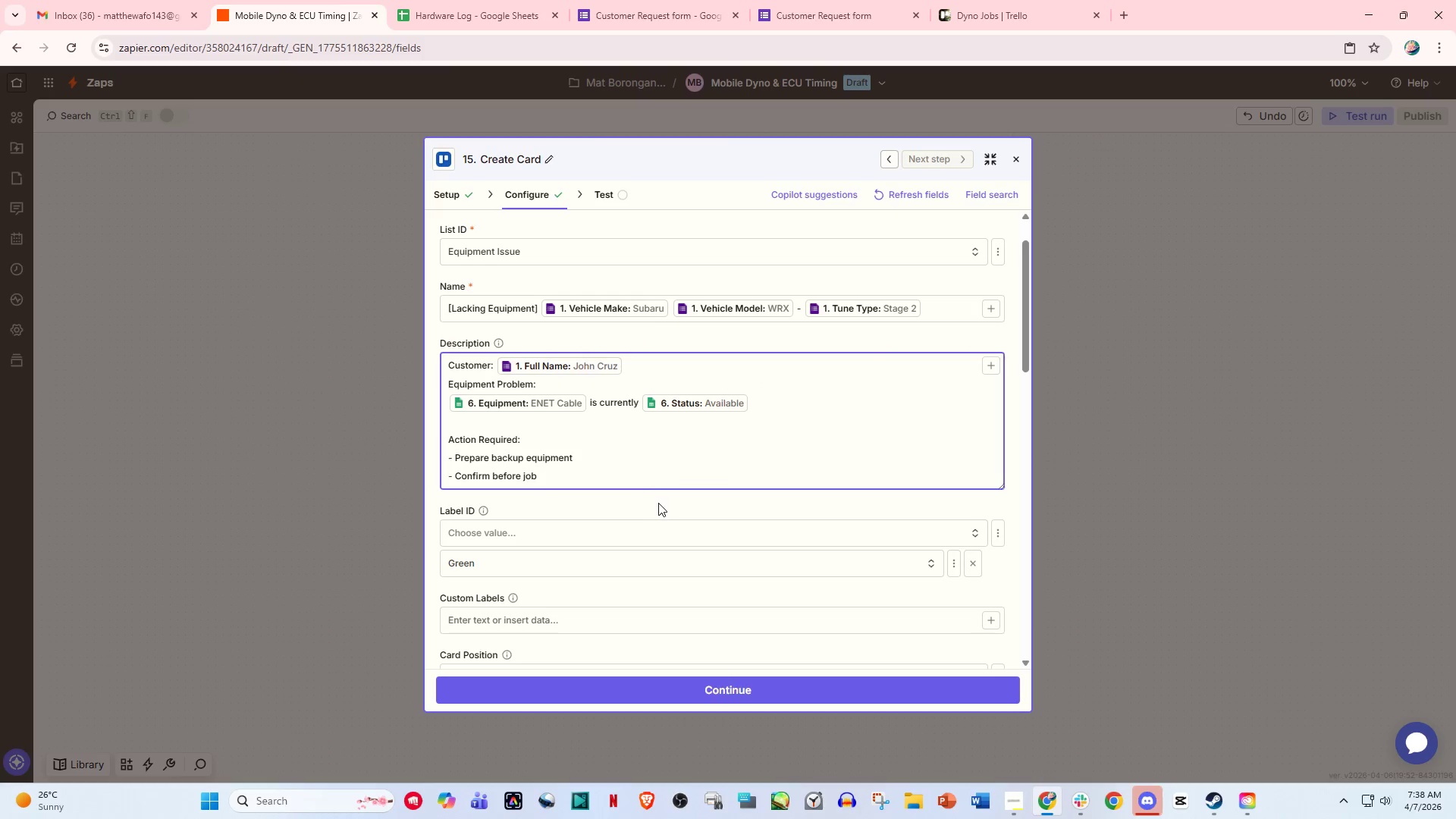 
scroll: coordinate [638, 497], scroll_direction: down, amount: 4.0
 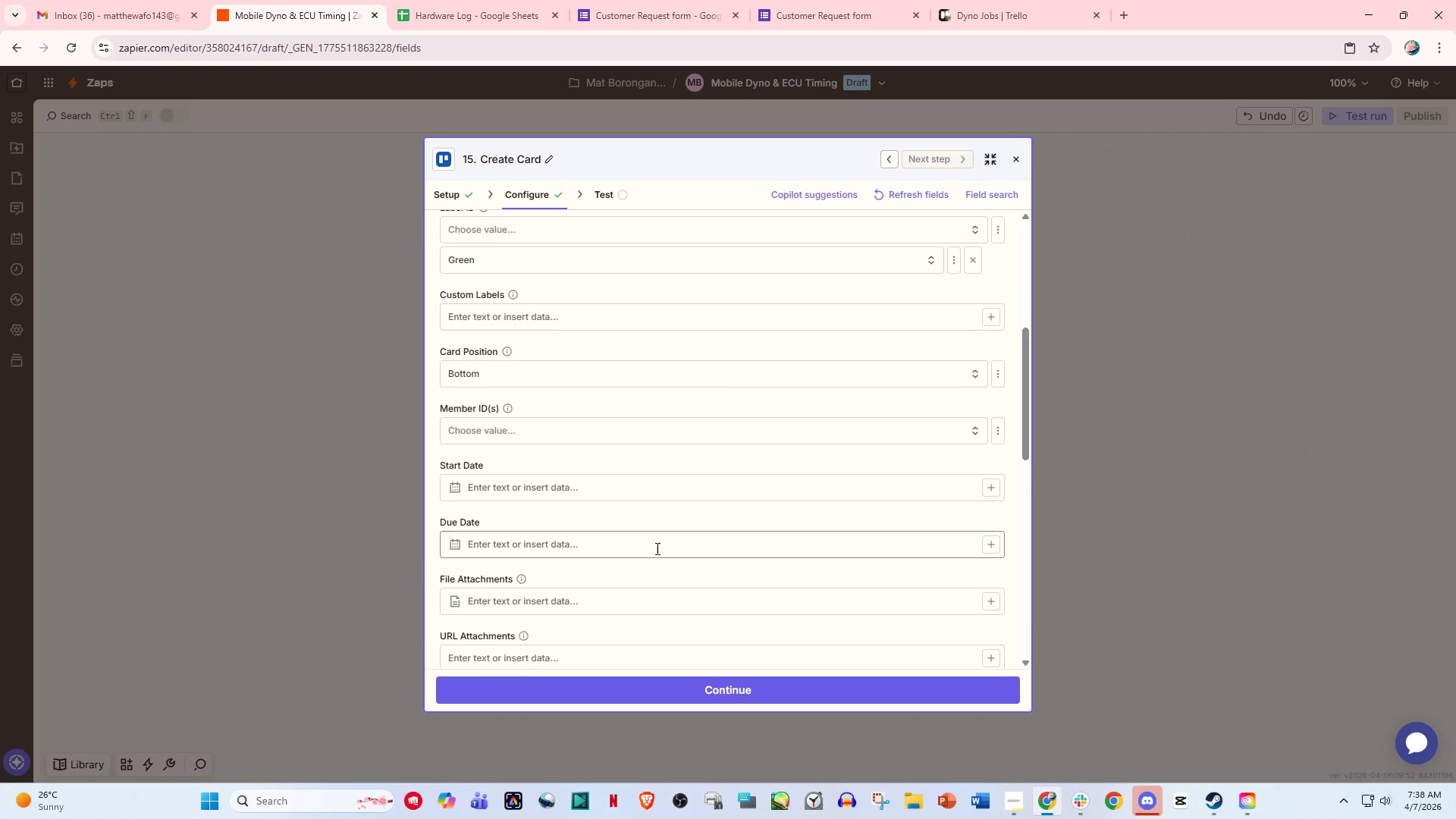 
scroll: coordinate [656, 548], scroll_direction: up, amount: 2.0
 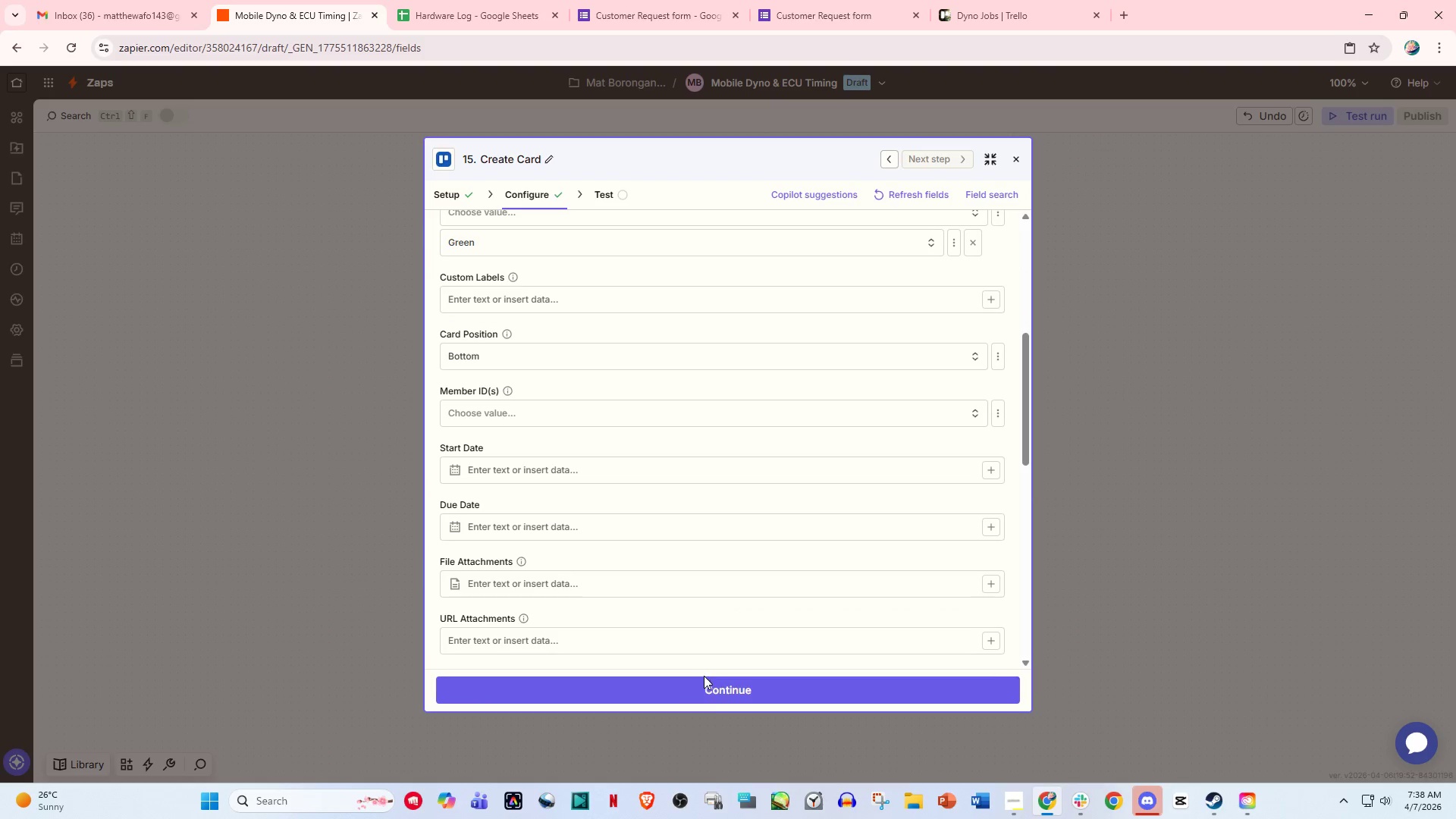 
left_click([711, 695])
 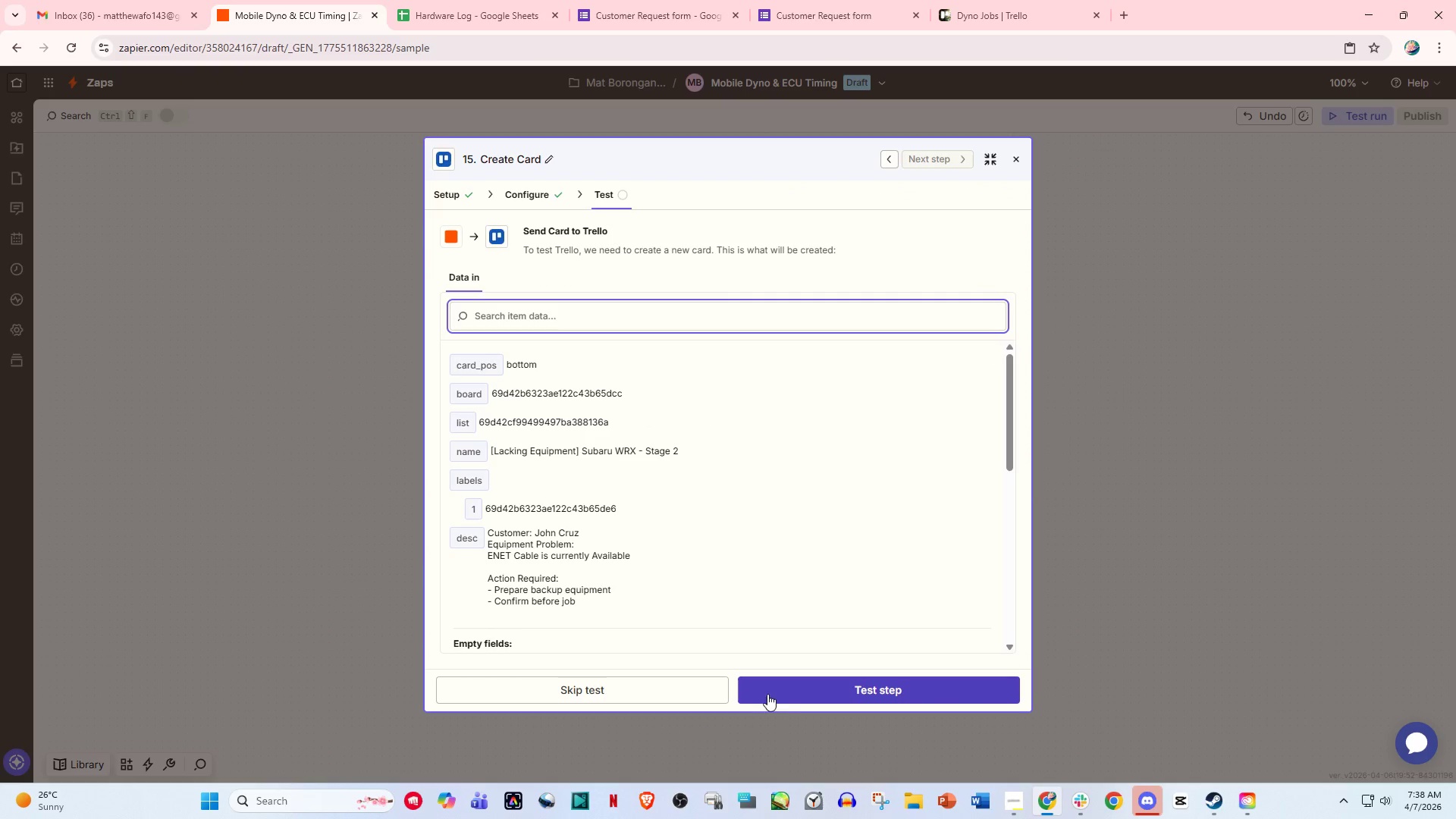 
left_click([813, 692])
 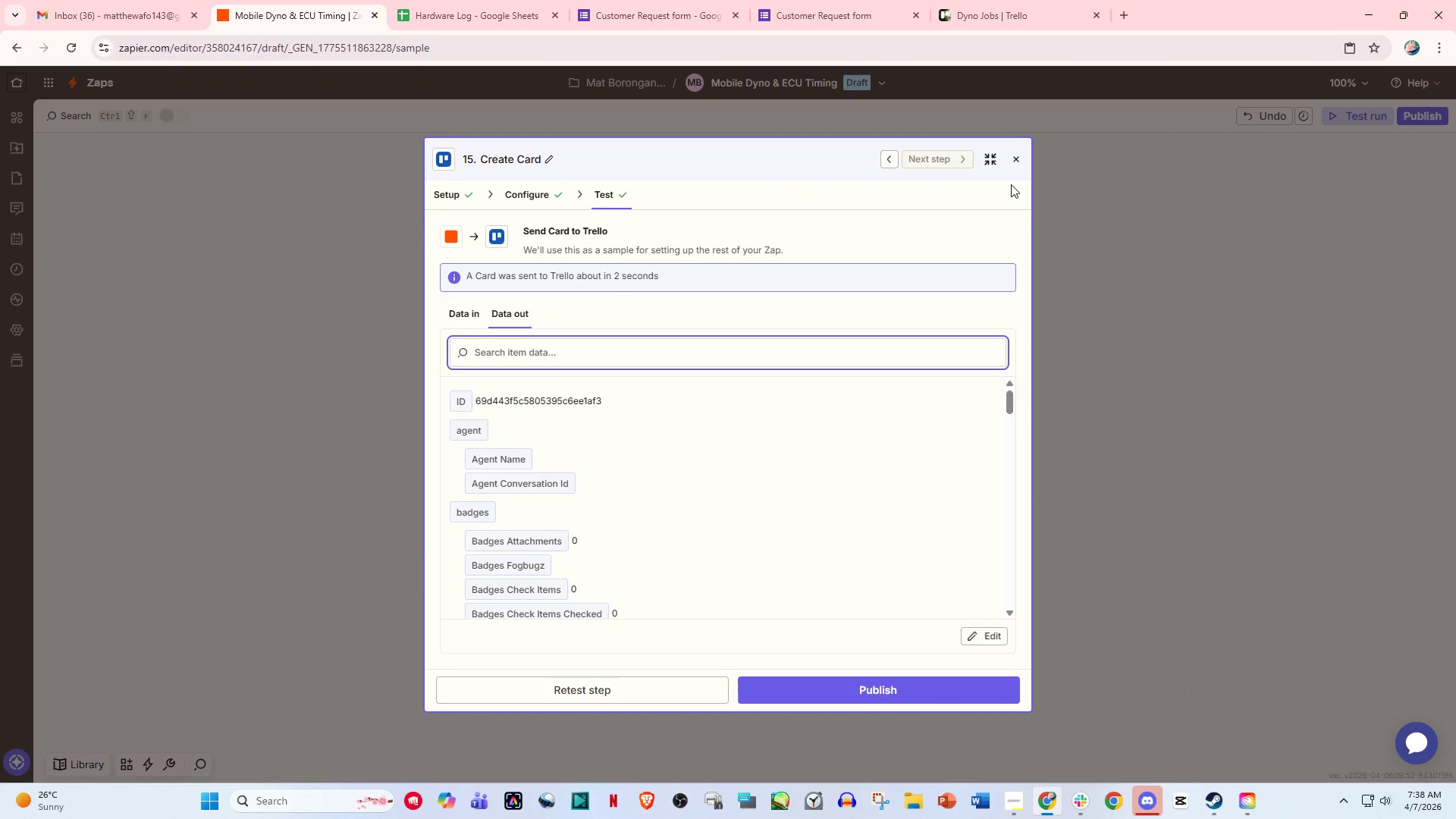 
wait(5.94)
 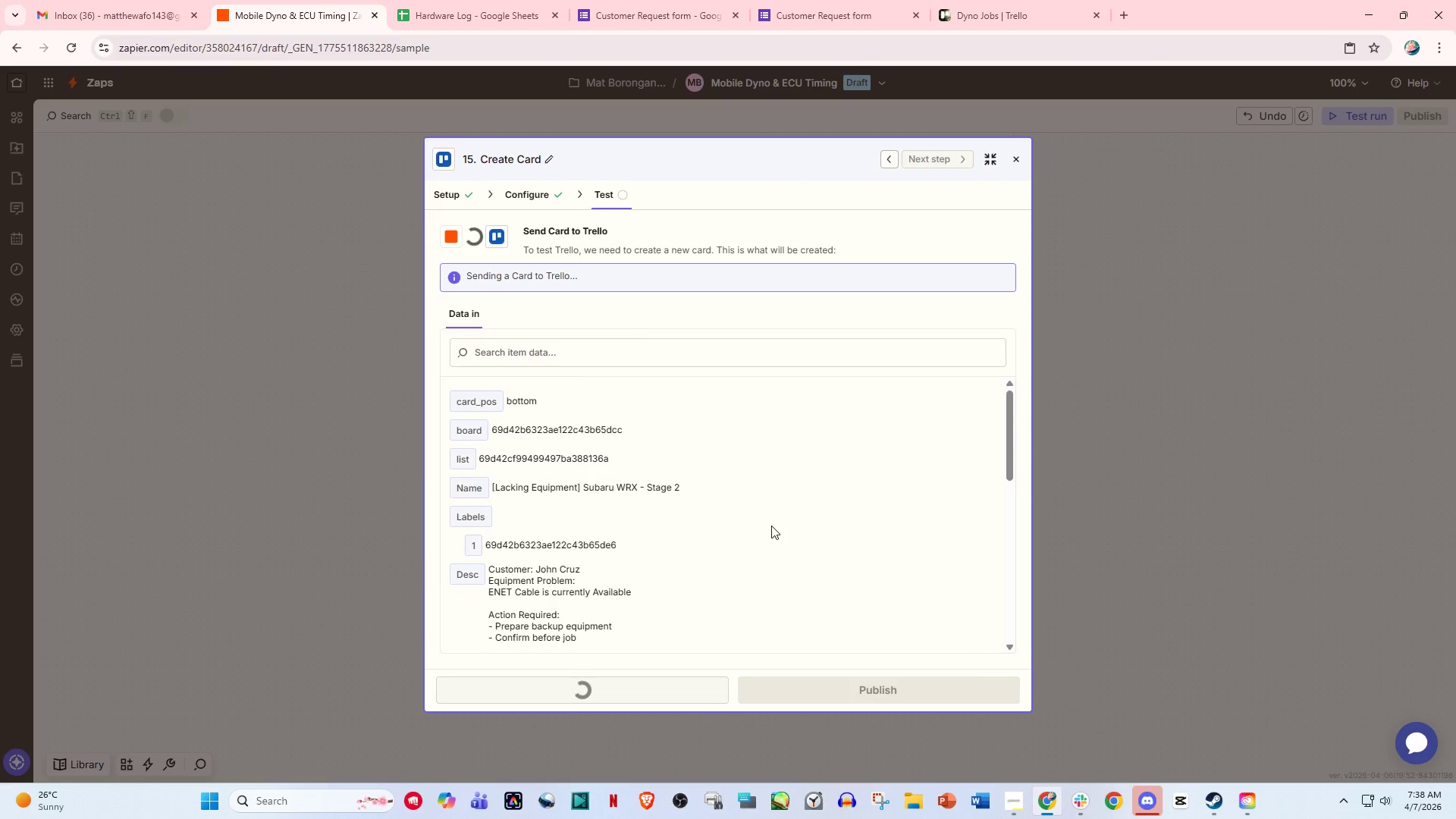 
left_click([1020, 162])
 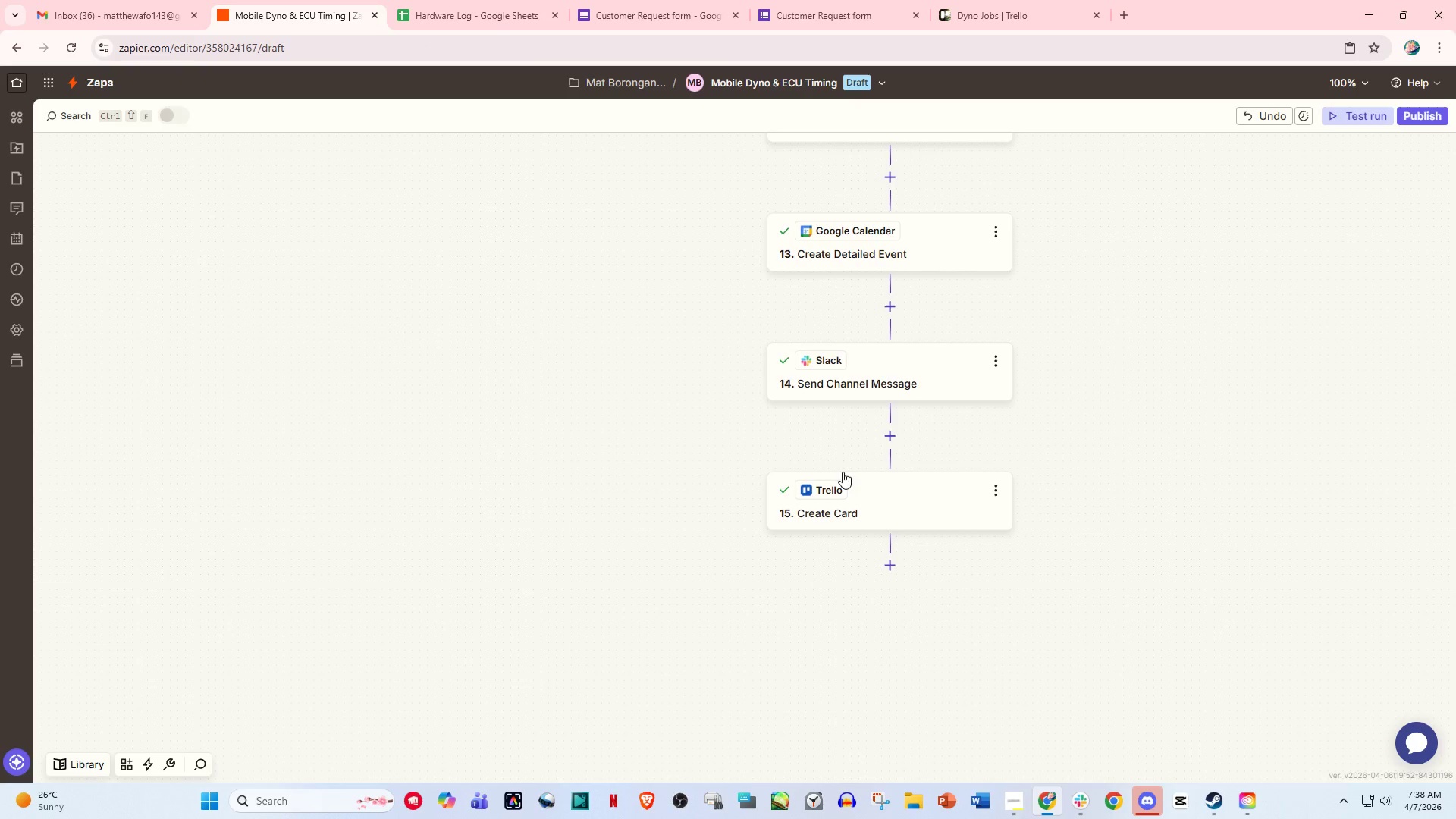 
left_click_drag(start_coordinate=[660, 377], to_coordinate=[630, 682])
 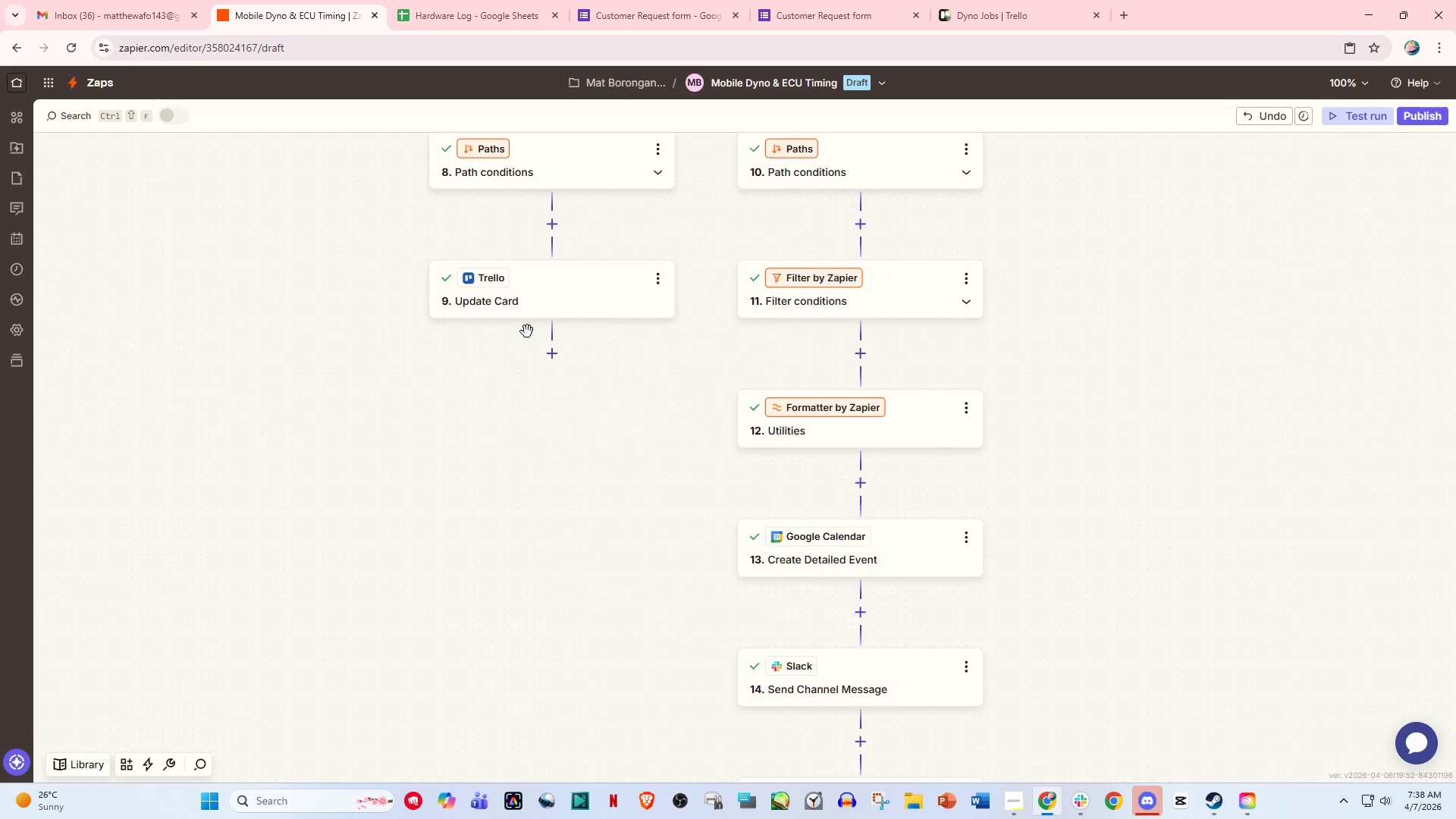 
left_click([536, 290])
 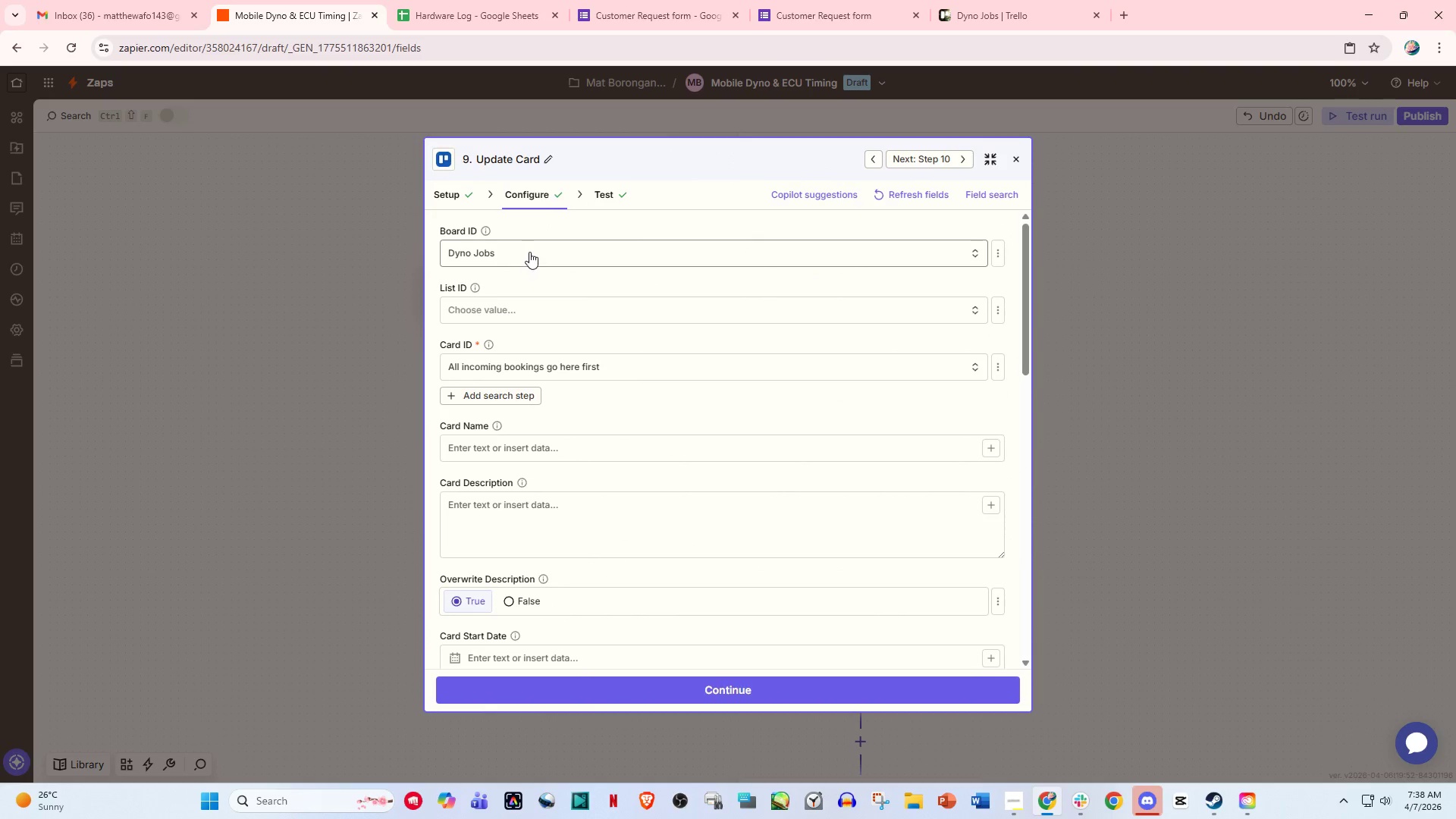 
left_click([515, 204])
 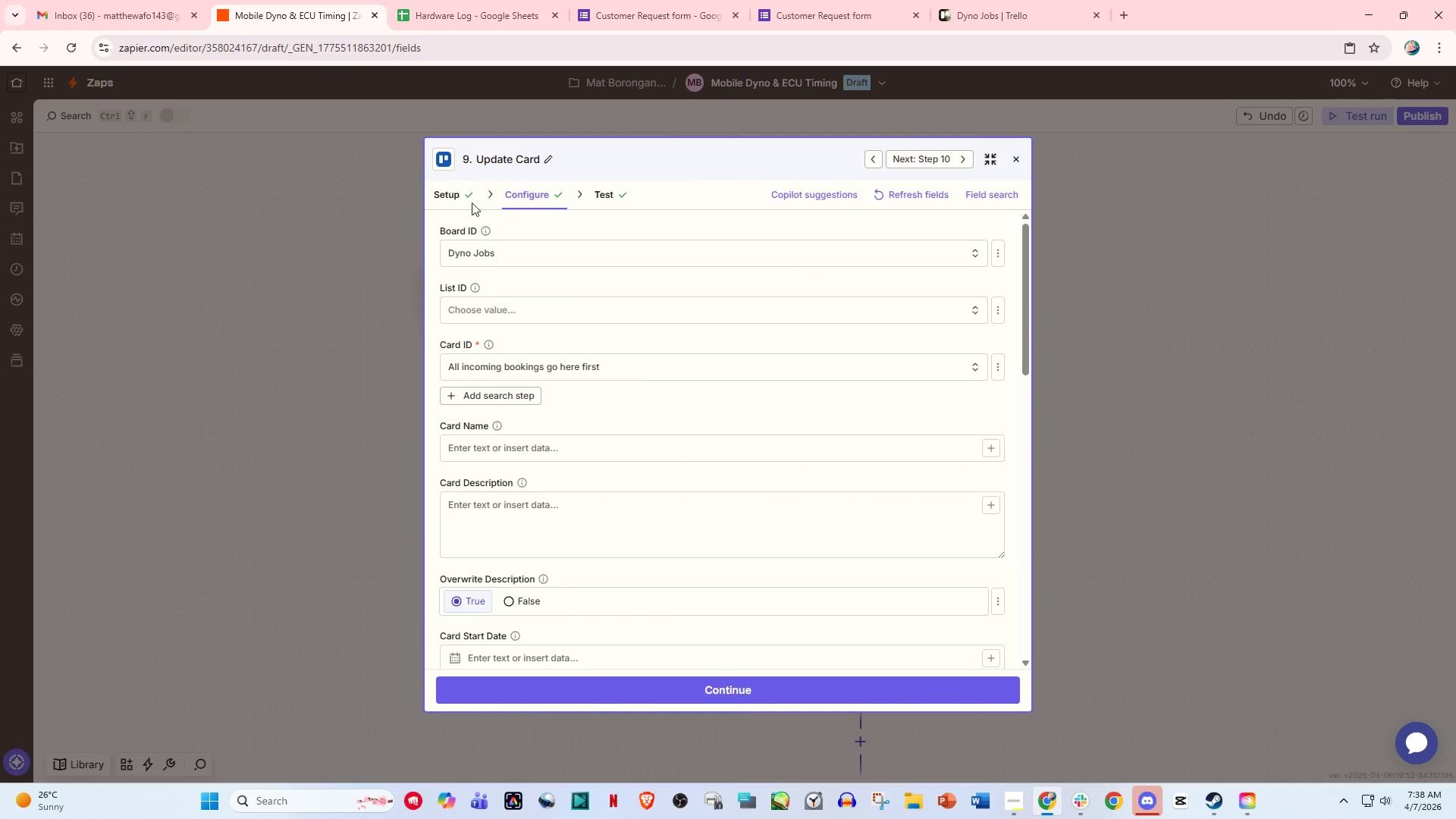 
left_click([456, 197])
 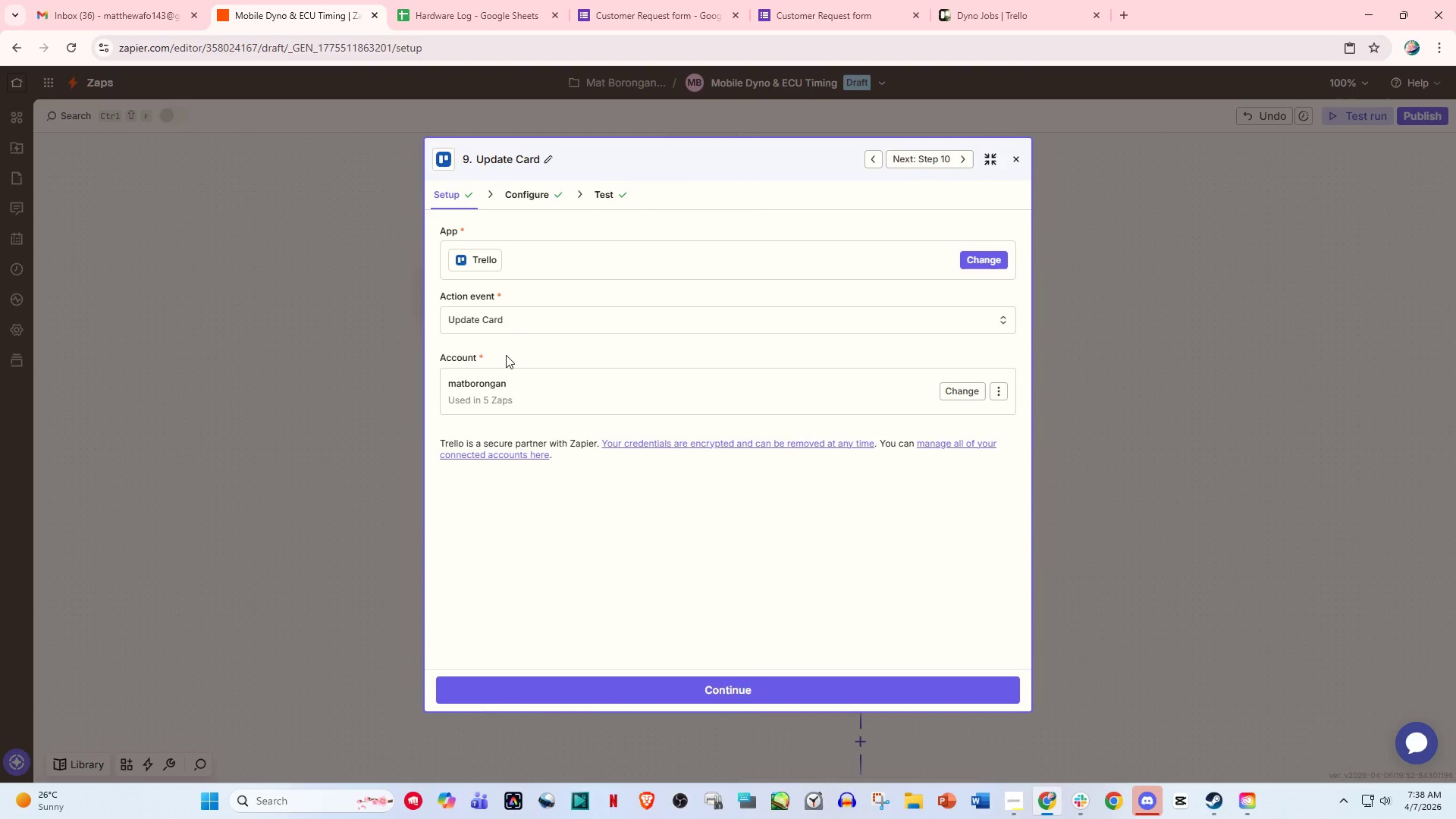 
left_click([515, 325])
 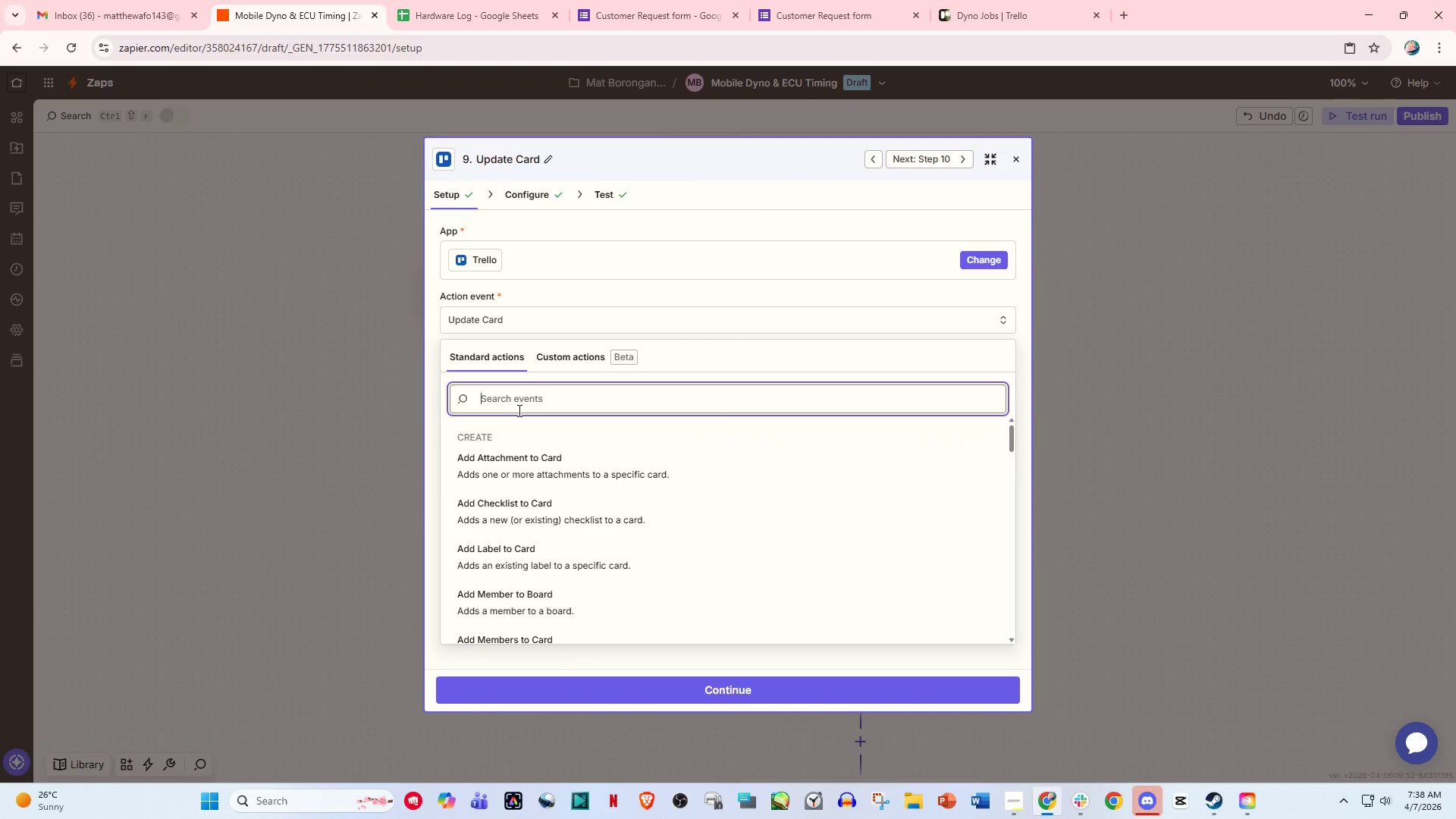 
type(cre)
 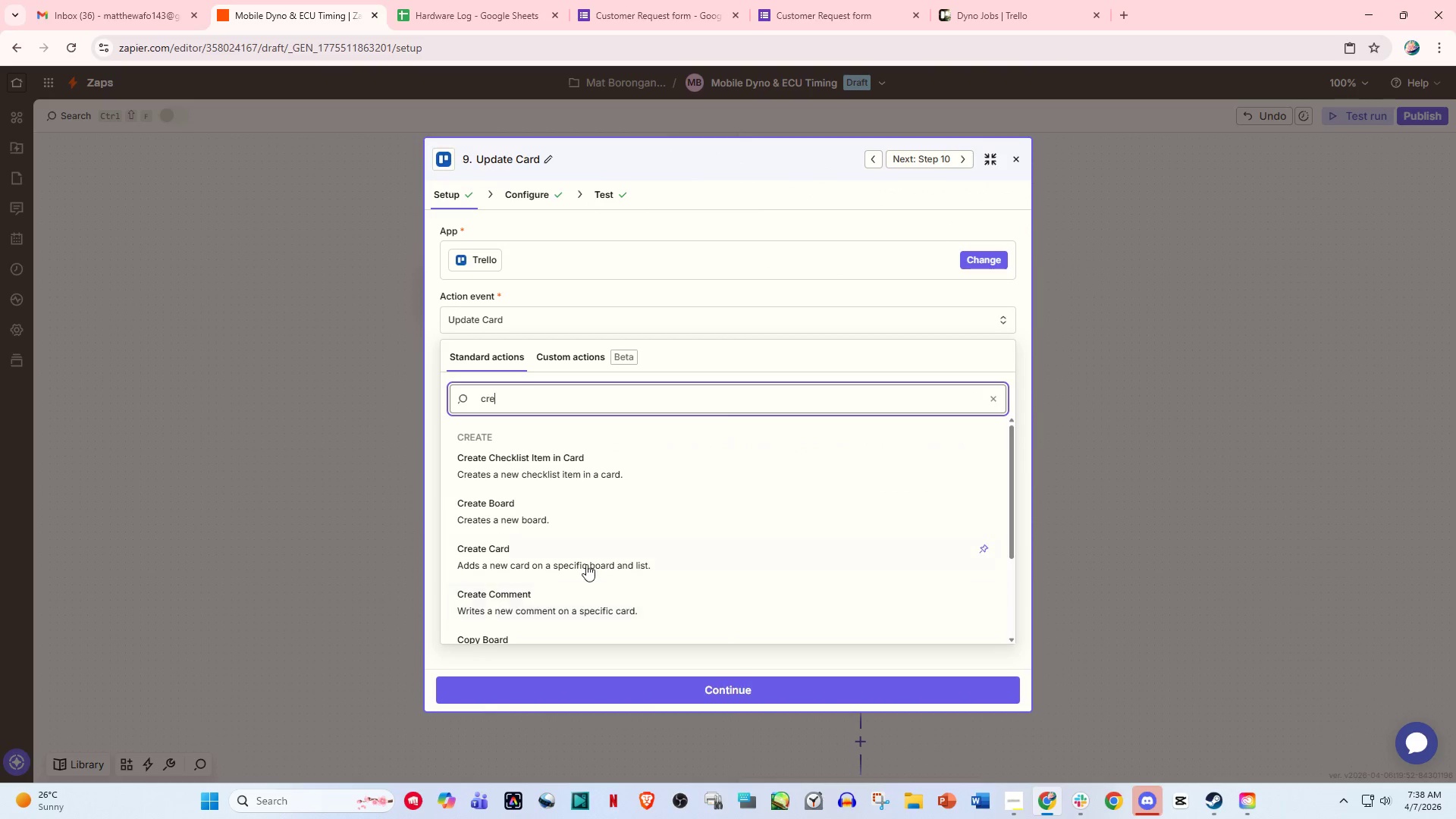 
scroll: coordinate [569, 532], scroll_direction: down, amount: 1.0
 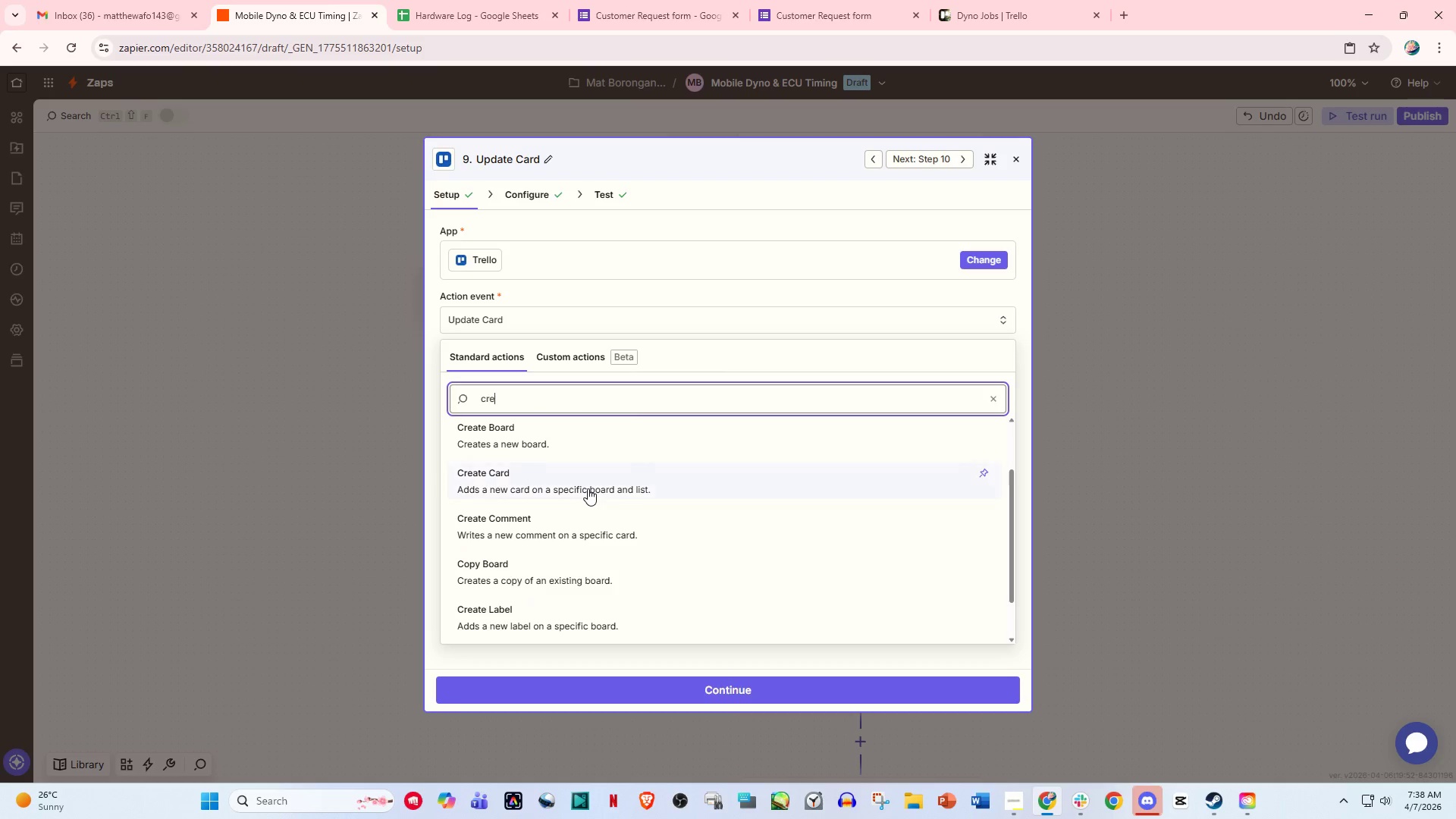 
left_click([588, 488])
 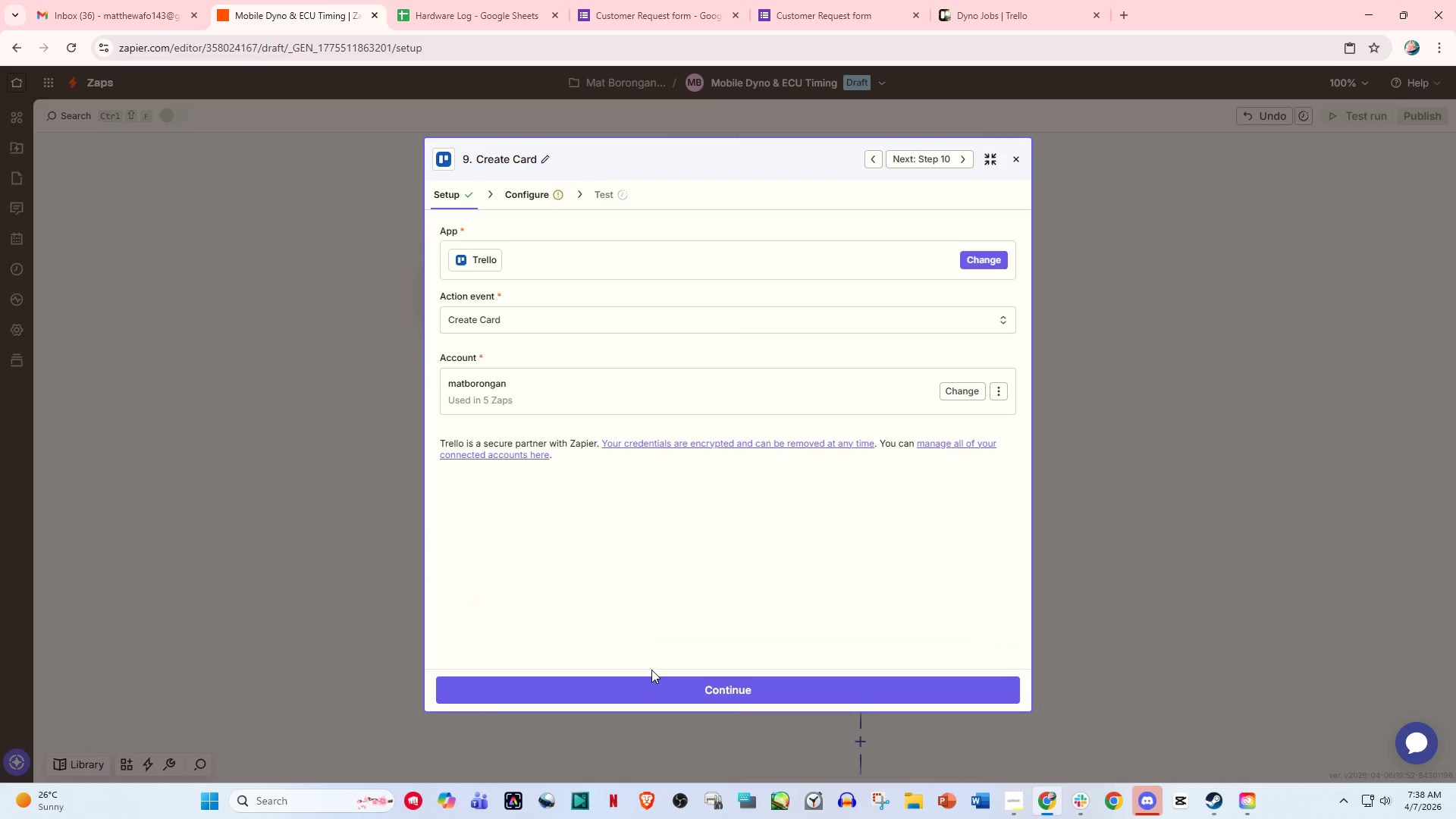 
double_click([652, 687])
 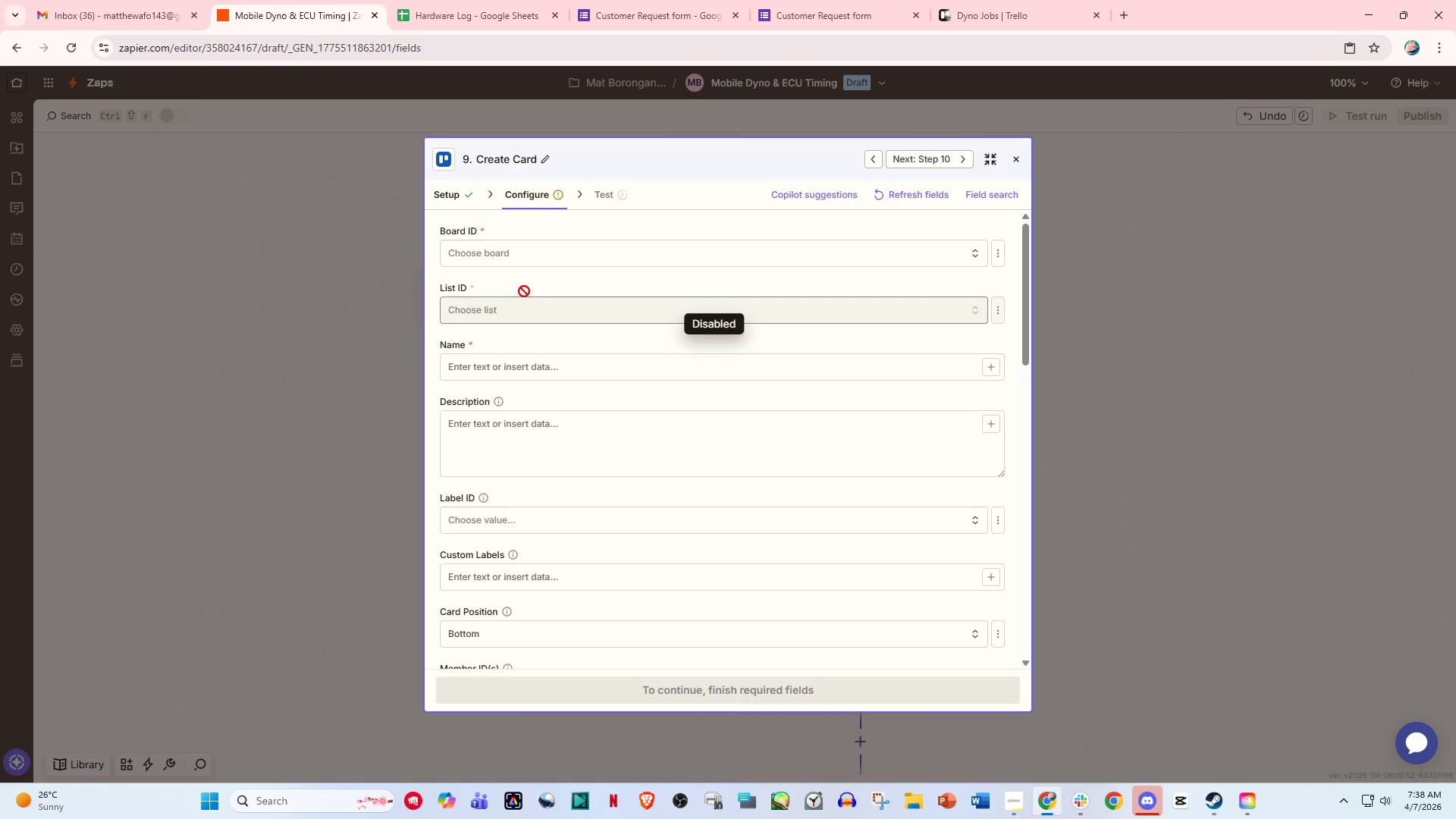 
left_click([507, 249])
 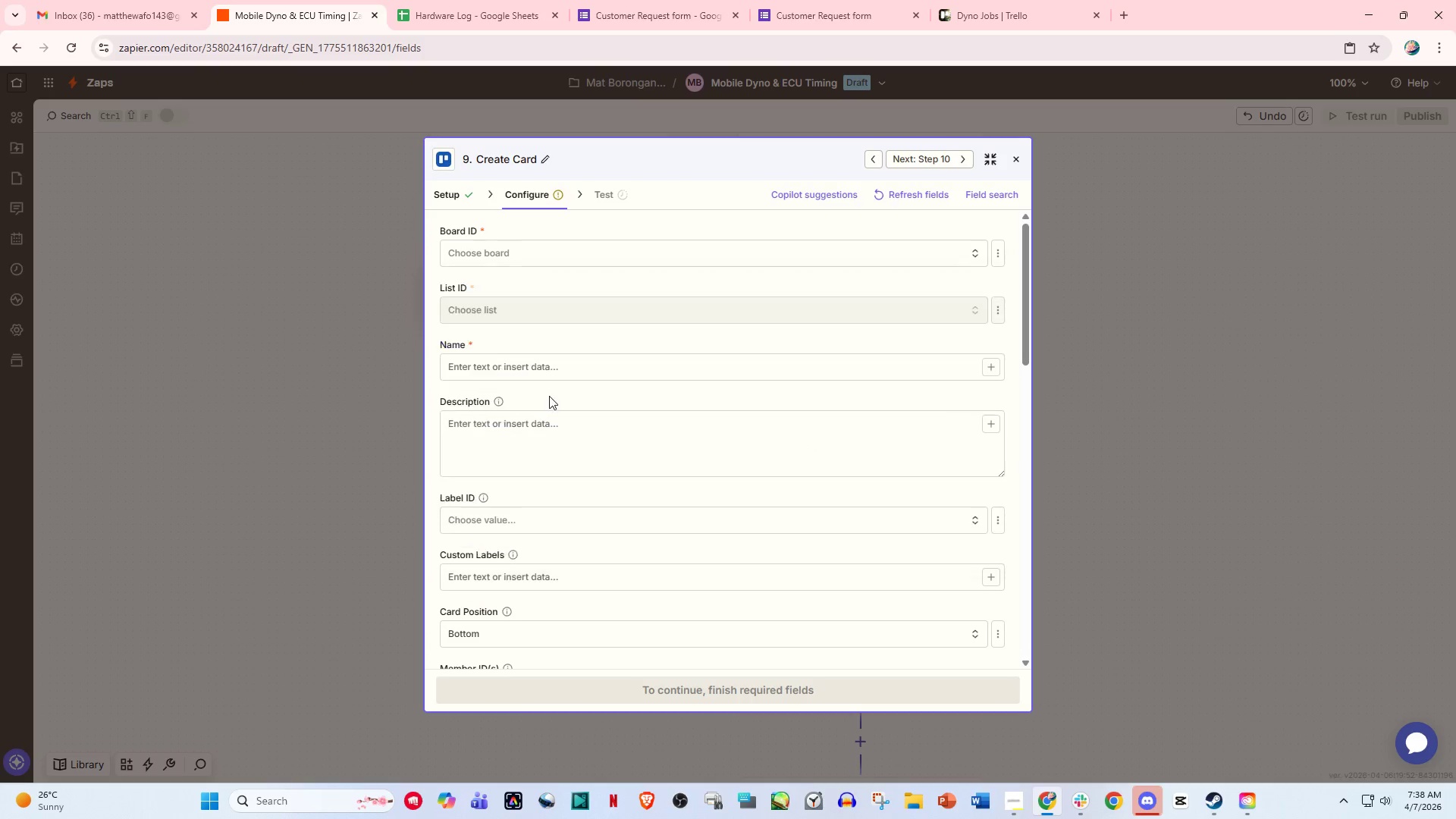 
left_click([515, 305])
 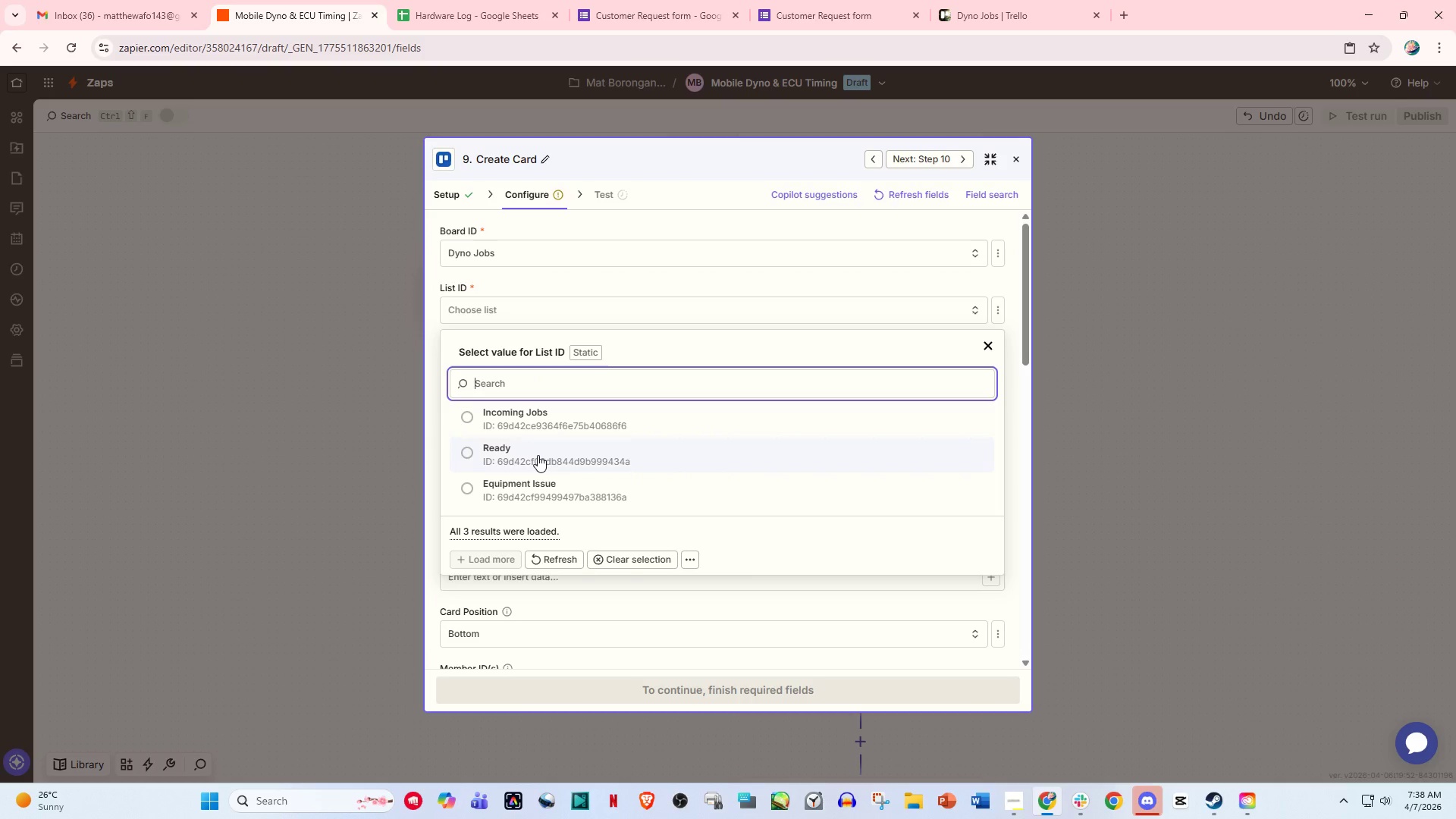 
left_click([538, 455])
 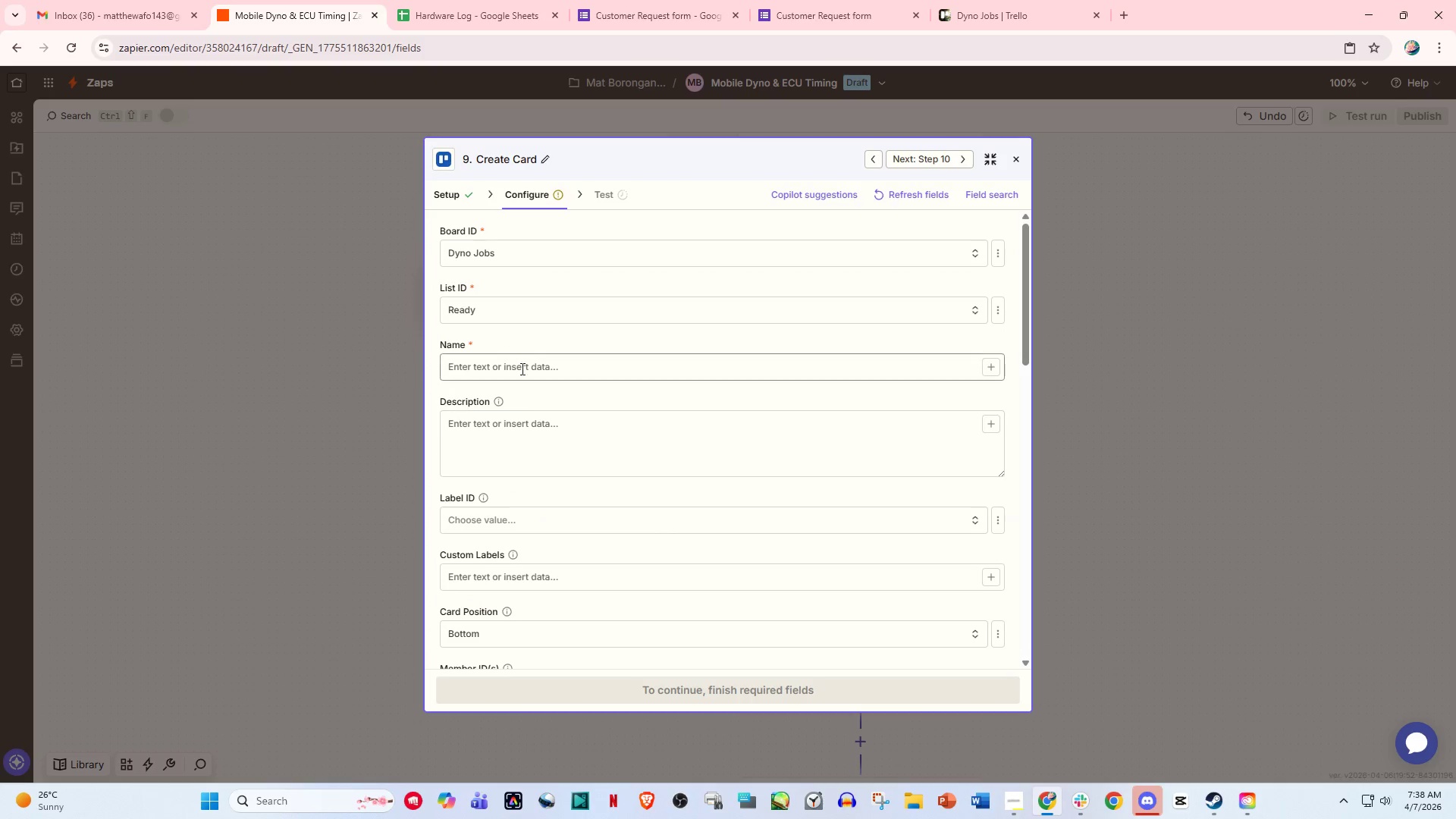 
left_click([519, 357])
 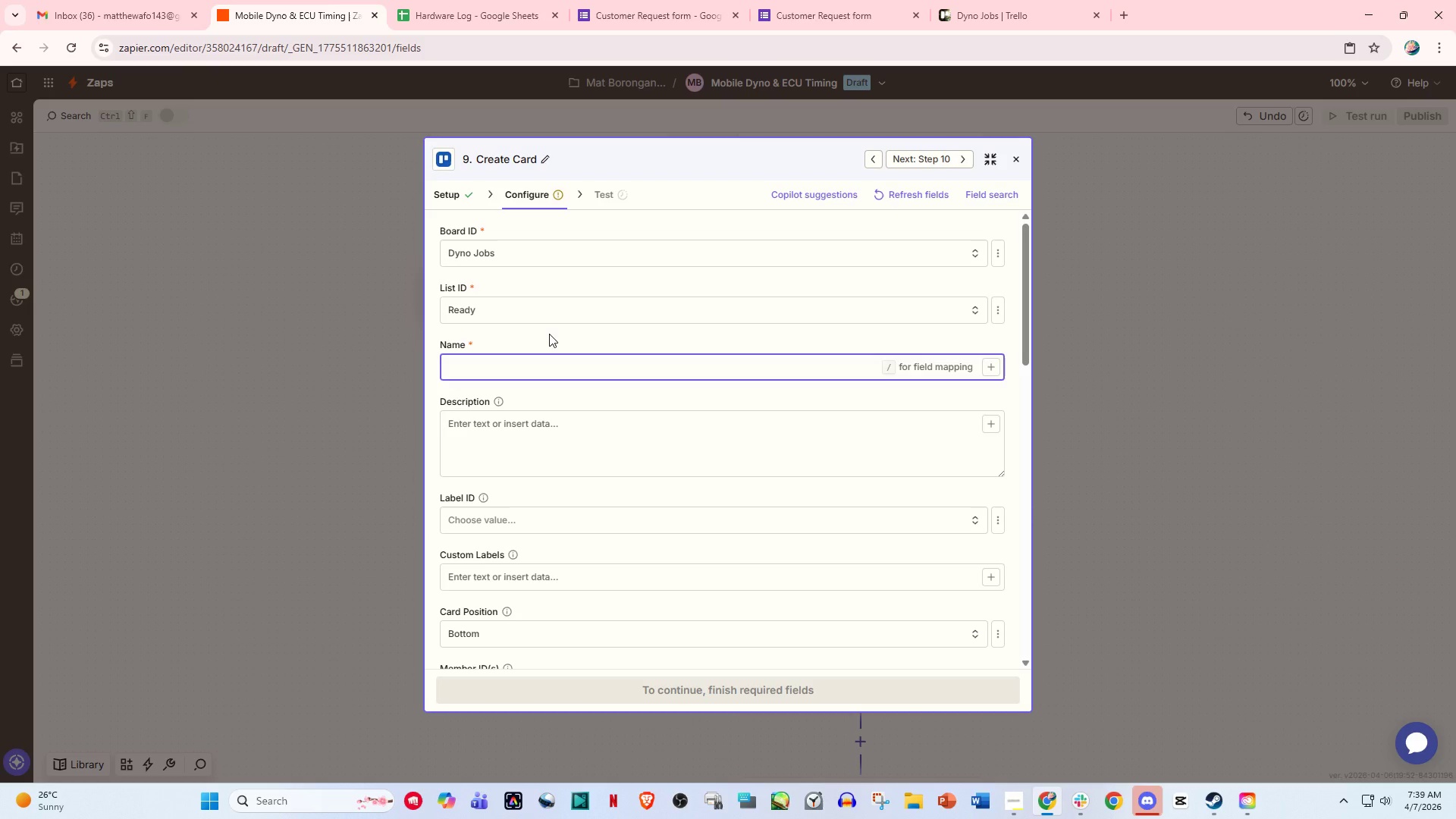 
wait(39.5)
 